 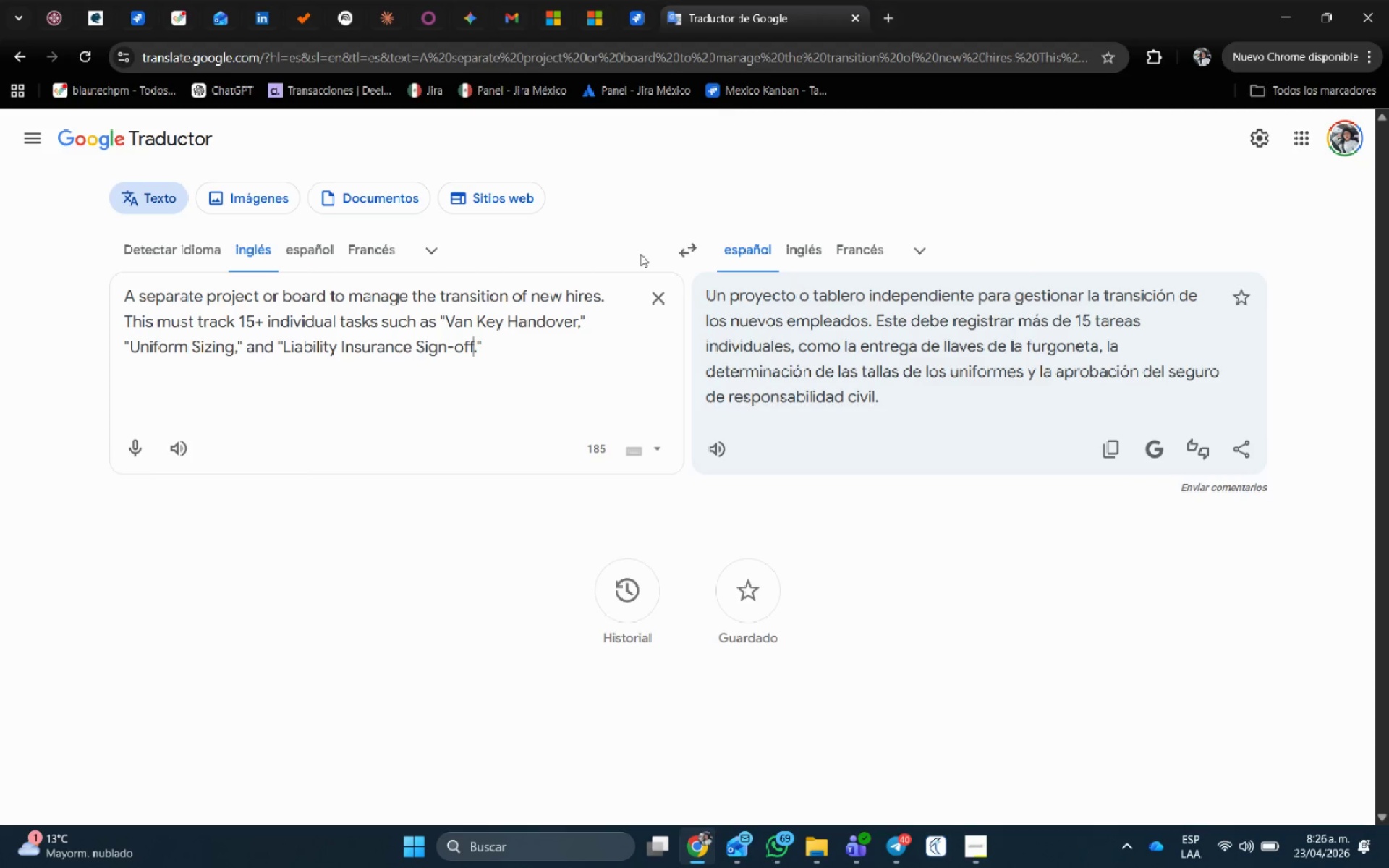 
left_click([659, 294])
 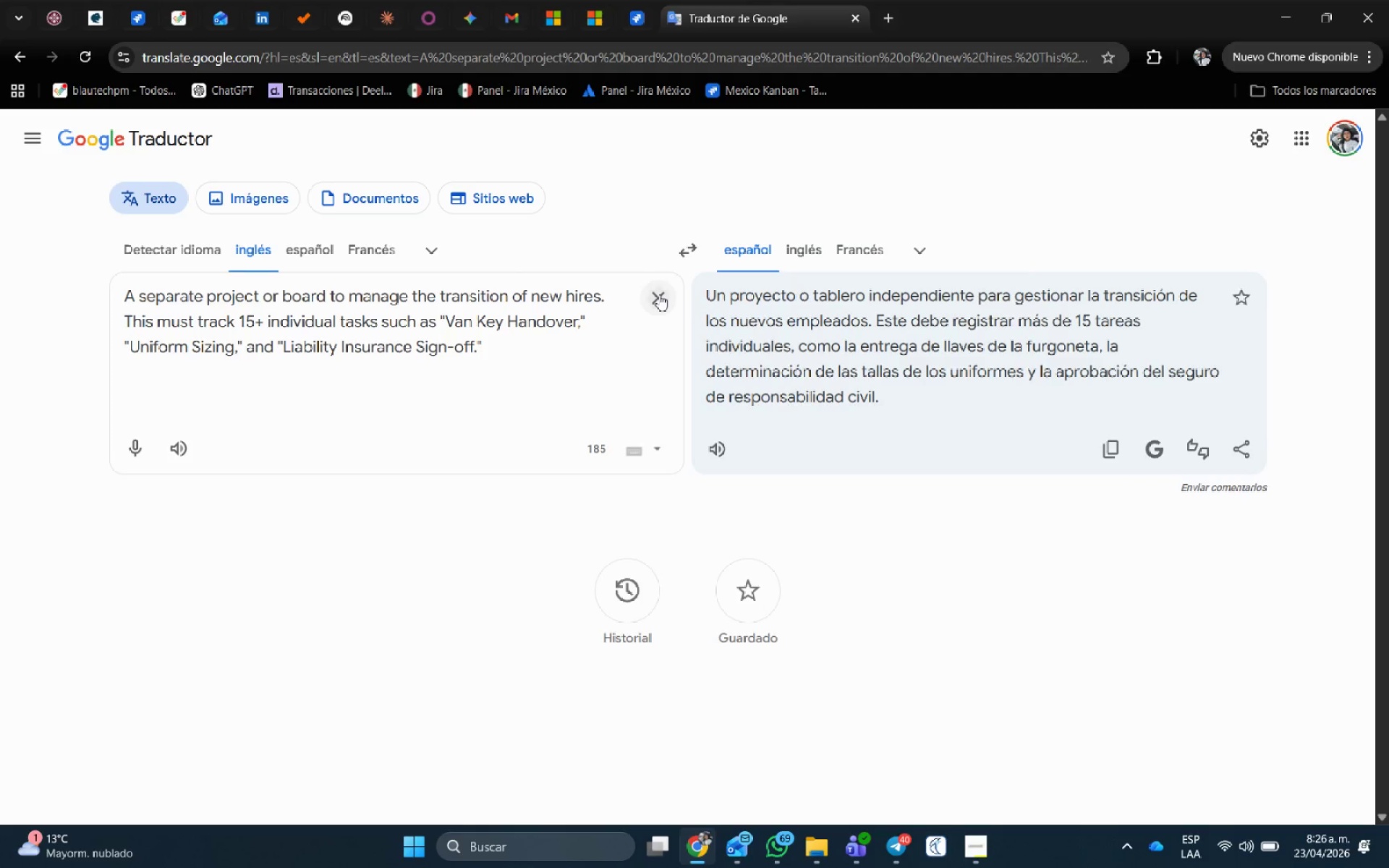 
key(Control+V)
 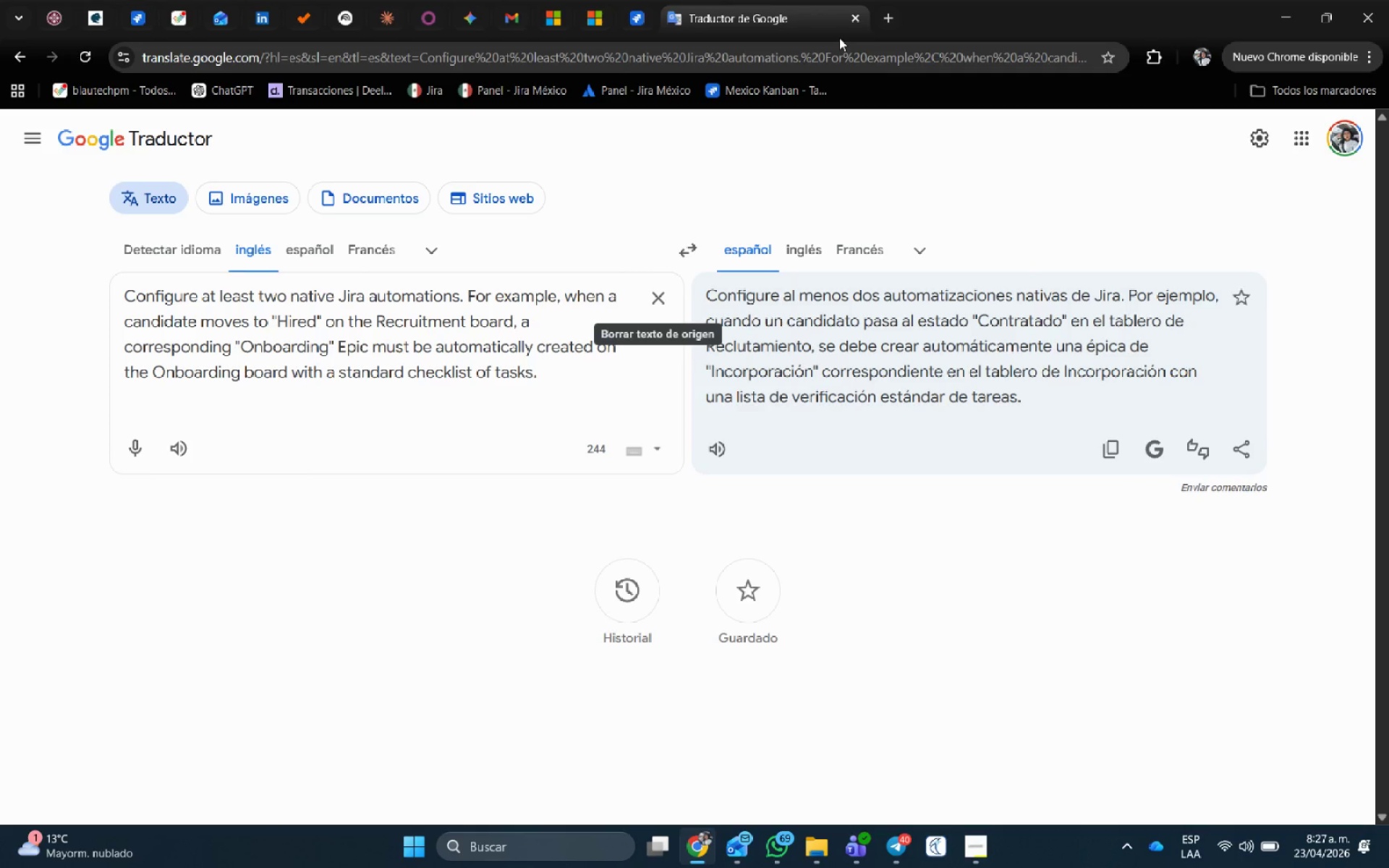 
wait(32.39)
 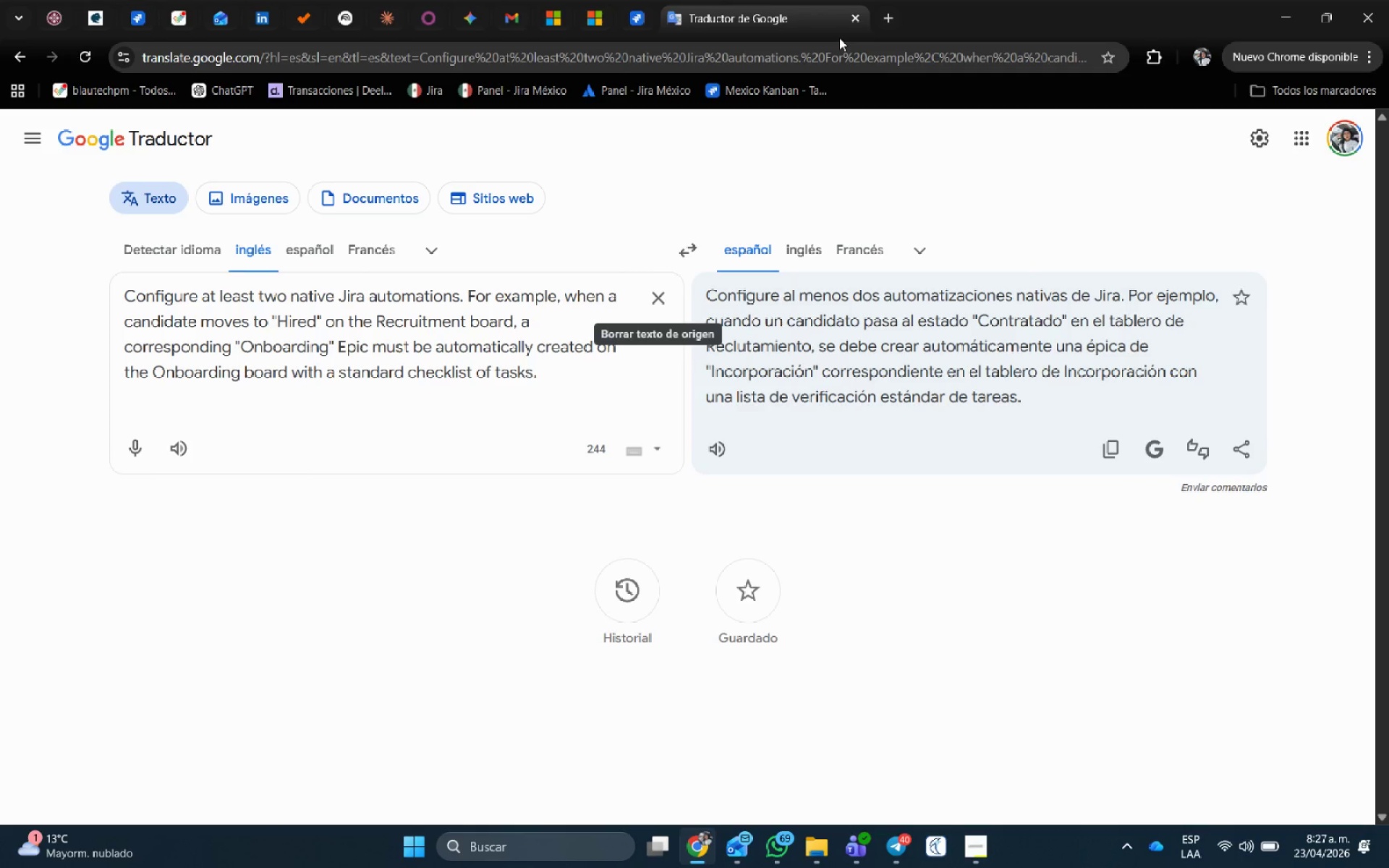 
left_click([626, 10])
 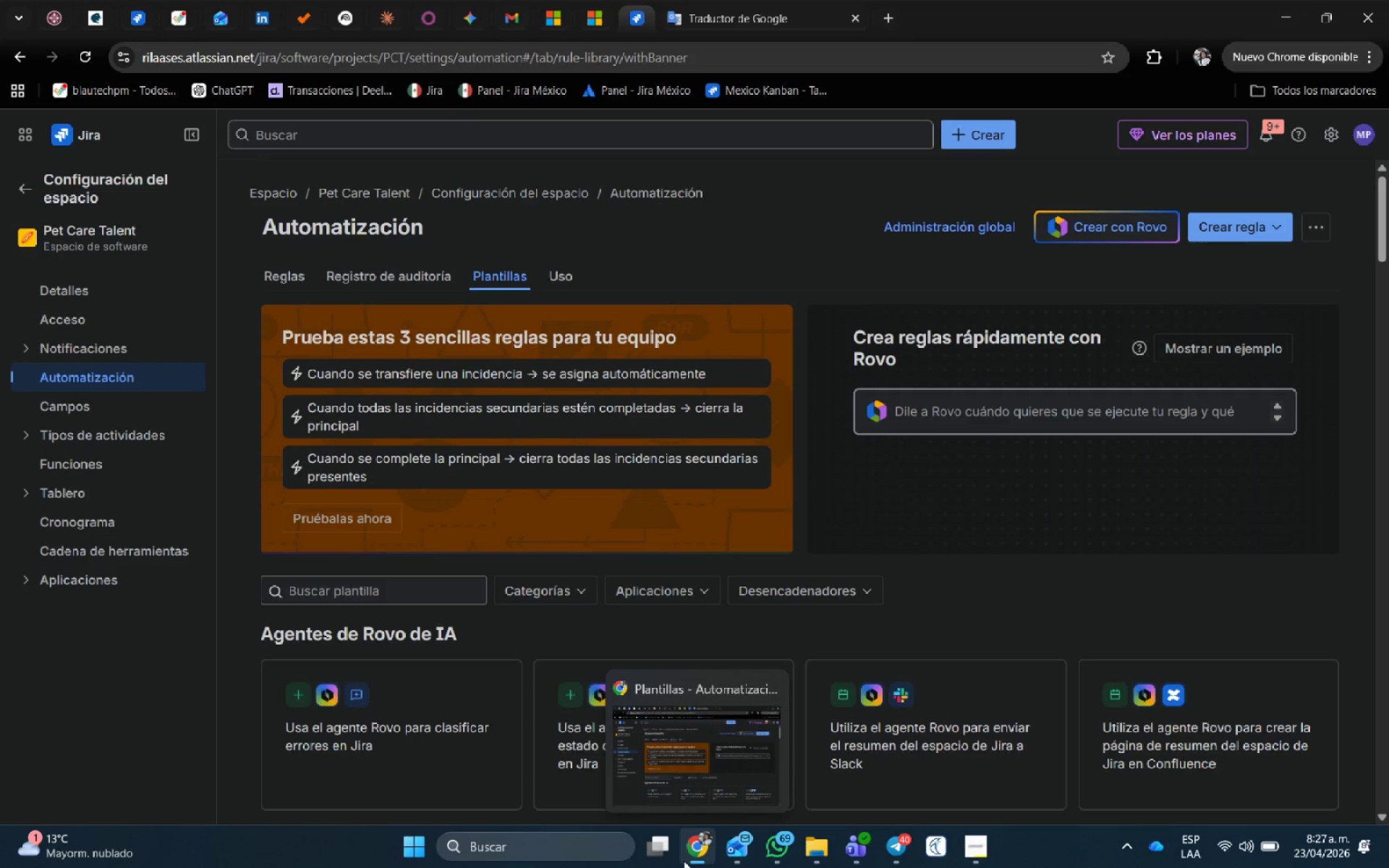 
wait(30.83)
 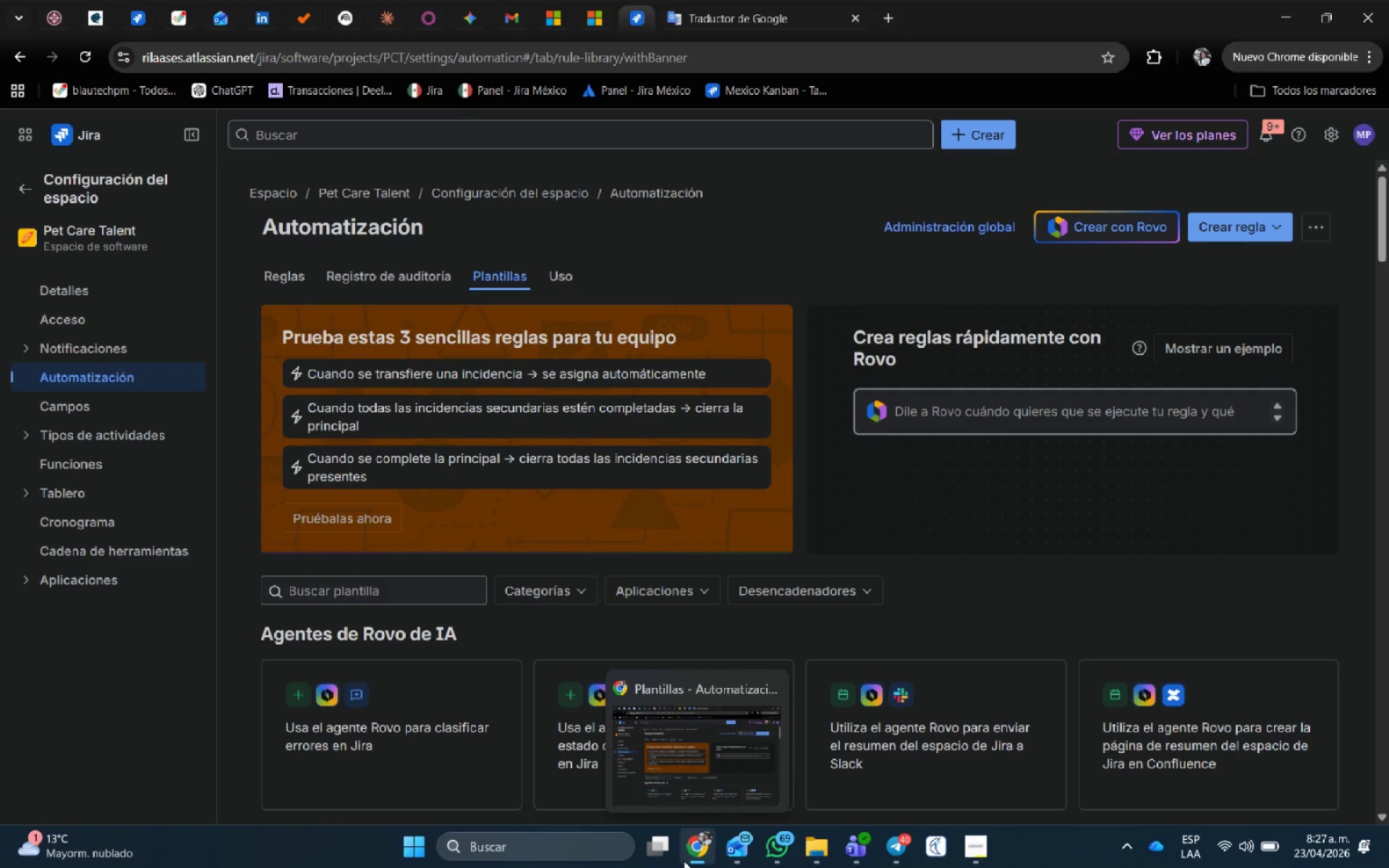 
left_click([1258, 222])
 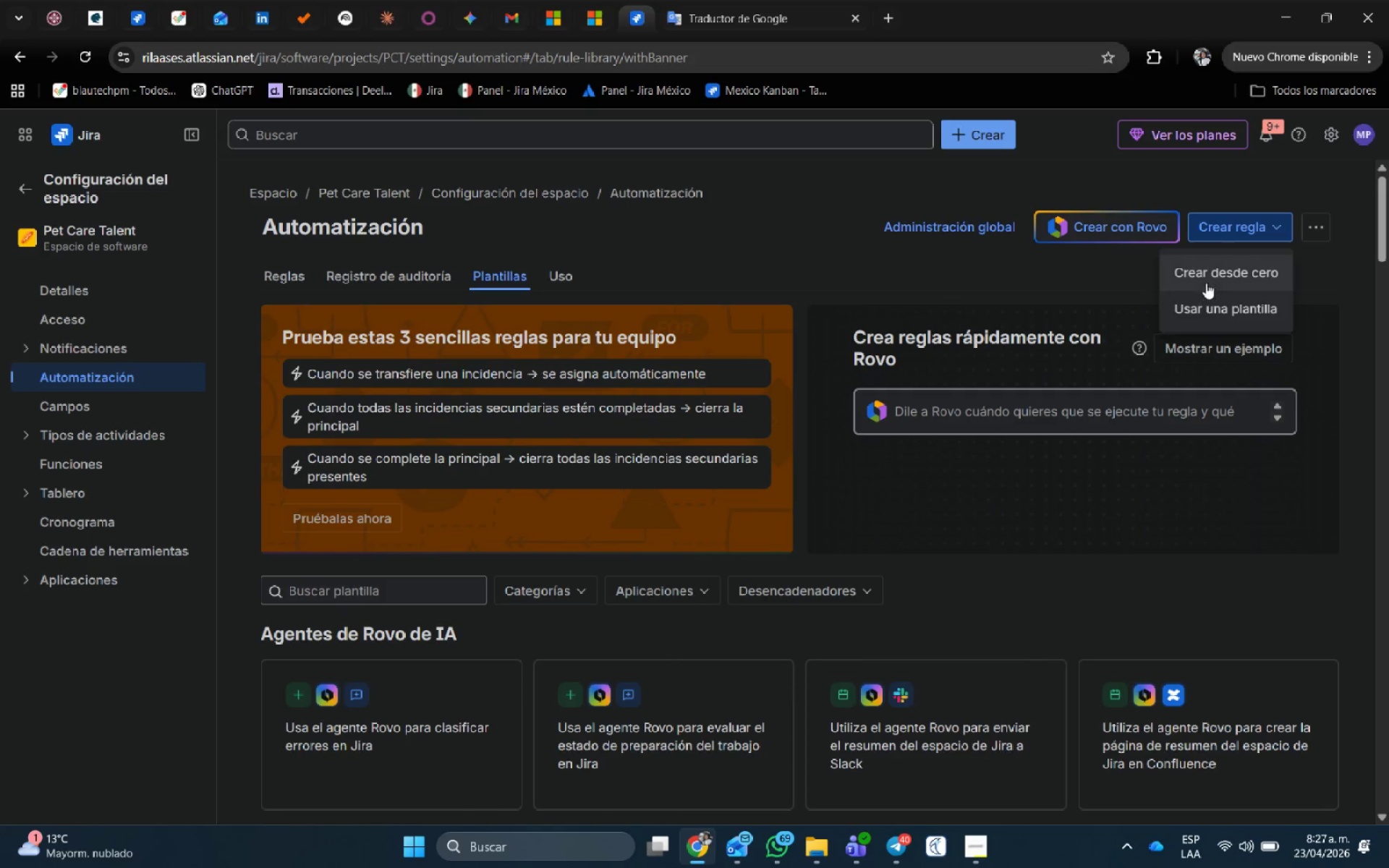 
left_click([1207, 276])
 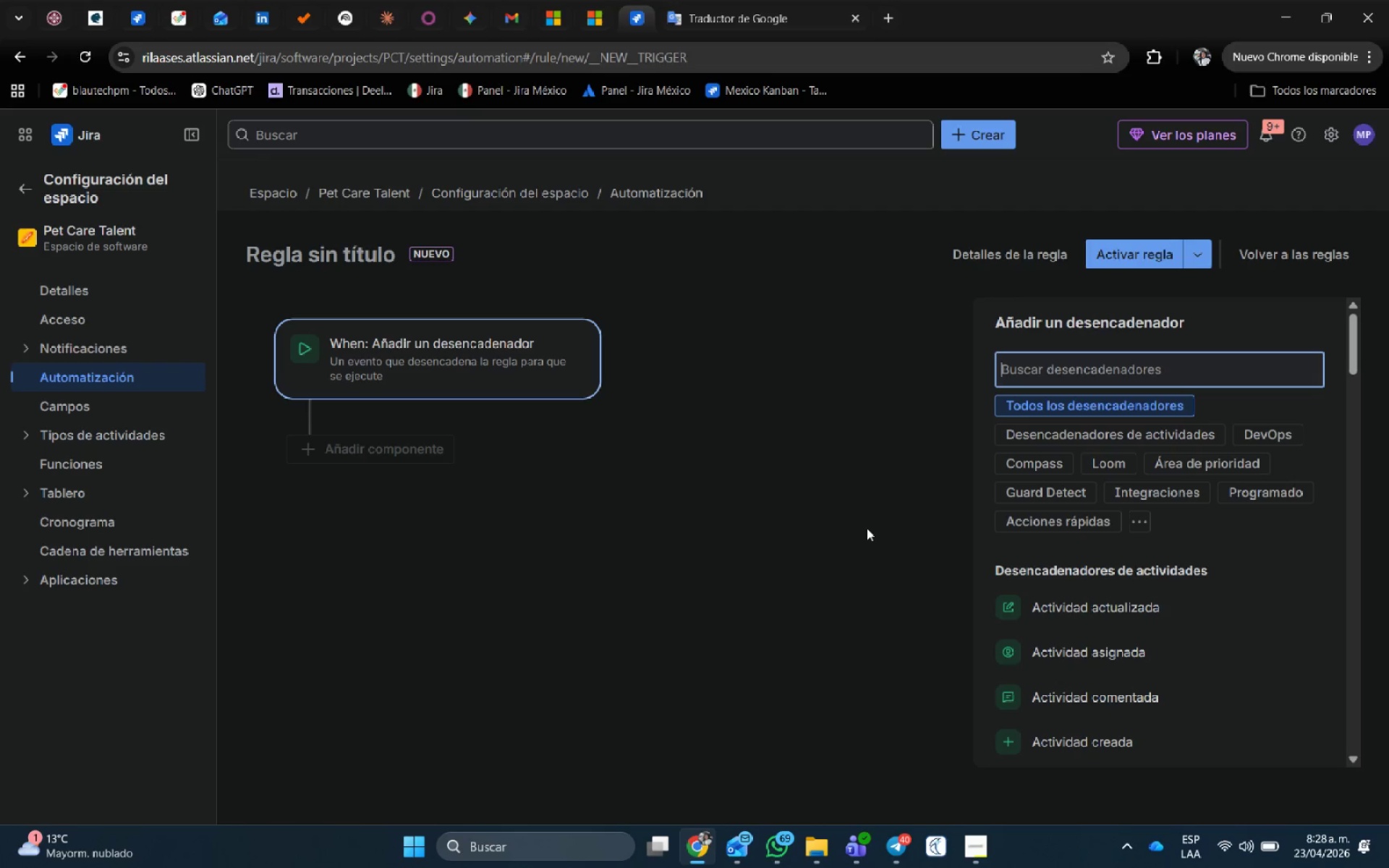 
wait(24.86)
 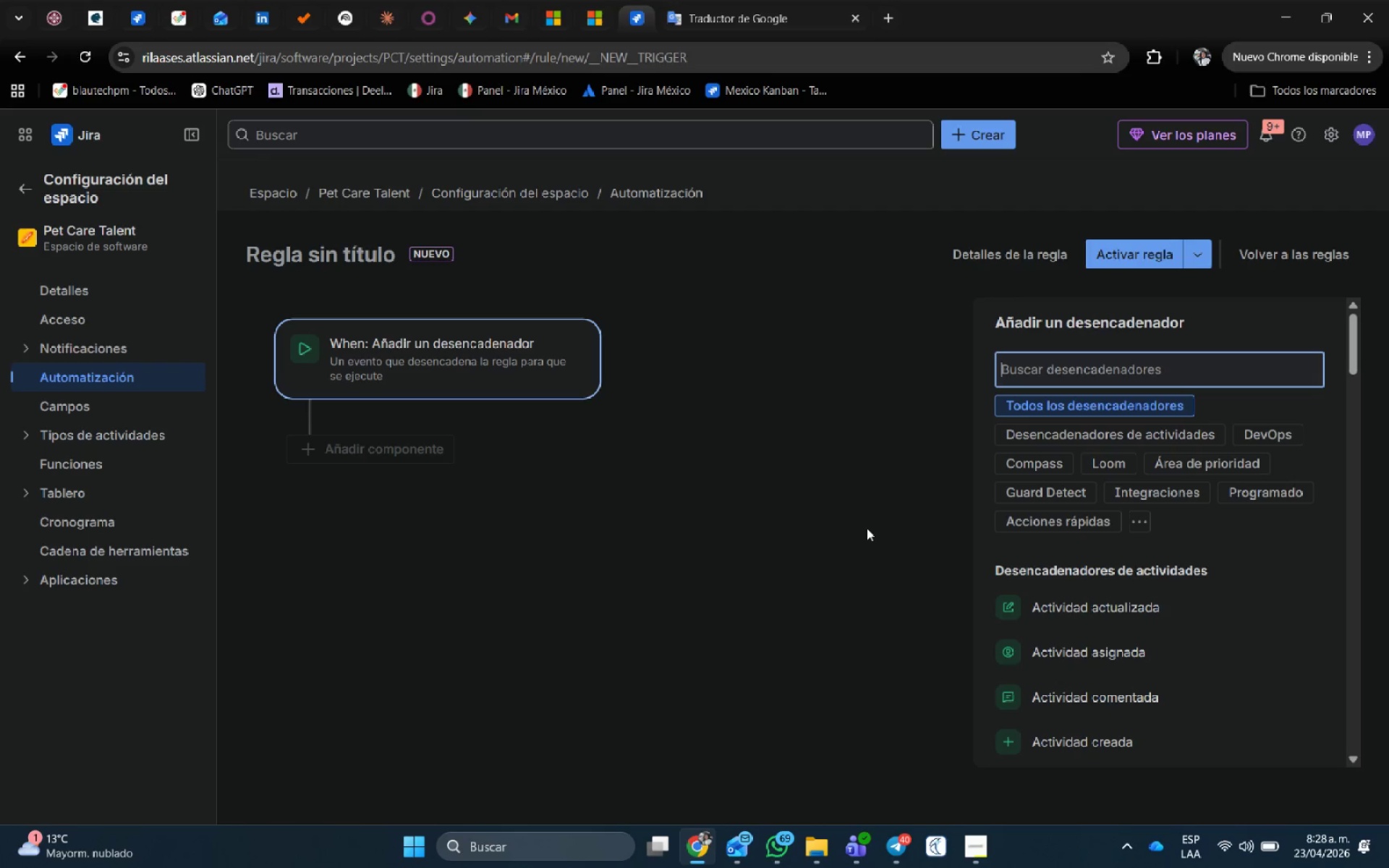 
left_click([1163, 369])
 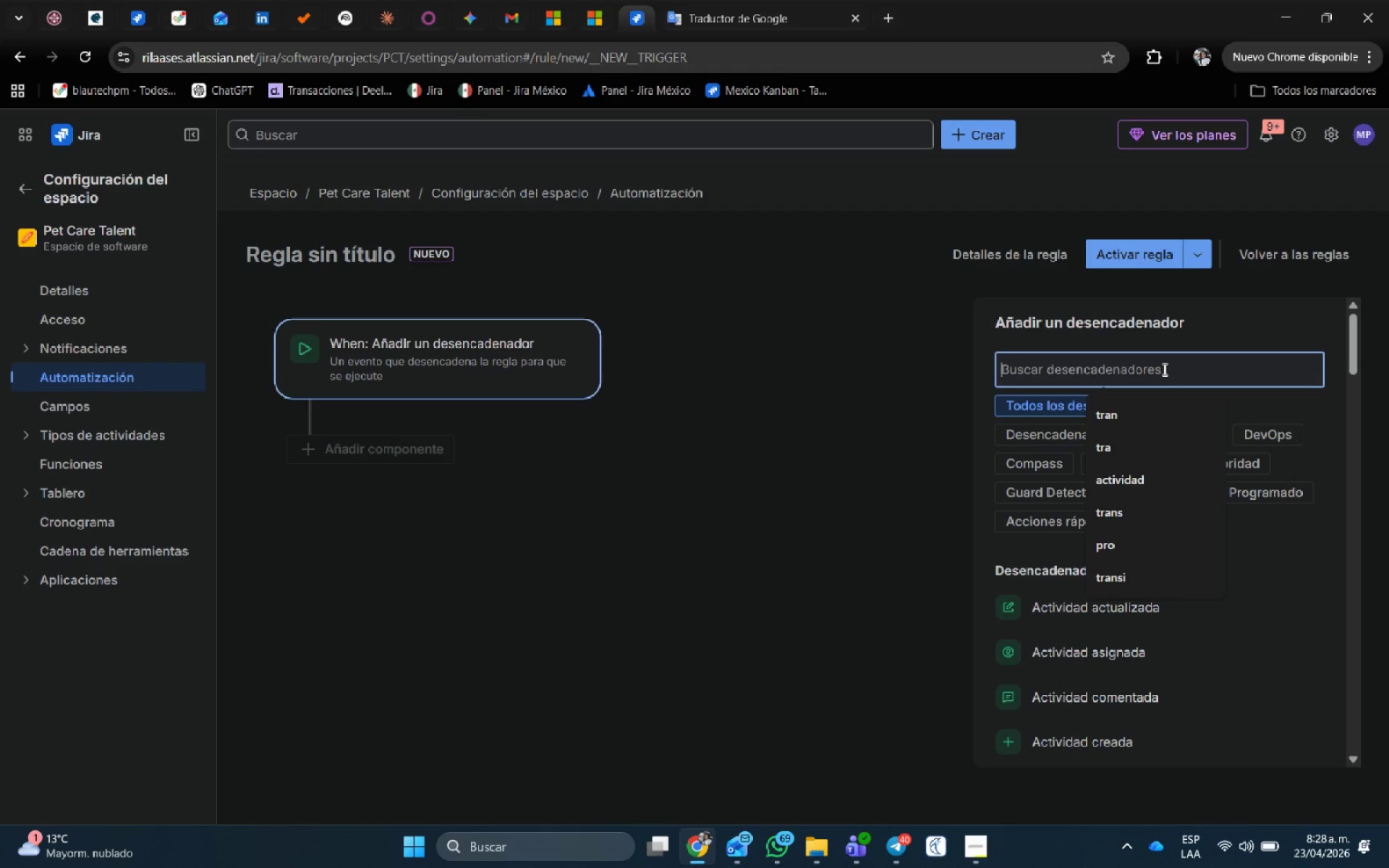 
type(tran)
 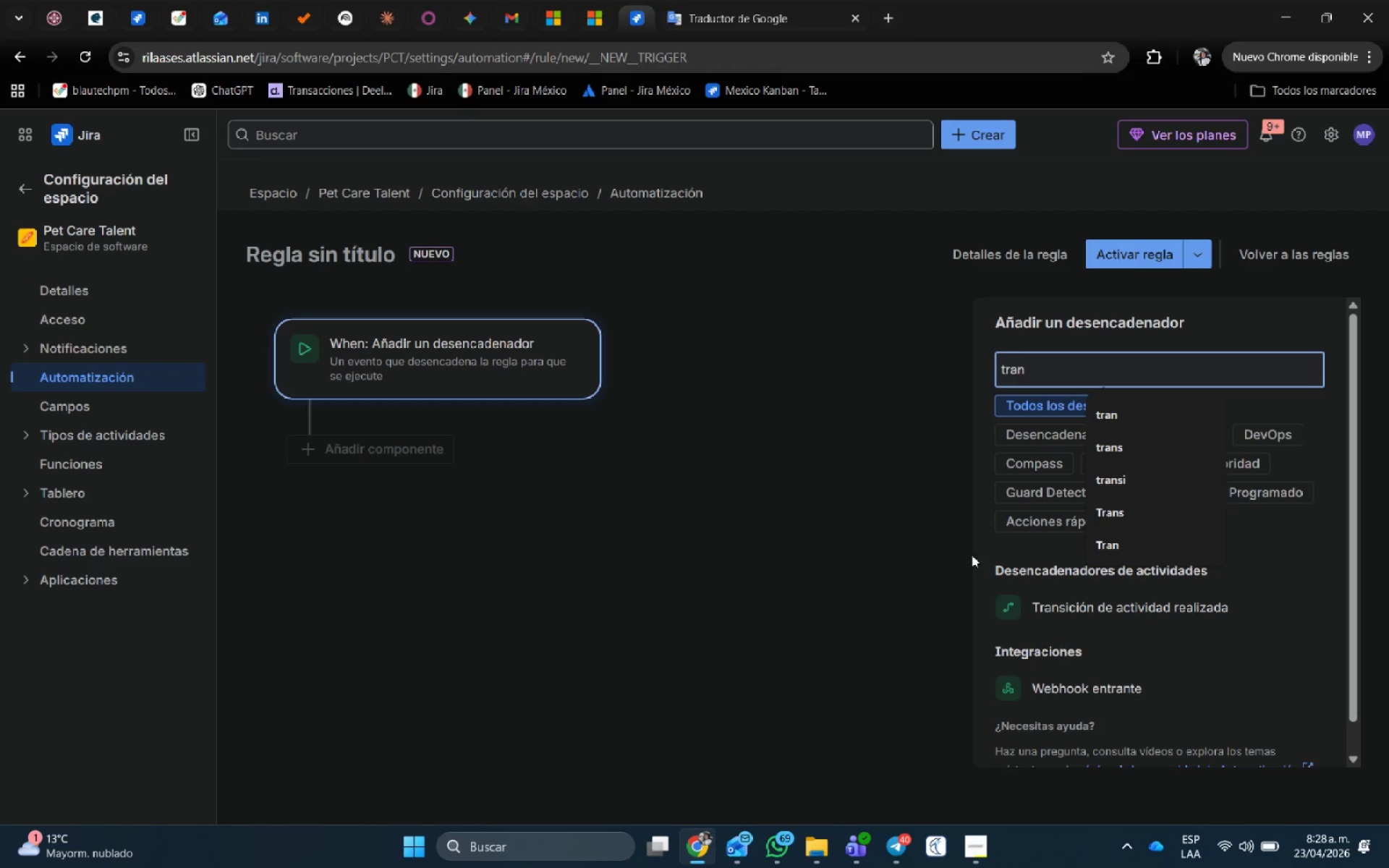 
left_click([1067, 608])
 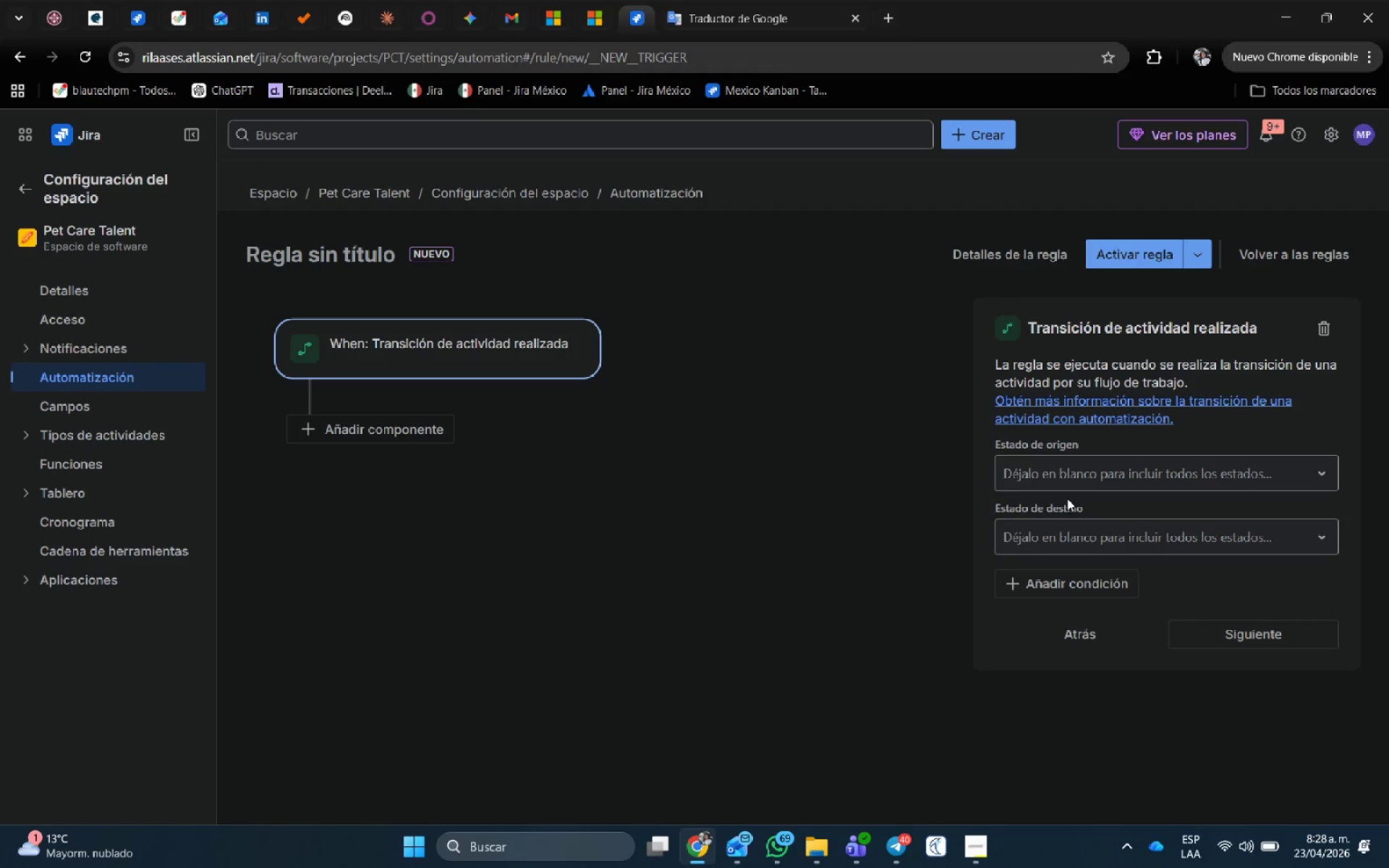 
left_click([1066, 485])
 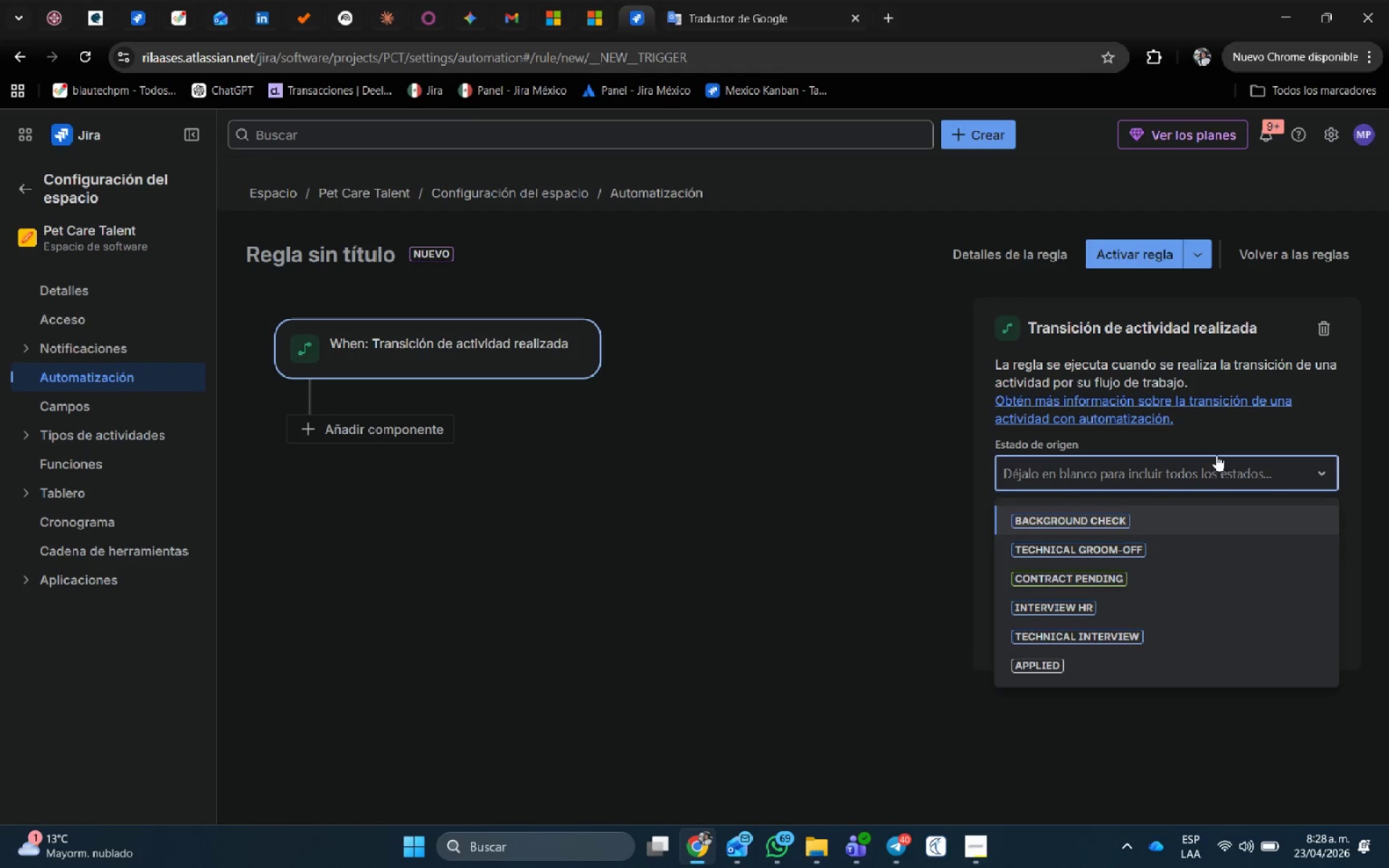 
left_click([1103, 524])
 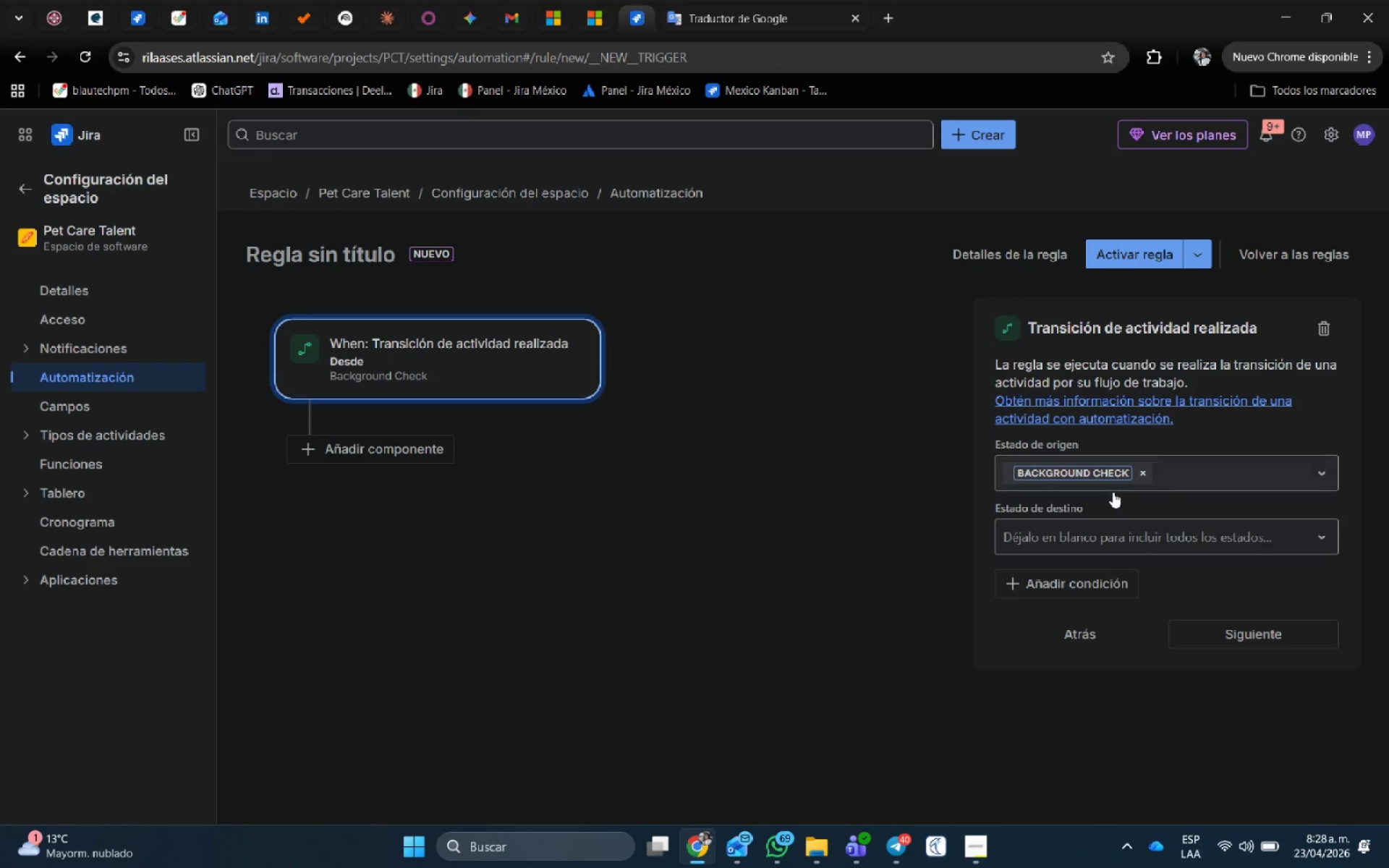 
left_click([1203, 477])
 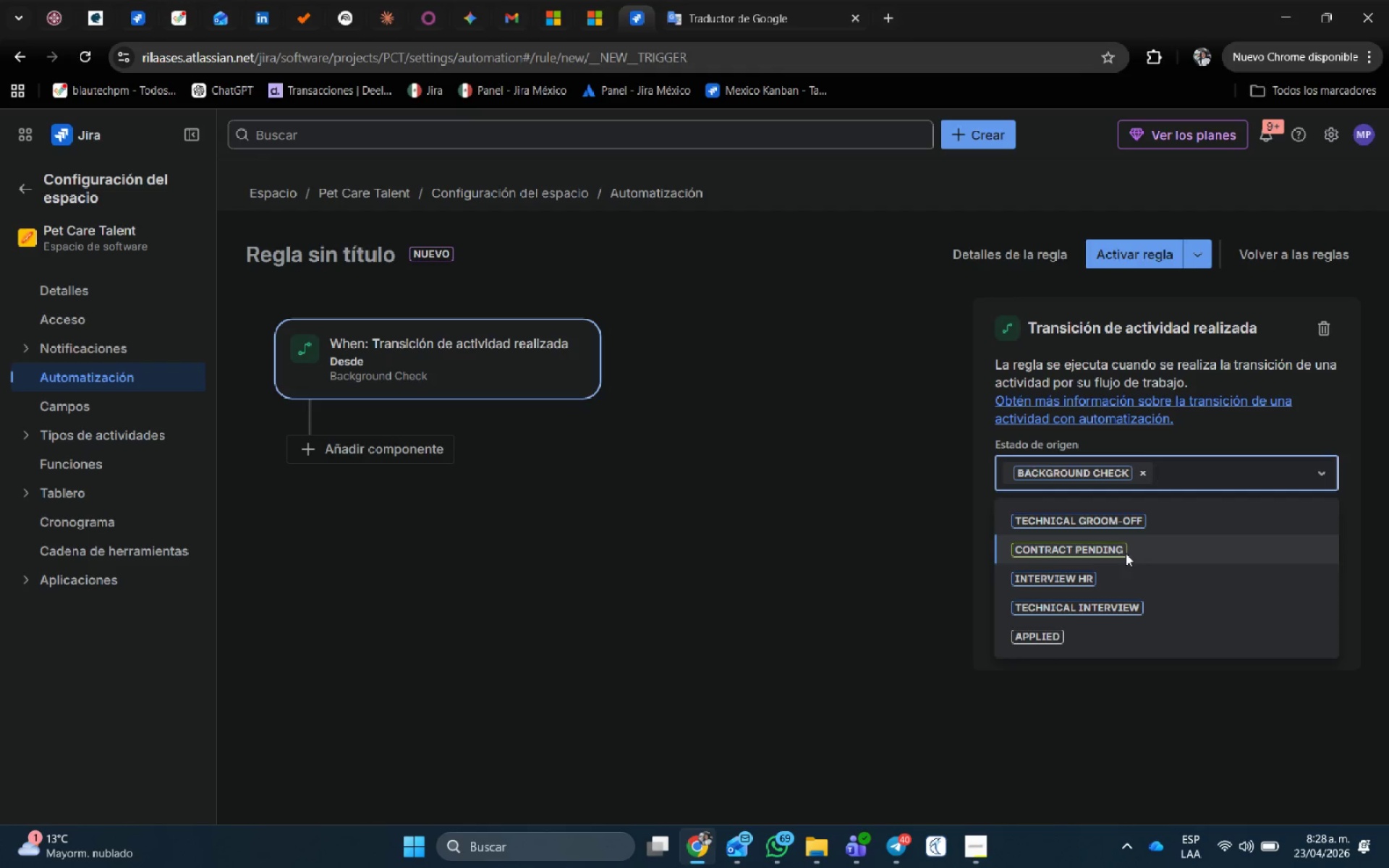 
left_click([1127, 527])
 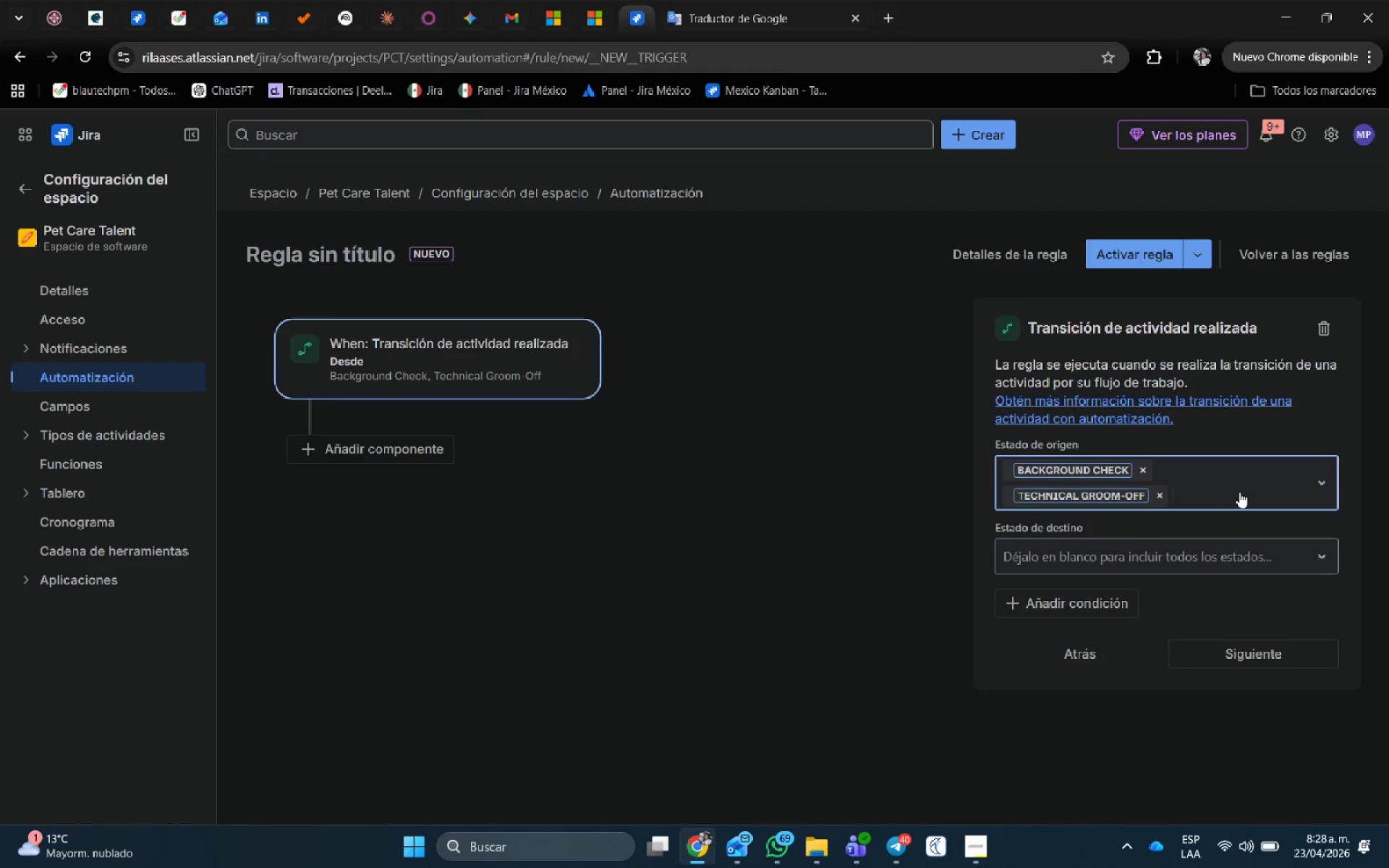 
left_click([1239, 491])
 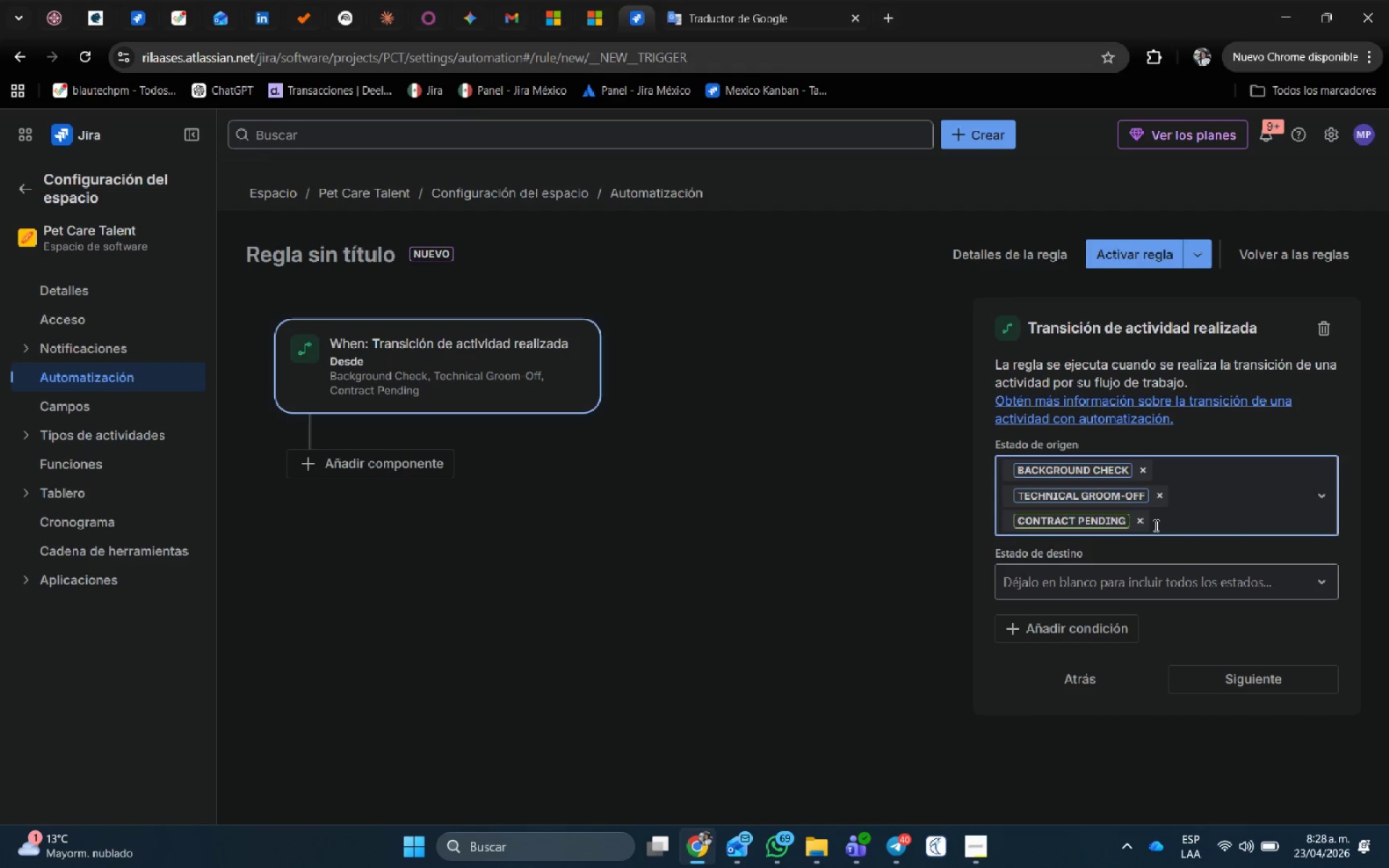 
left_click([1144, 519])
 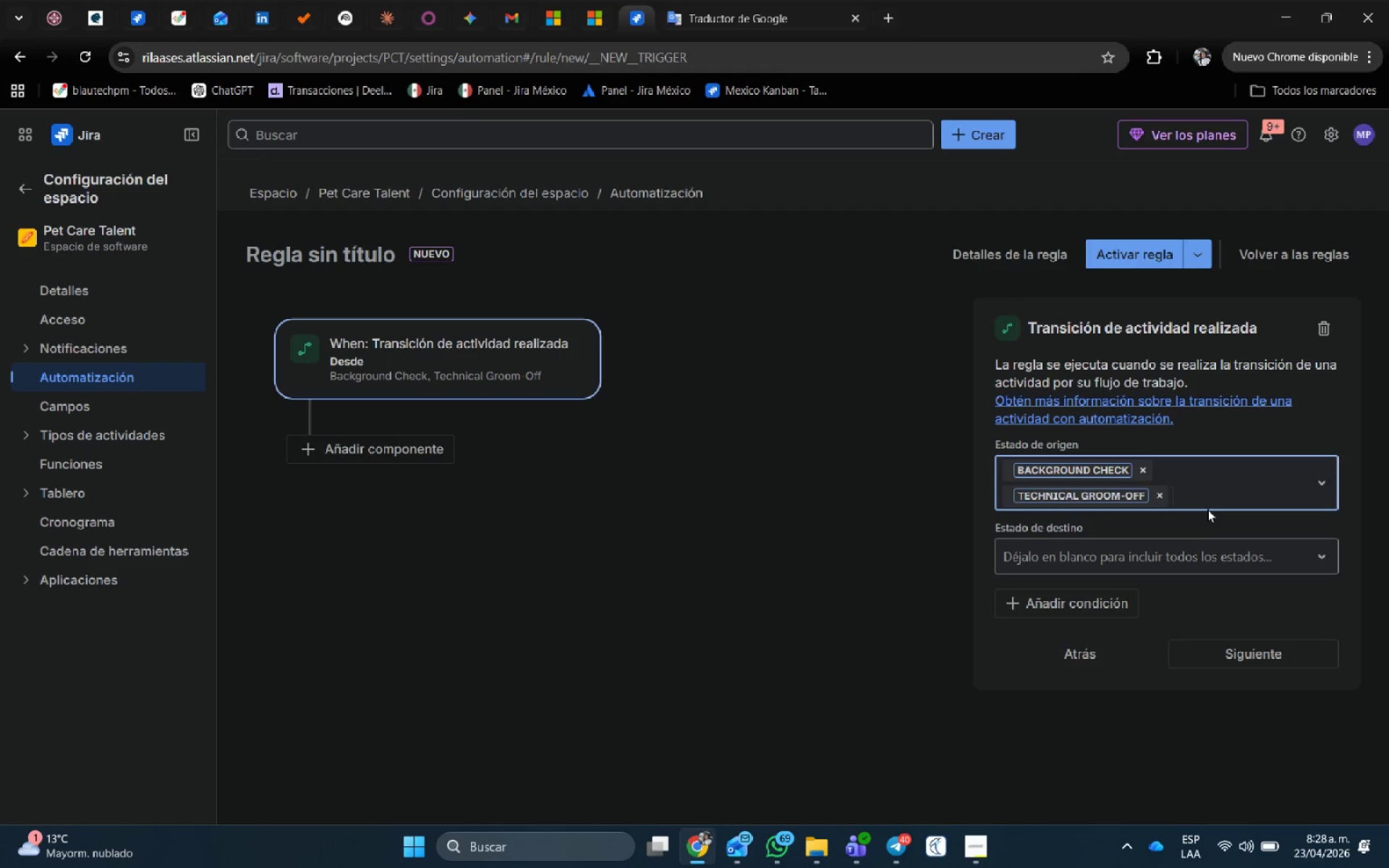 
left_click([1211, 501])
 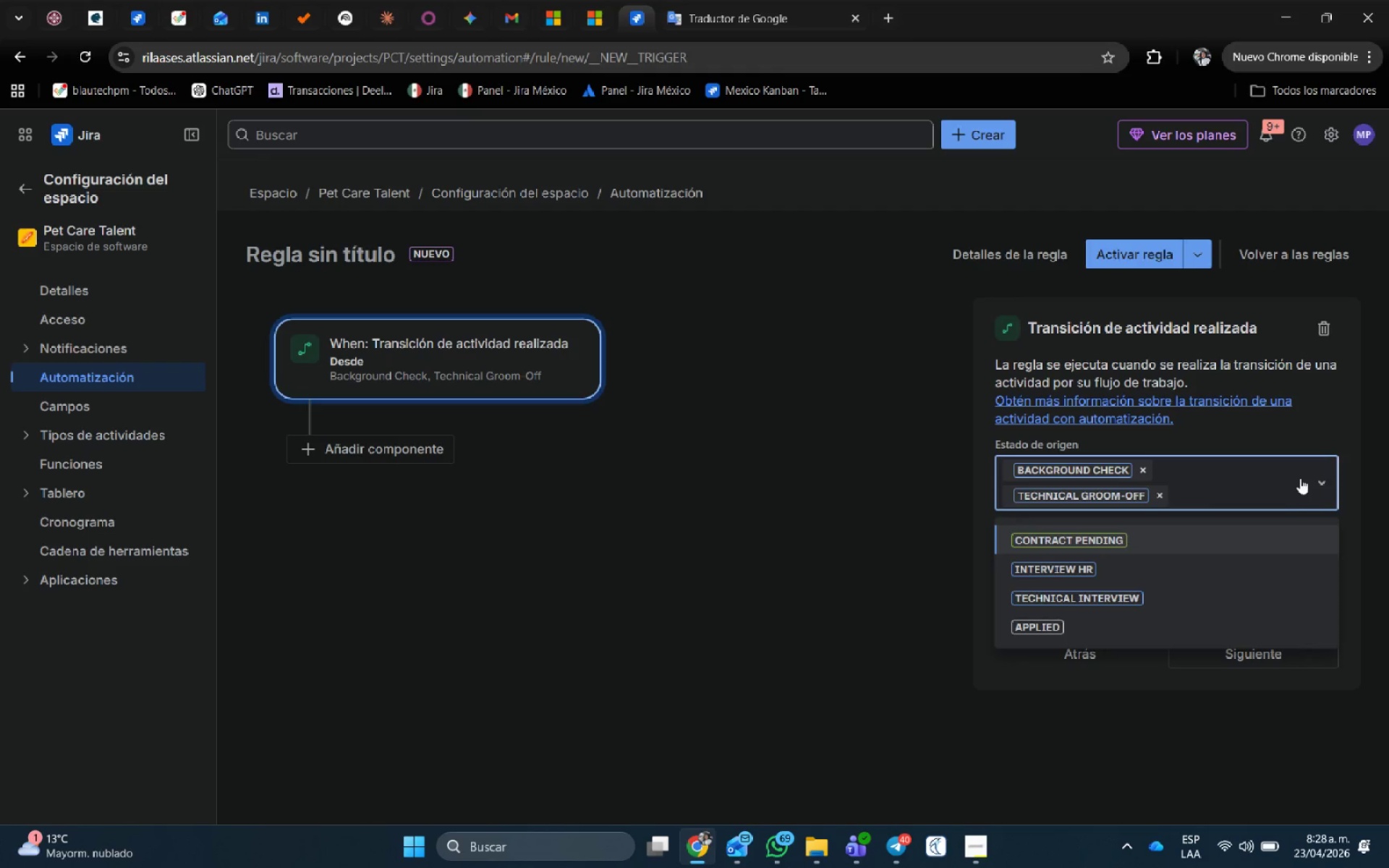 
key(Backspace)
 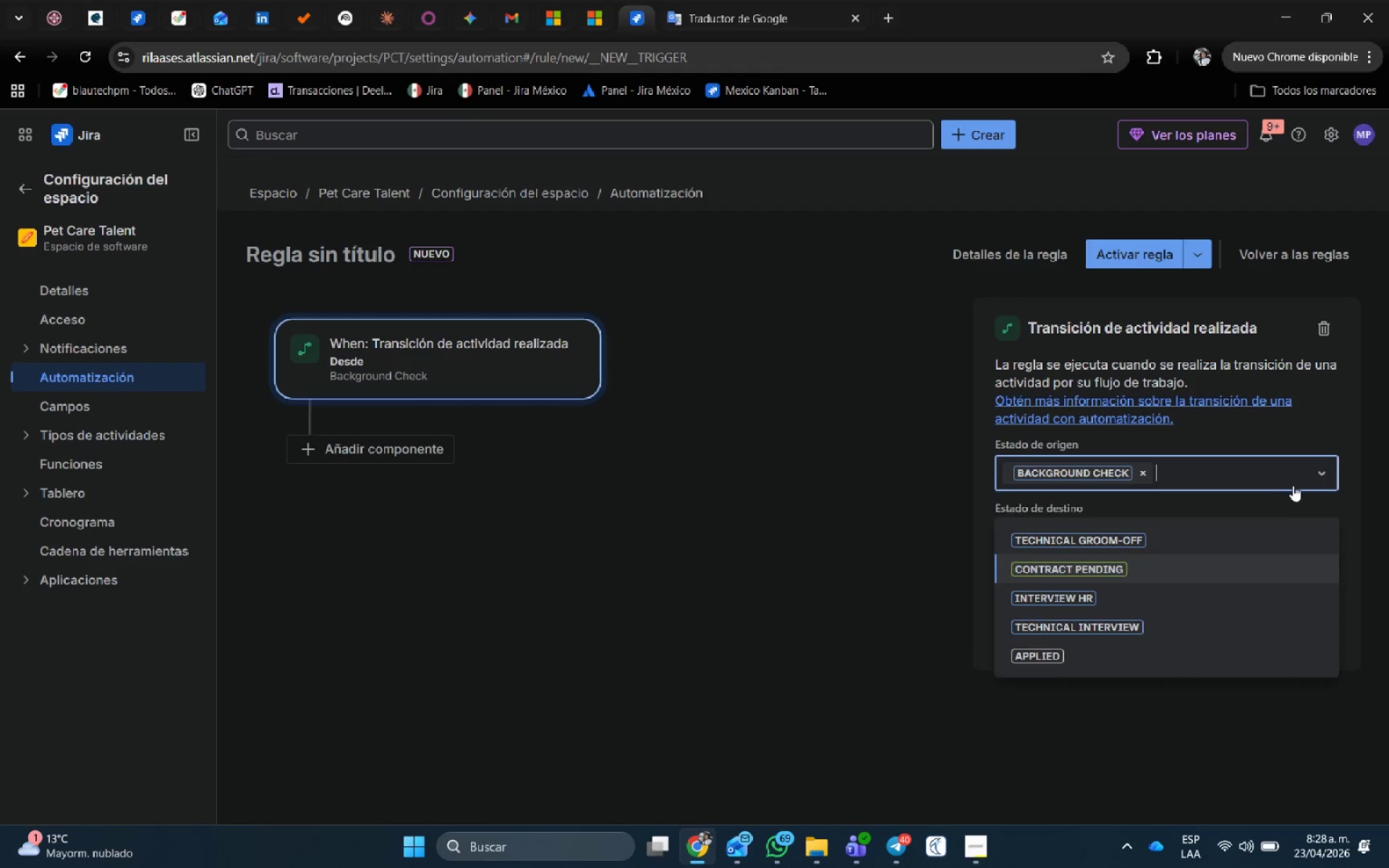 
key(Backspace)
 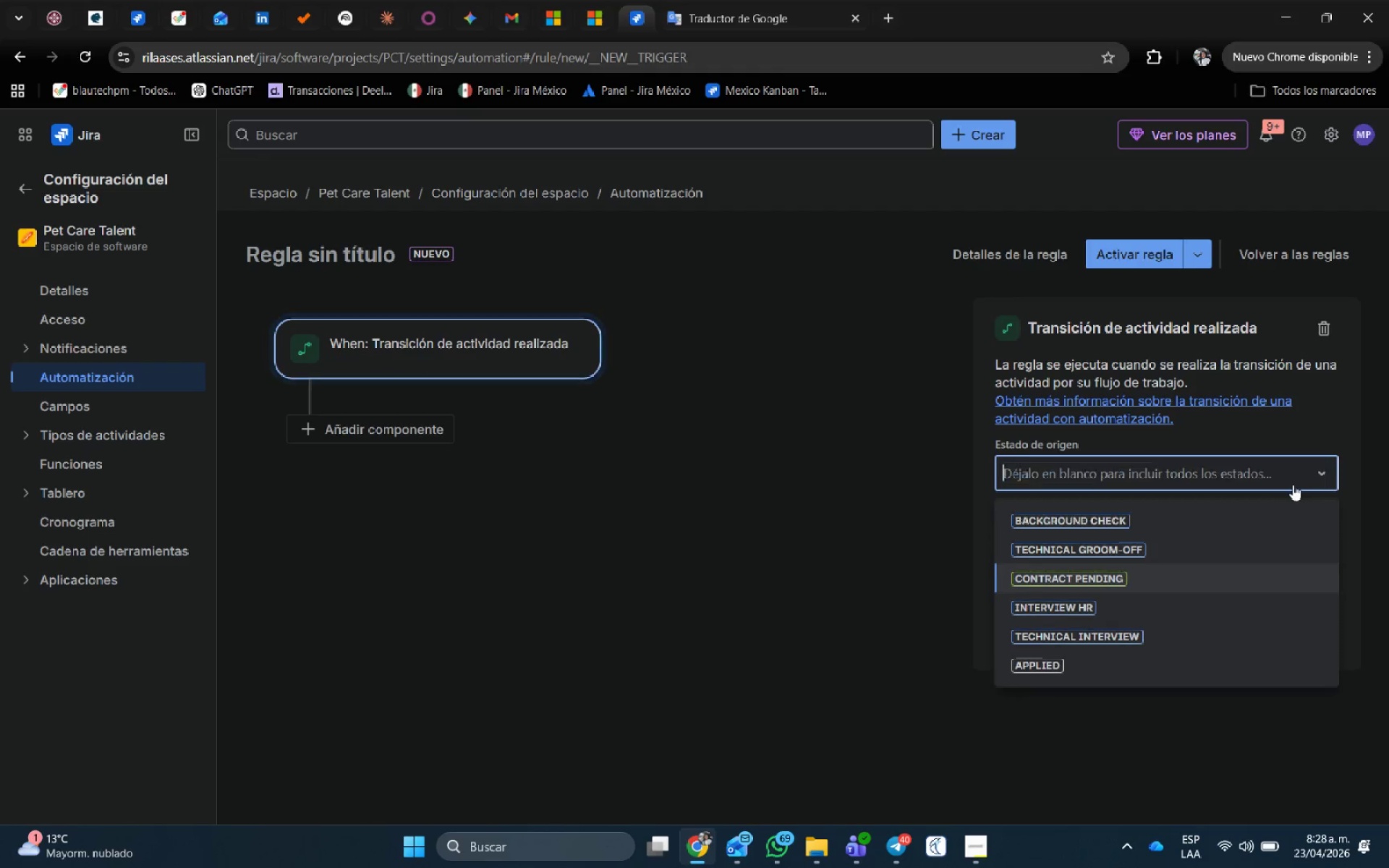 
key(Backspace)
 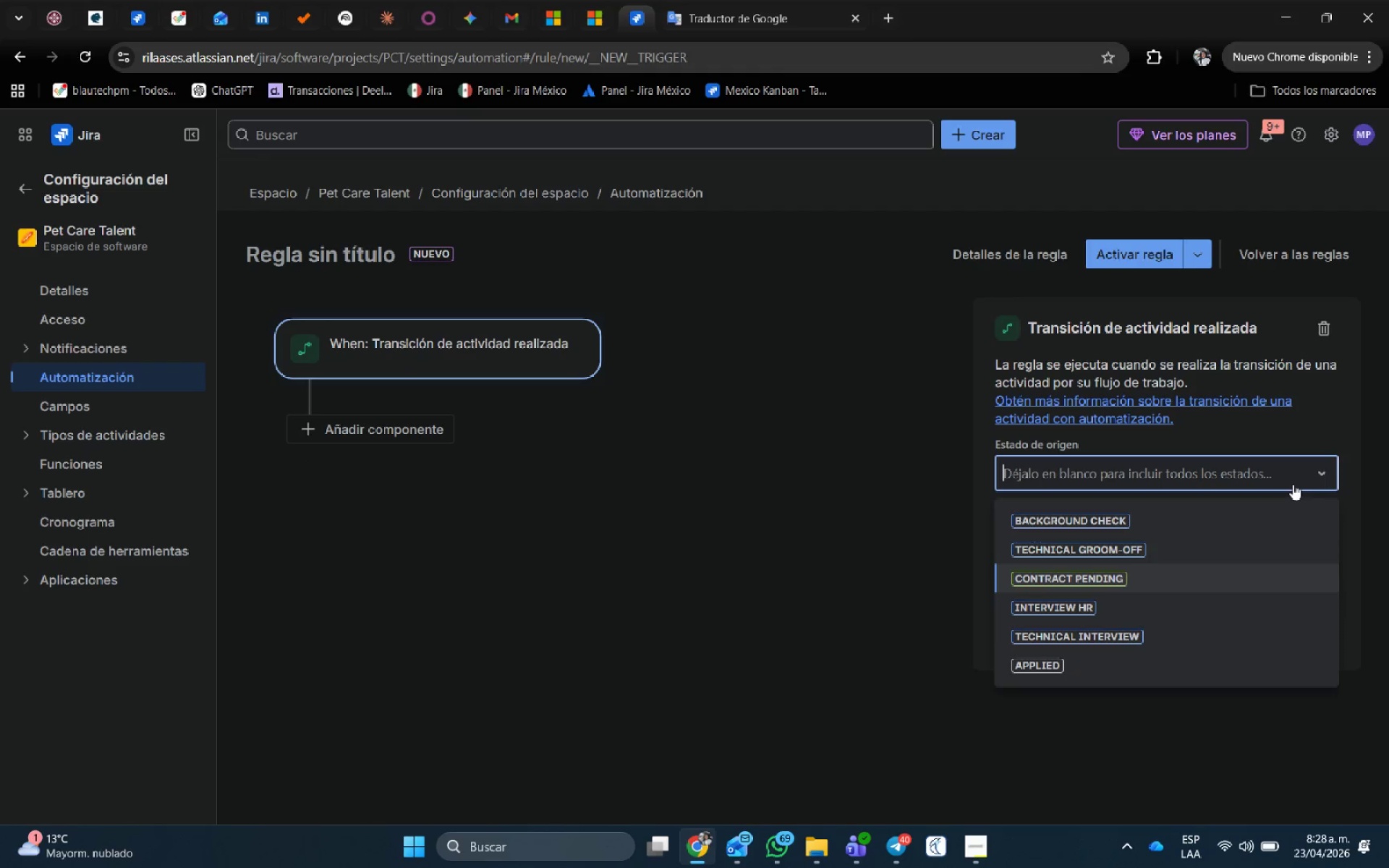 
key(Backspace)
 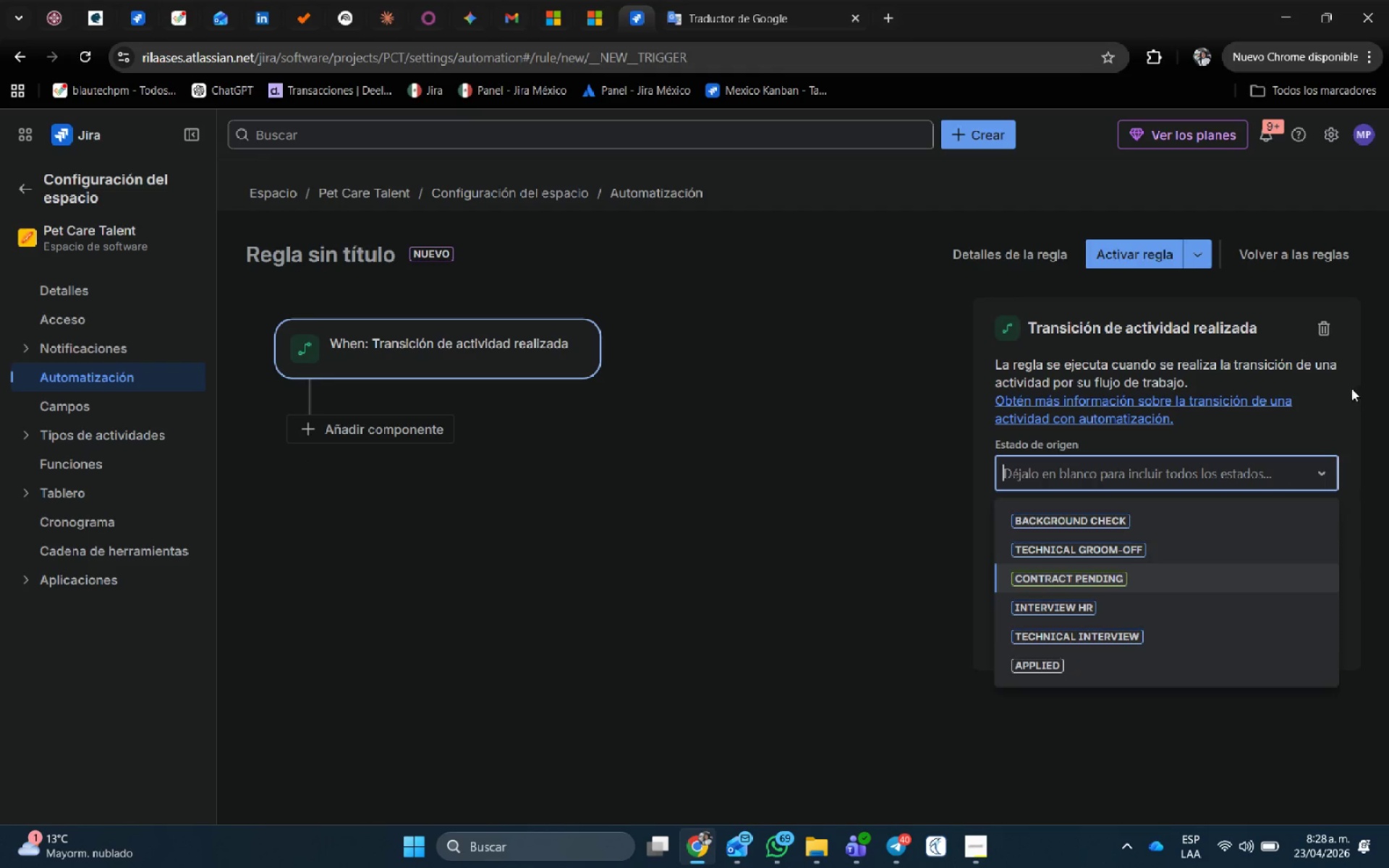 
left_click([1344, 406])
 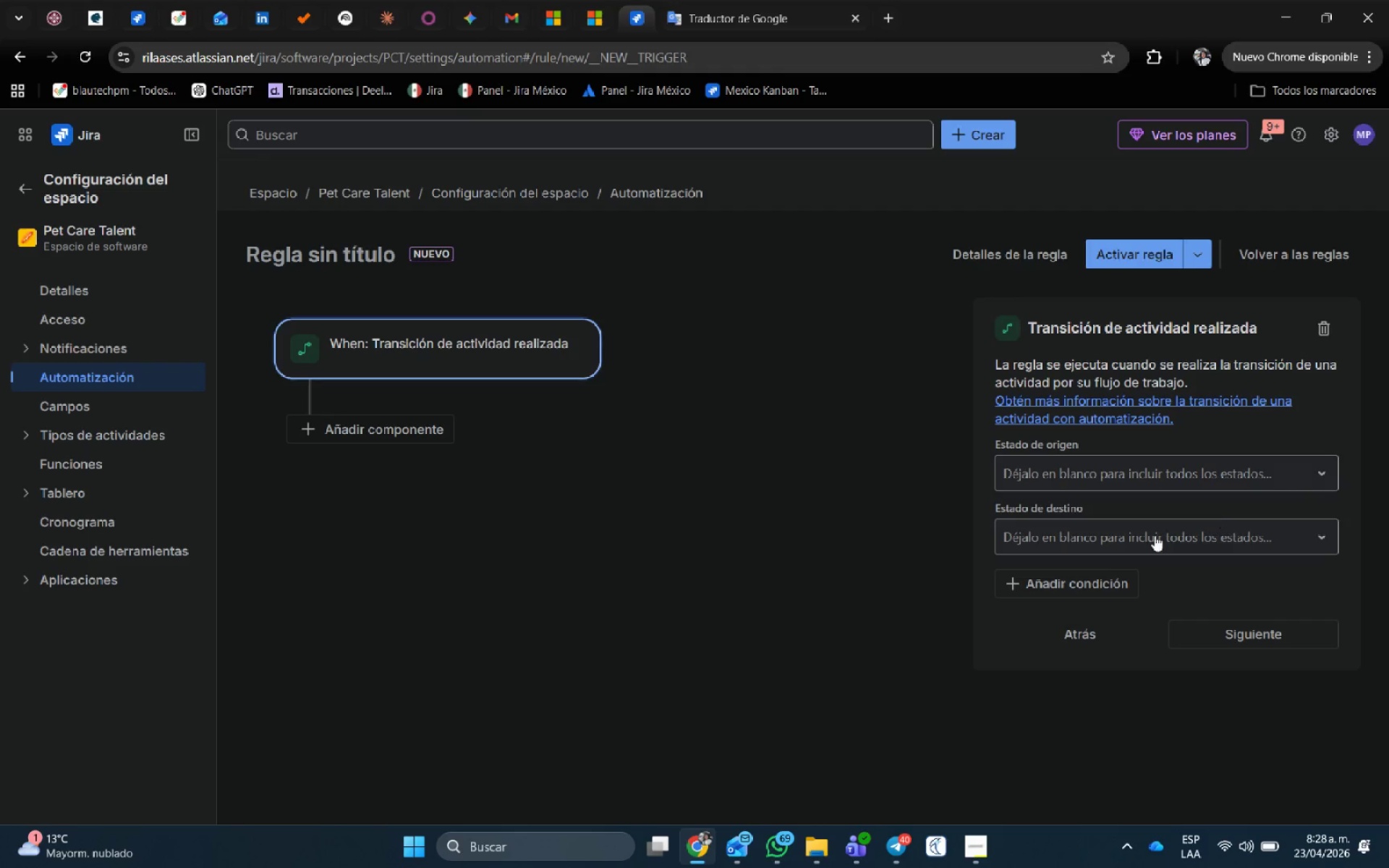 
left_click([1147, 534])
 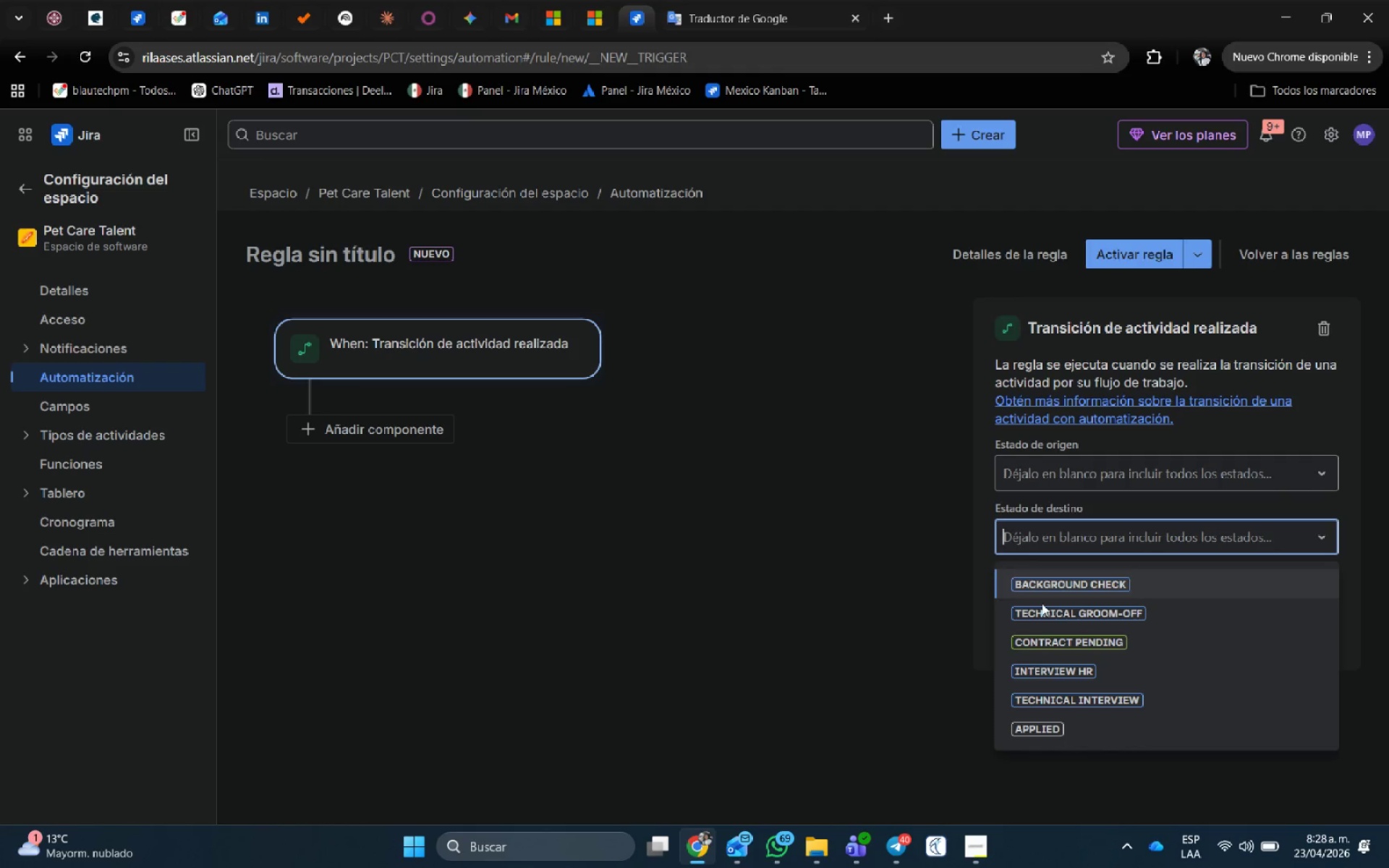 
left_click([1084, 641])
 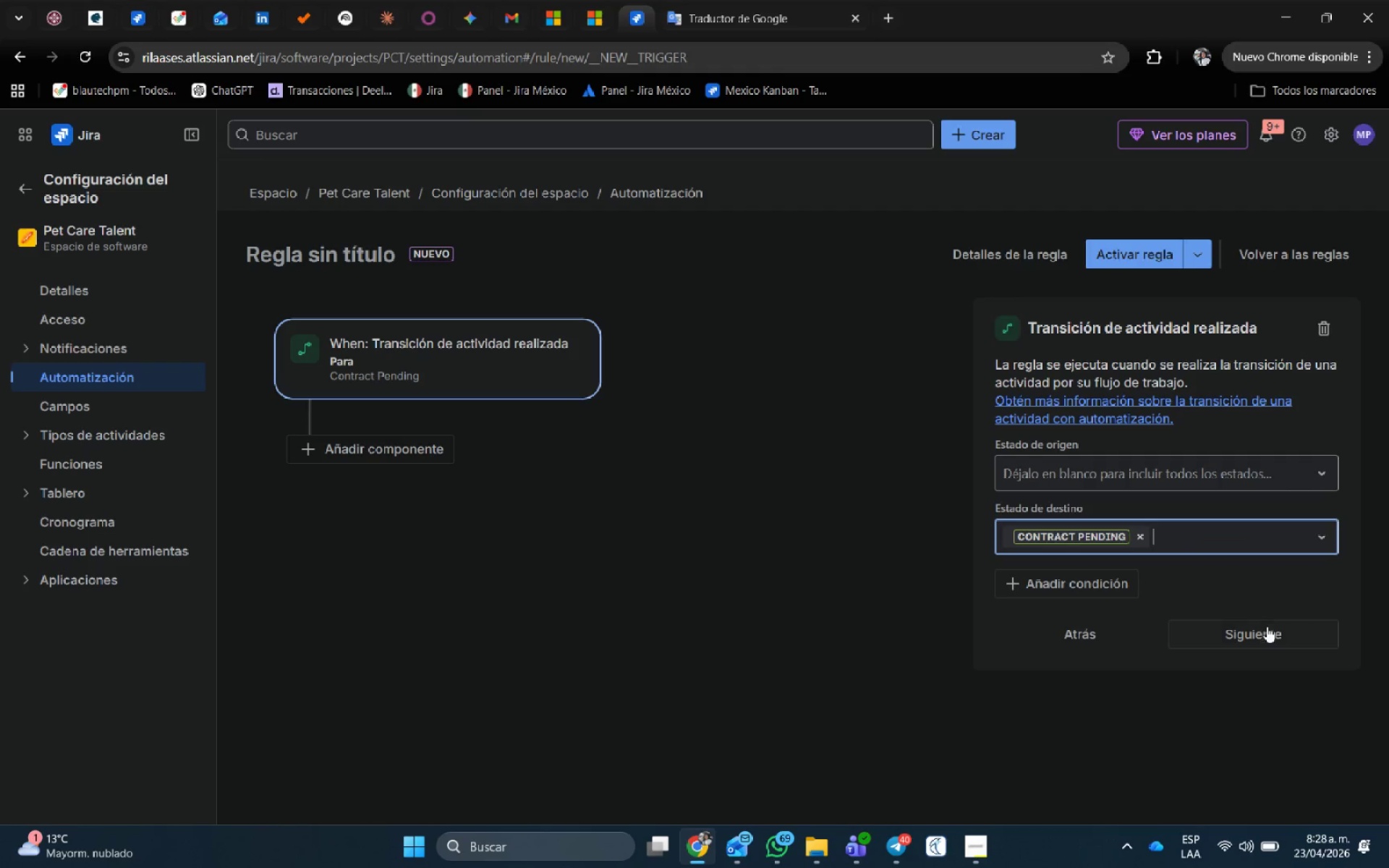 
left_click([1269, 629])
 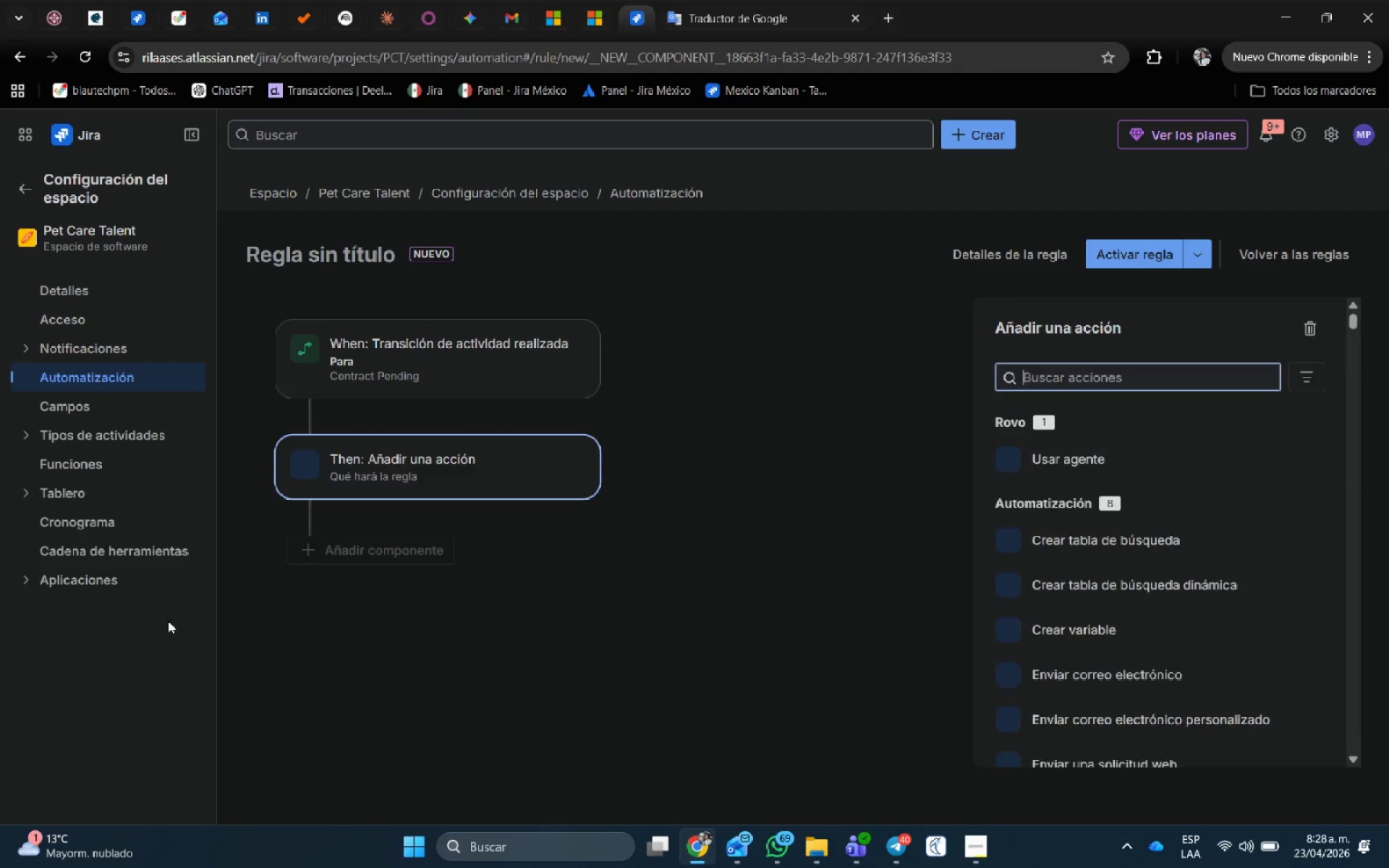 
scroll: coordinate [1152, 574], scroll_direction: down, amount: 11.0
 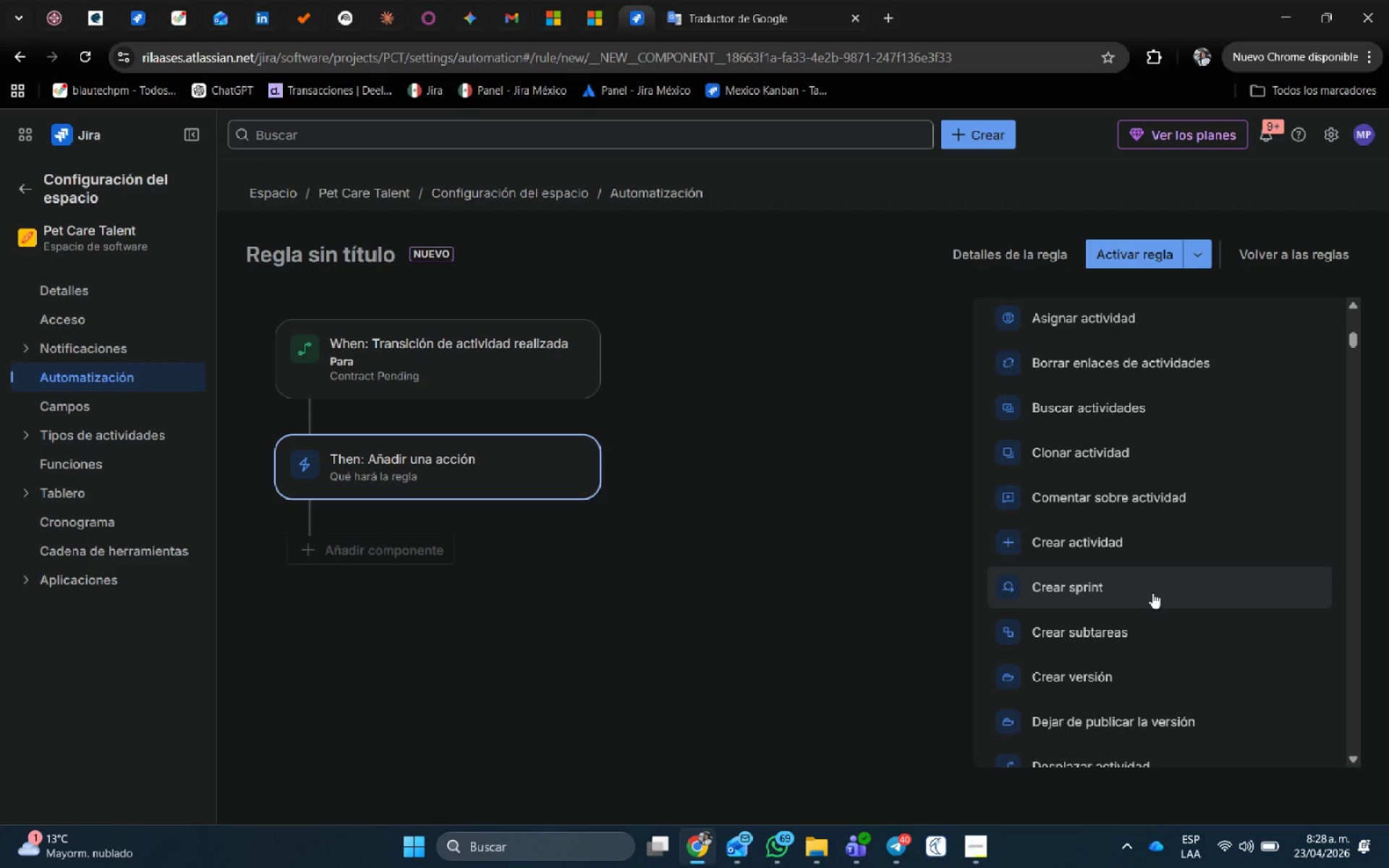 
scroll: coordinate [1155, 549], scroll_direction: down, amount: 2.0
 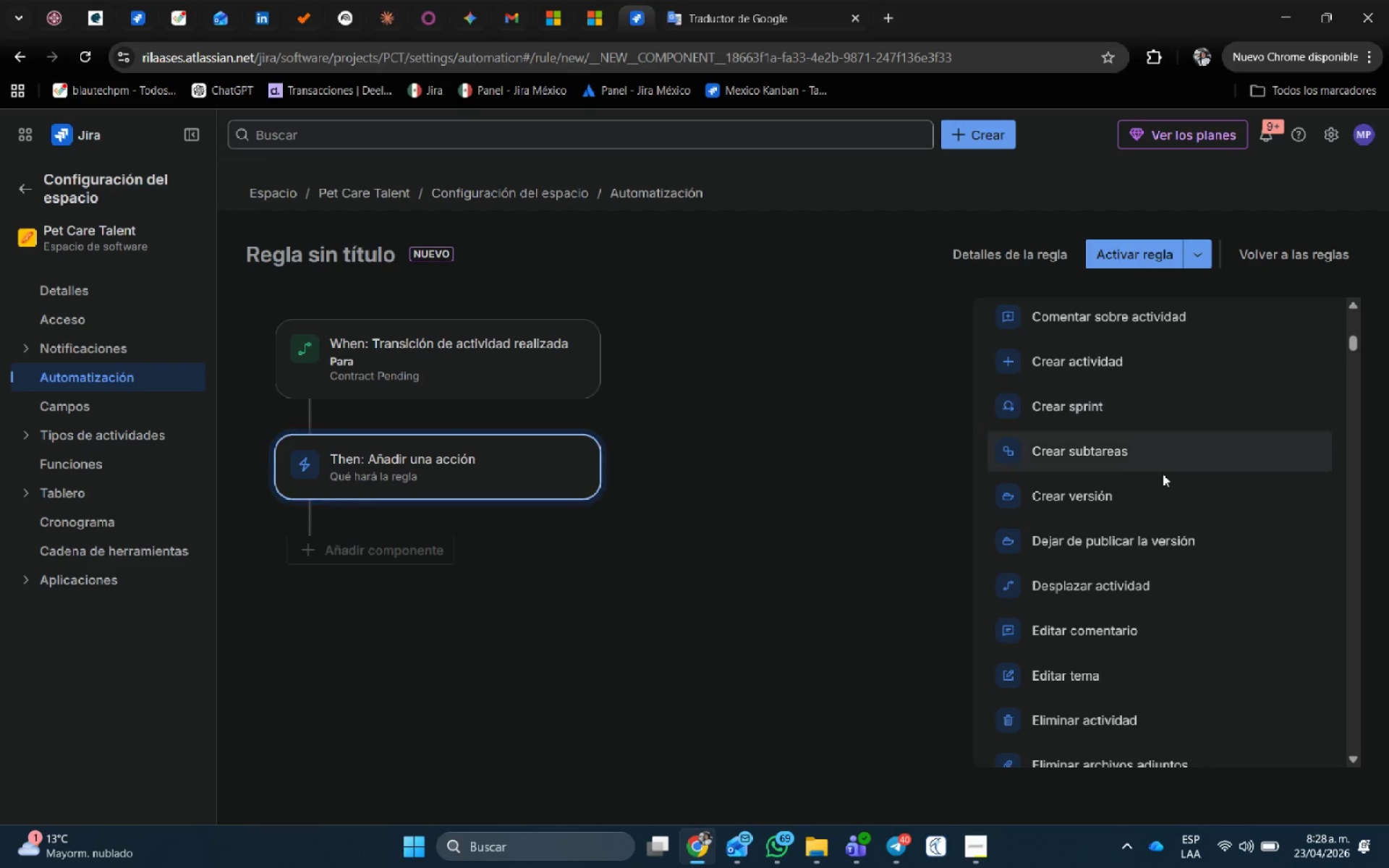 
scroll: coordinate [1158, 512], scroll_direction: up, amount: 1.0
 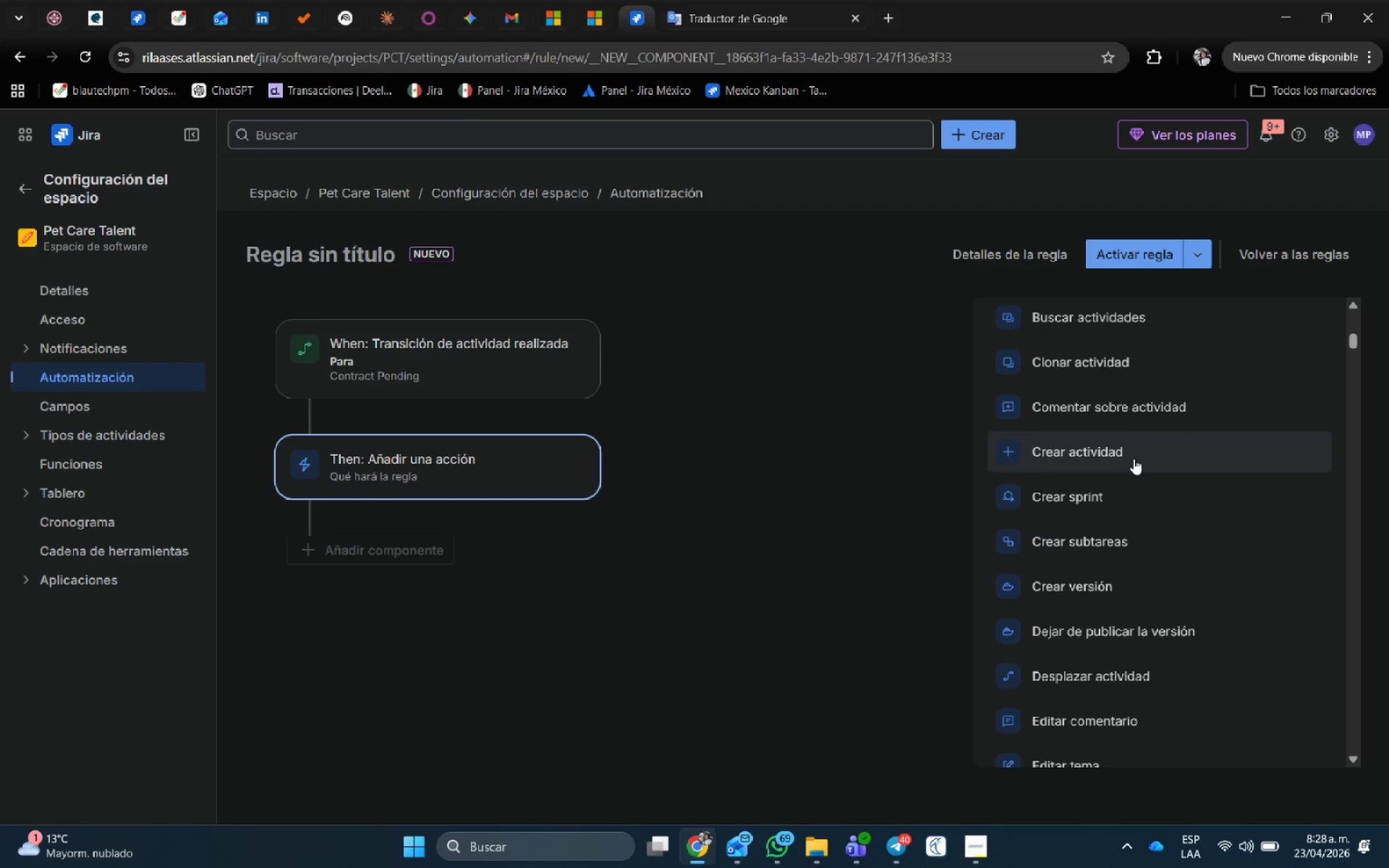 
left_click([1134, 455])
 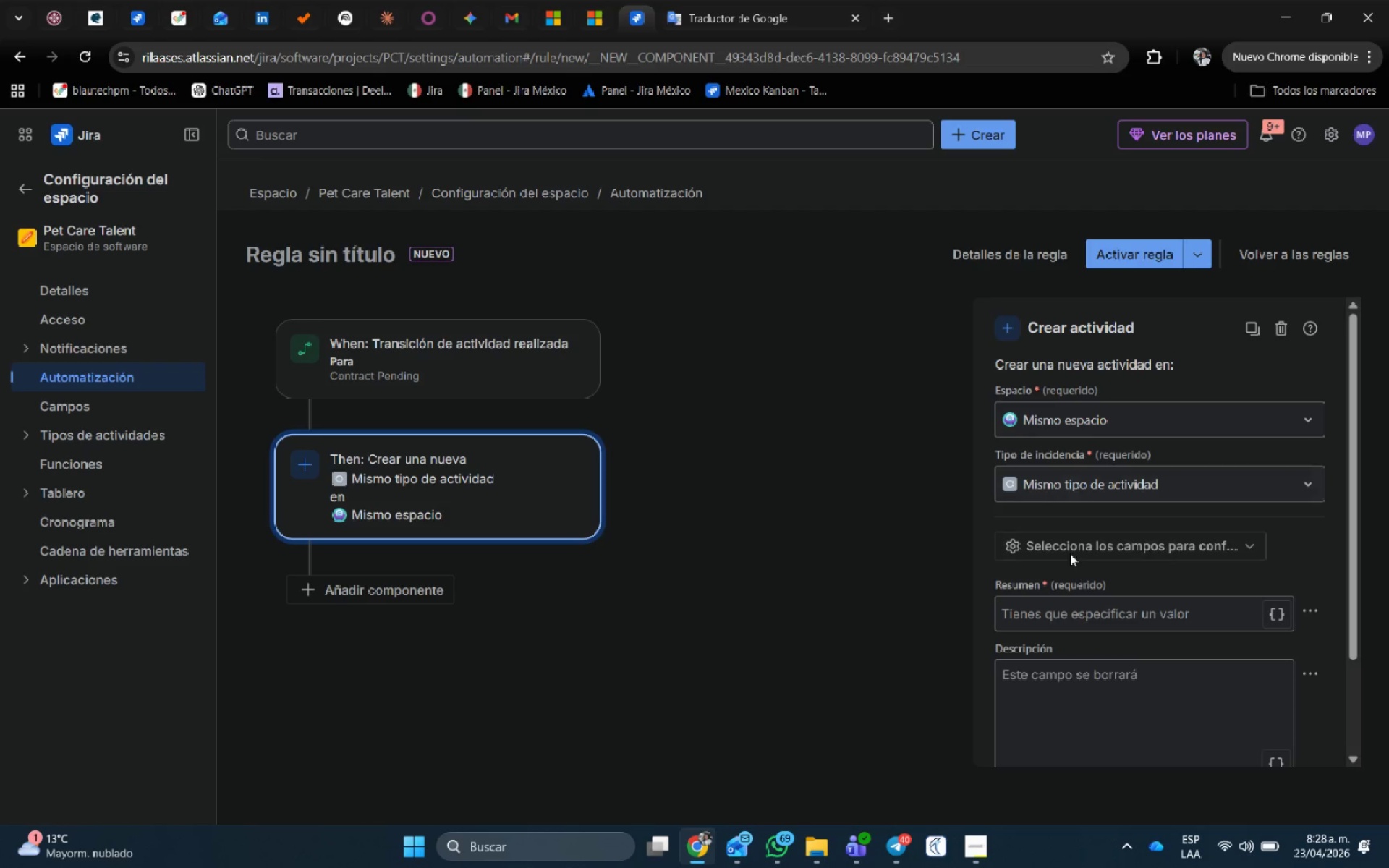 
left_click([1112, 421])
 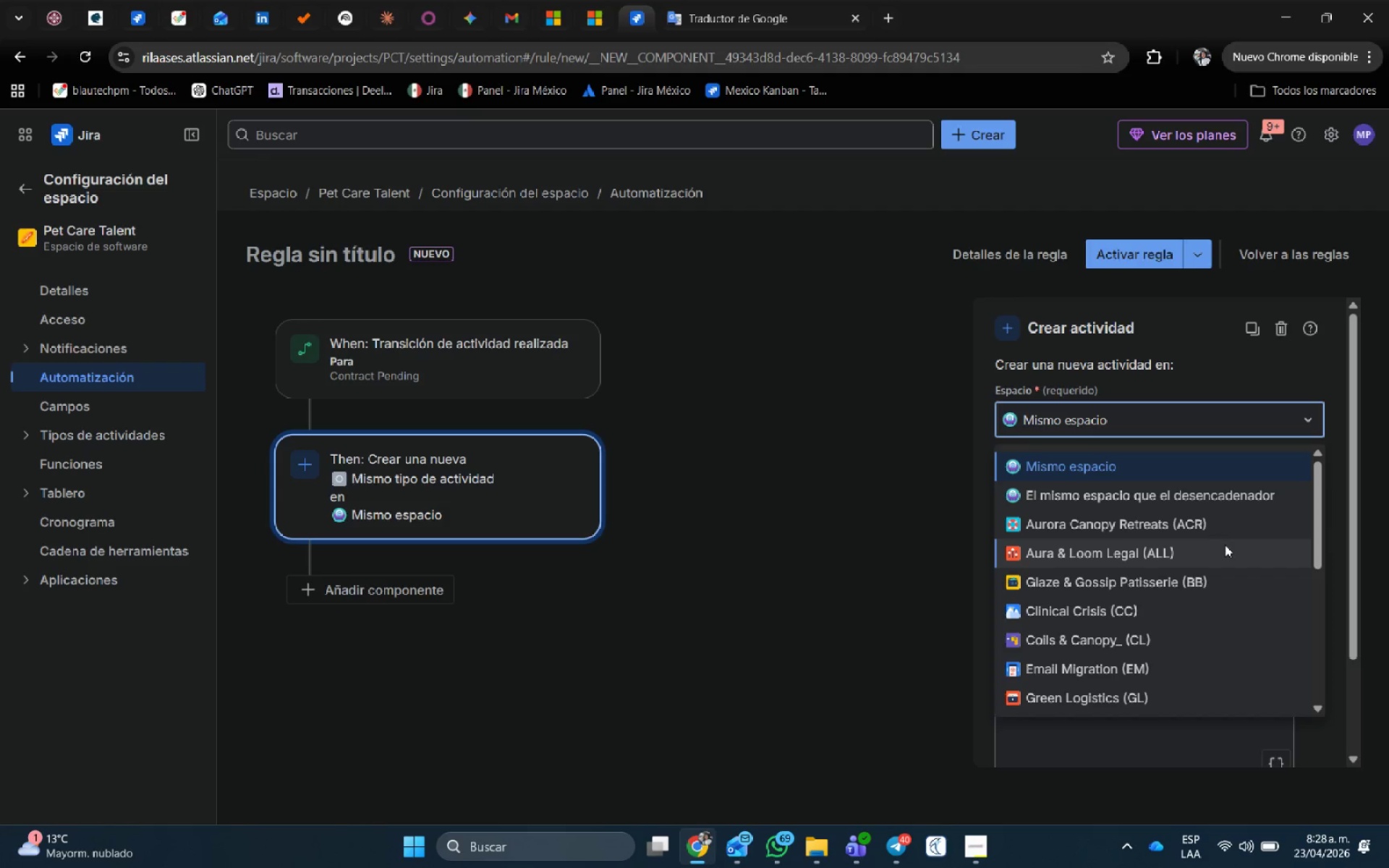 
scroll: coordinate [1179, 629], scroll_direction: down, amount: 6.0
 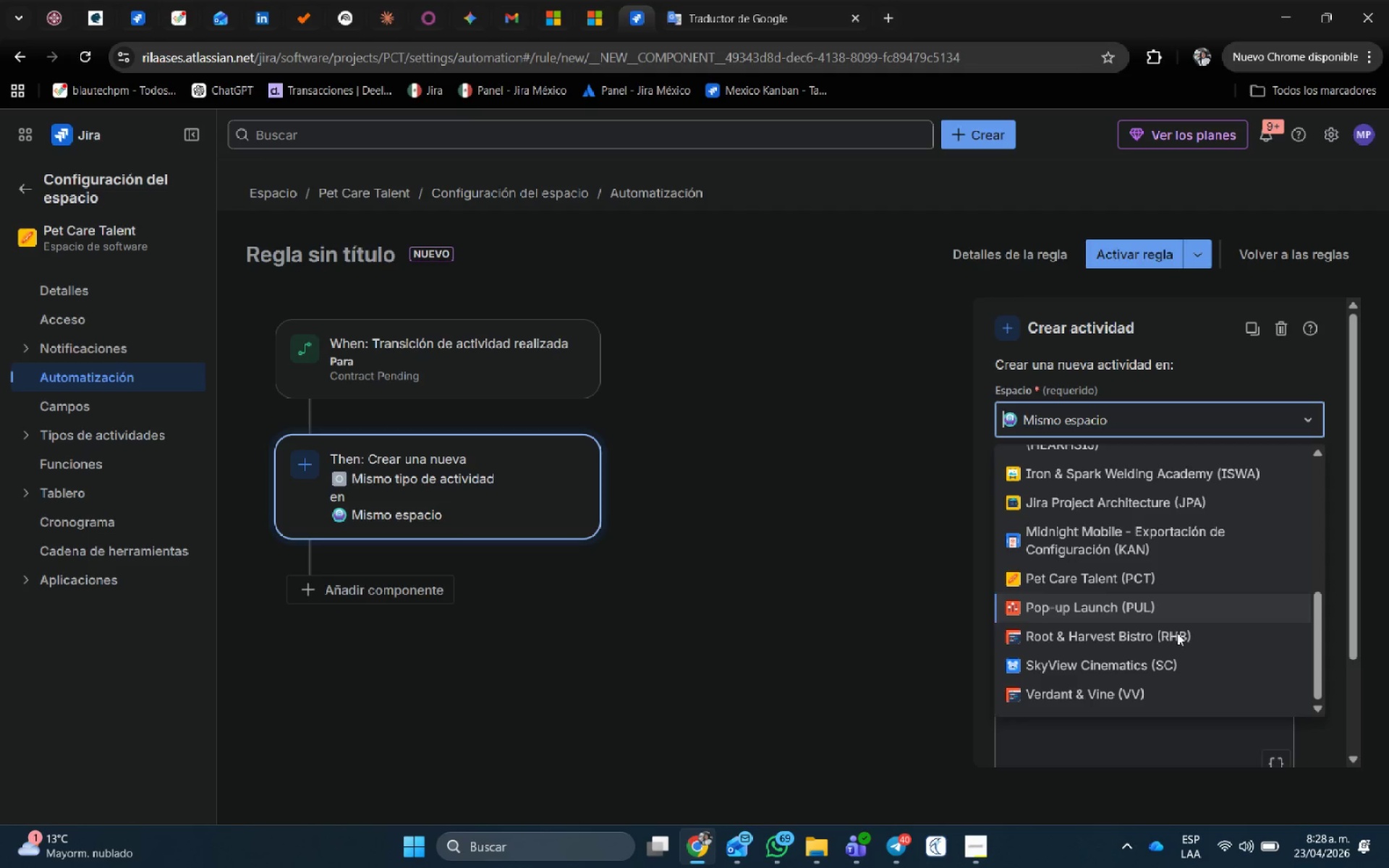 
left_click([1163, 571])
 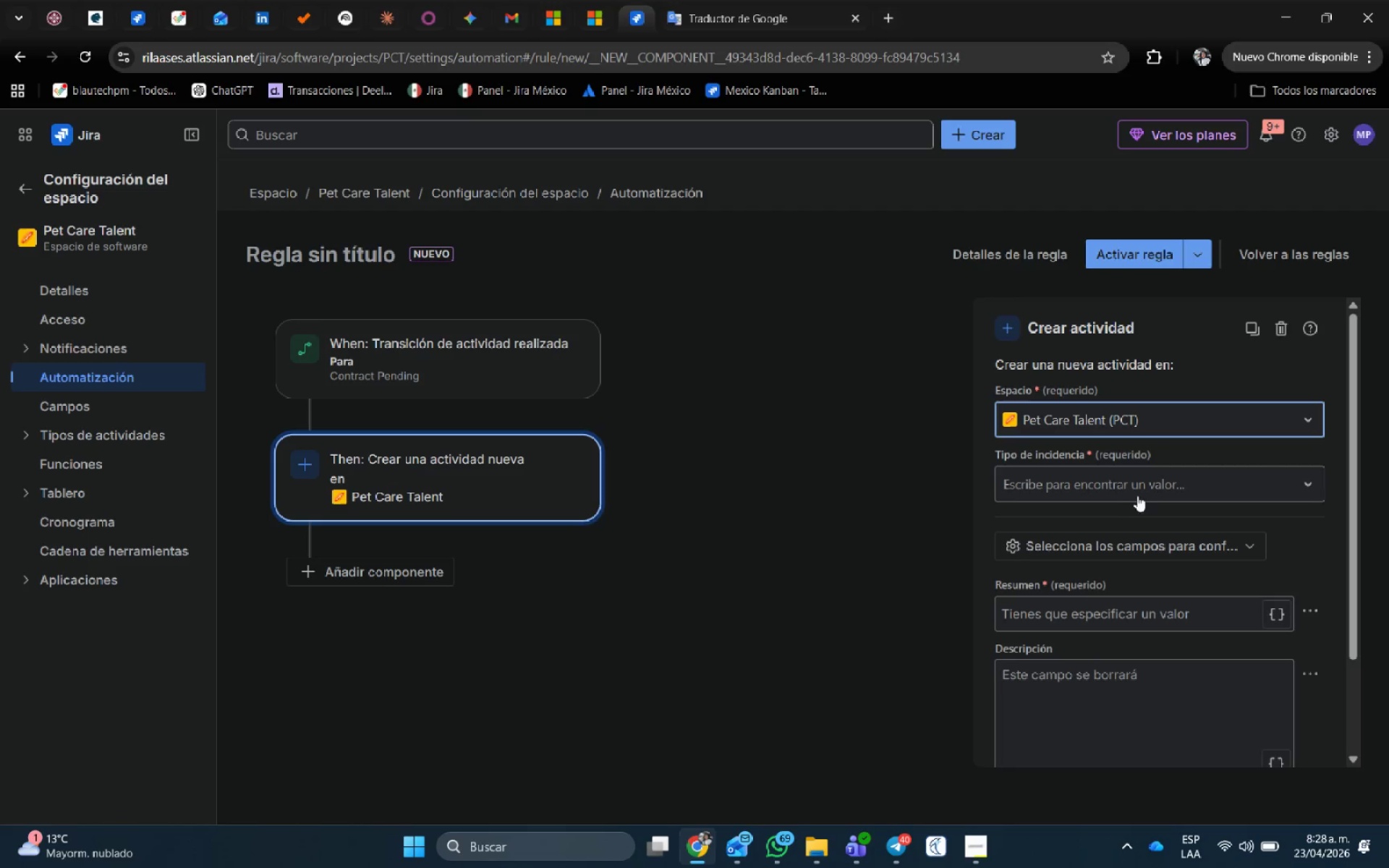 
left_click([1143, 486])
 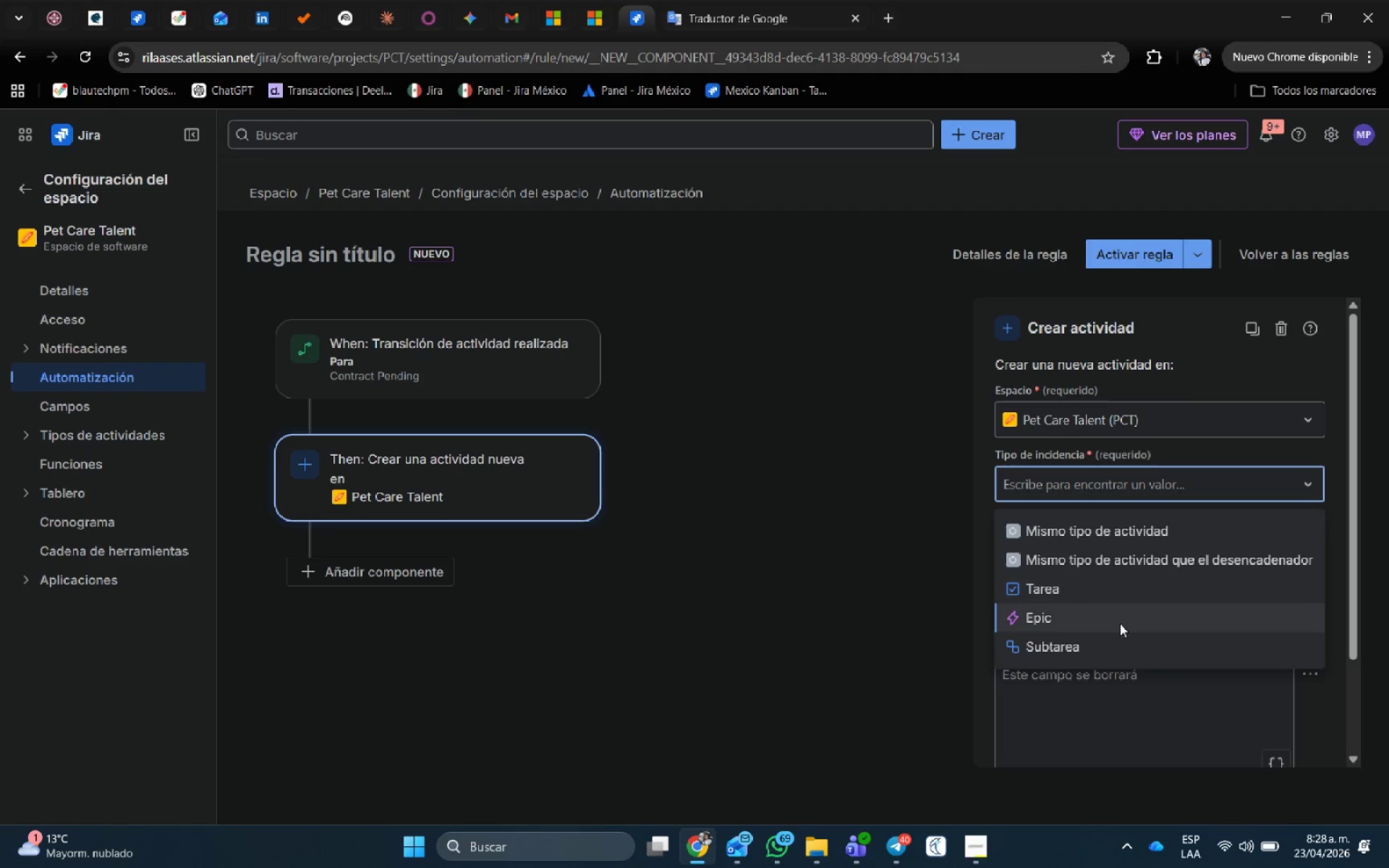 
left_click([1120, 624])
 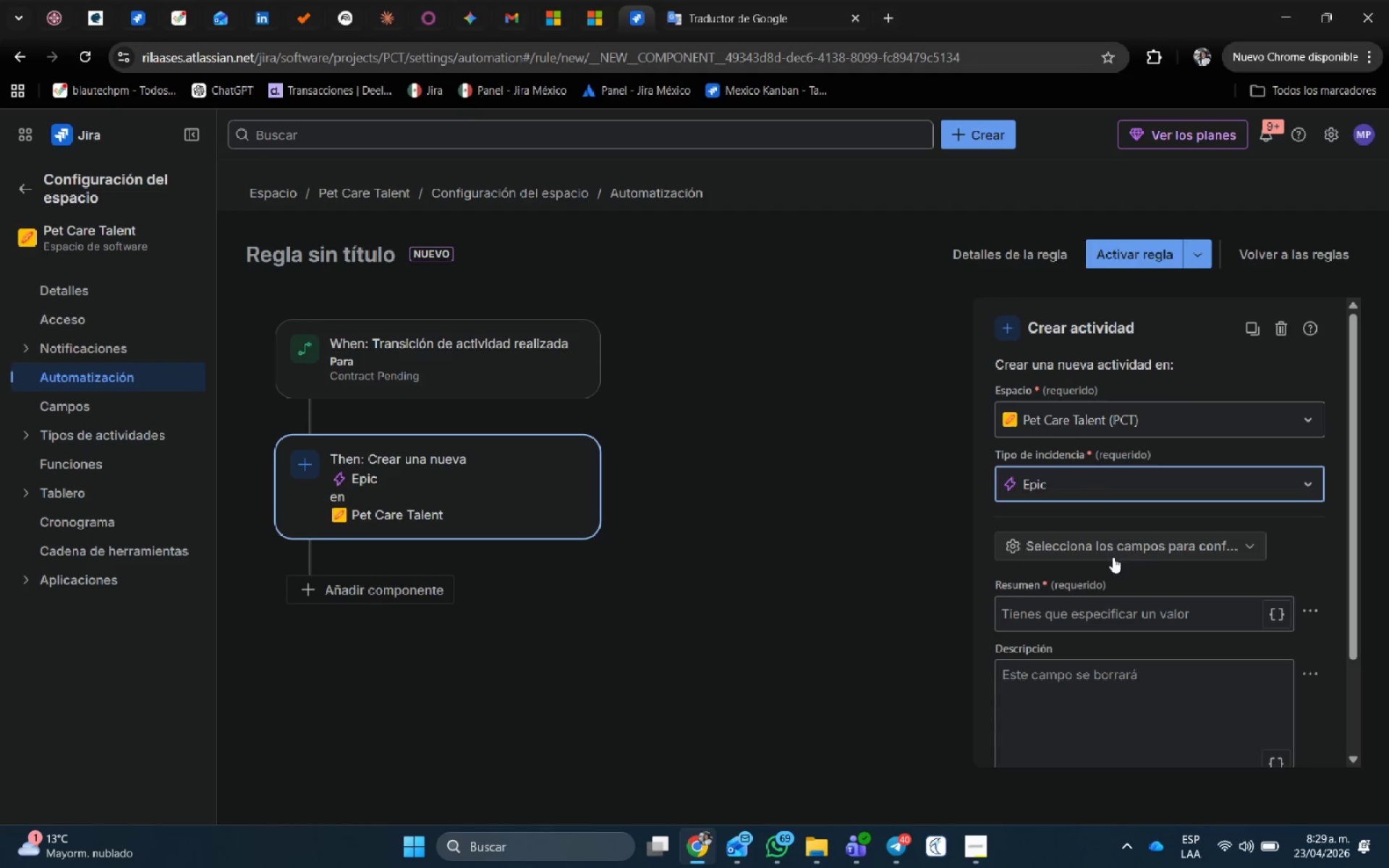 
scroll: coordinate [1070, 657], scroll_direction: down, amount: 1.0
 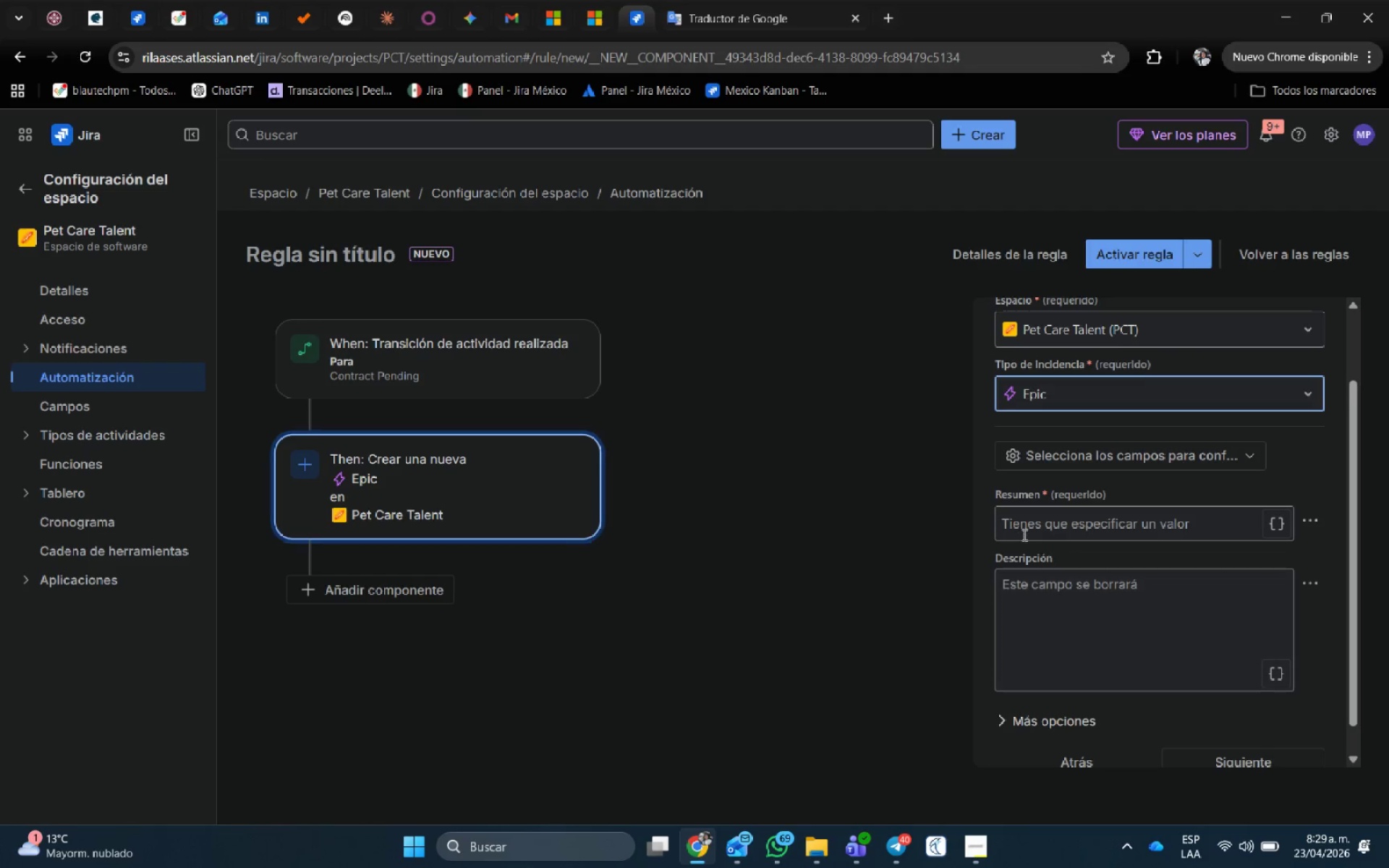 
left_click([1024, 532])
 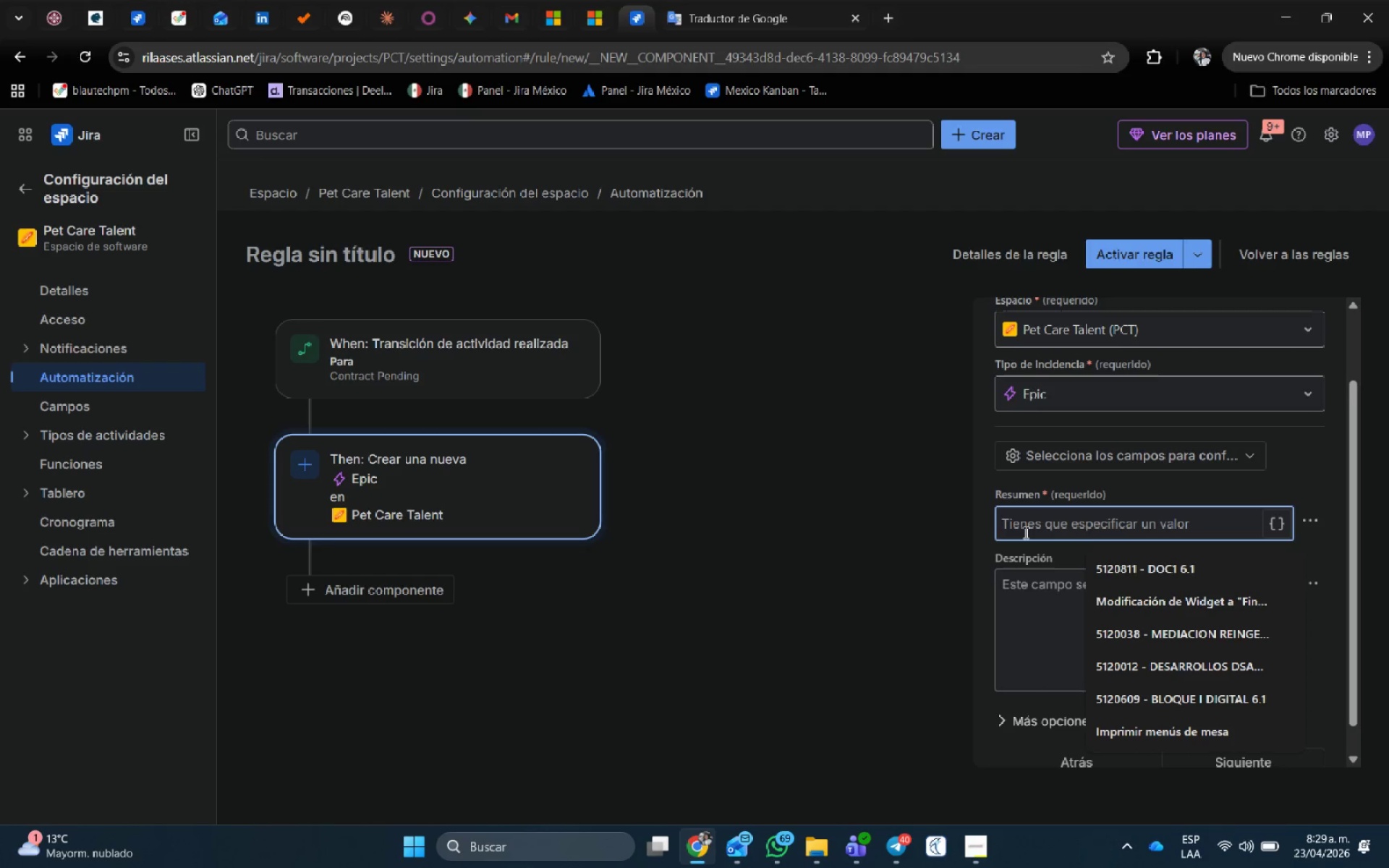 
type(Onboarding )
 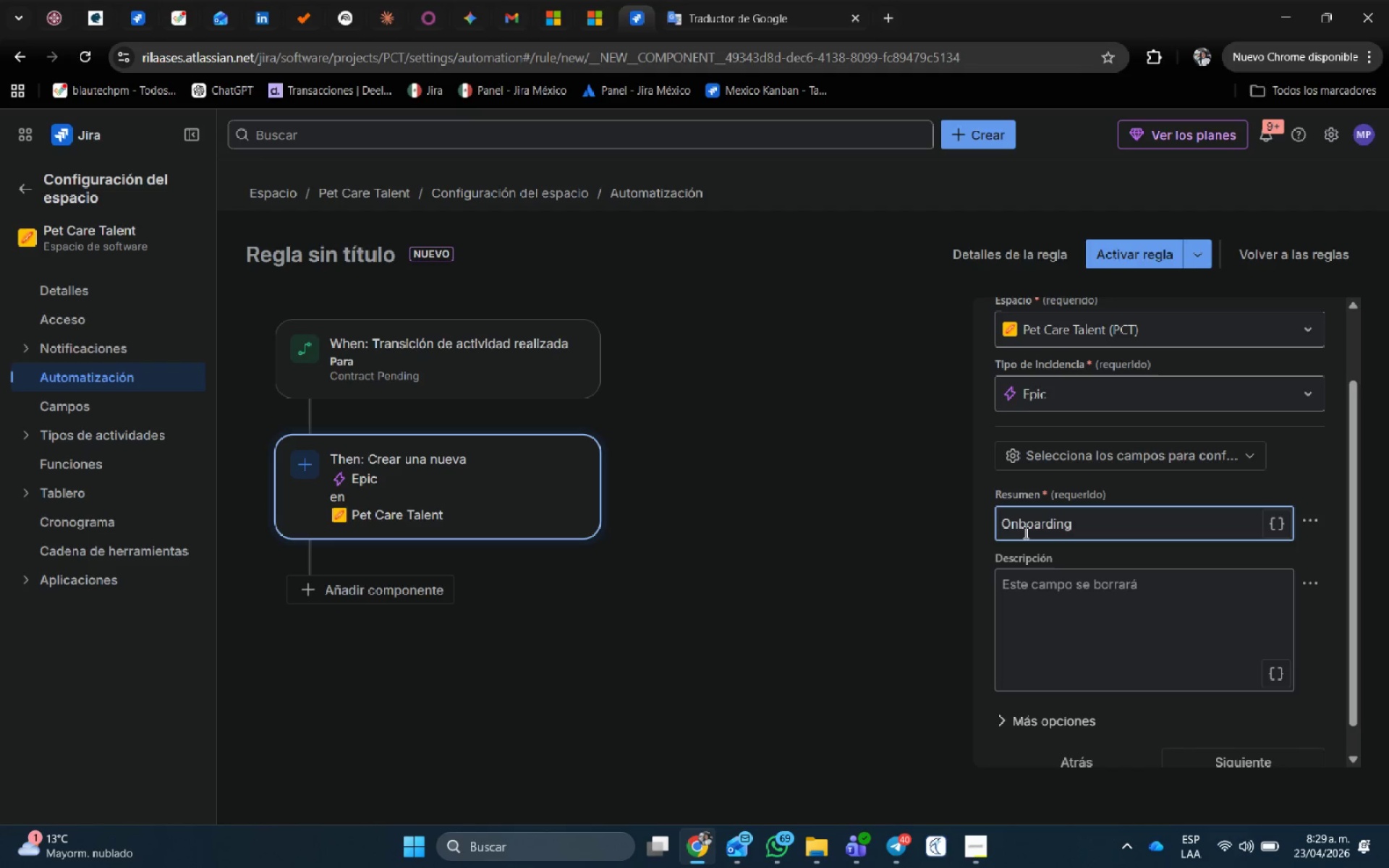 
wait(10.31)
 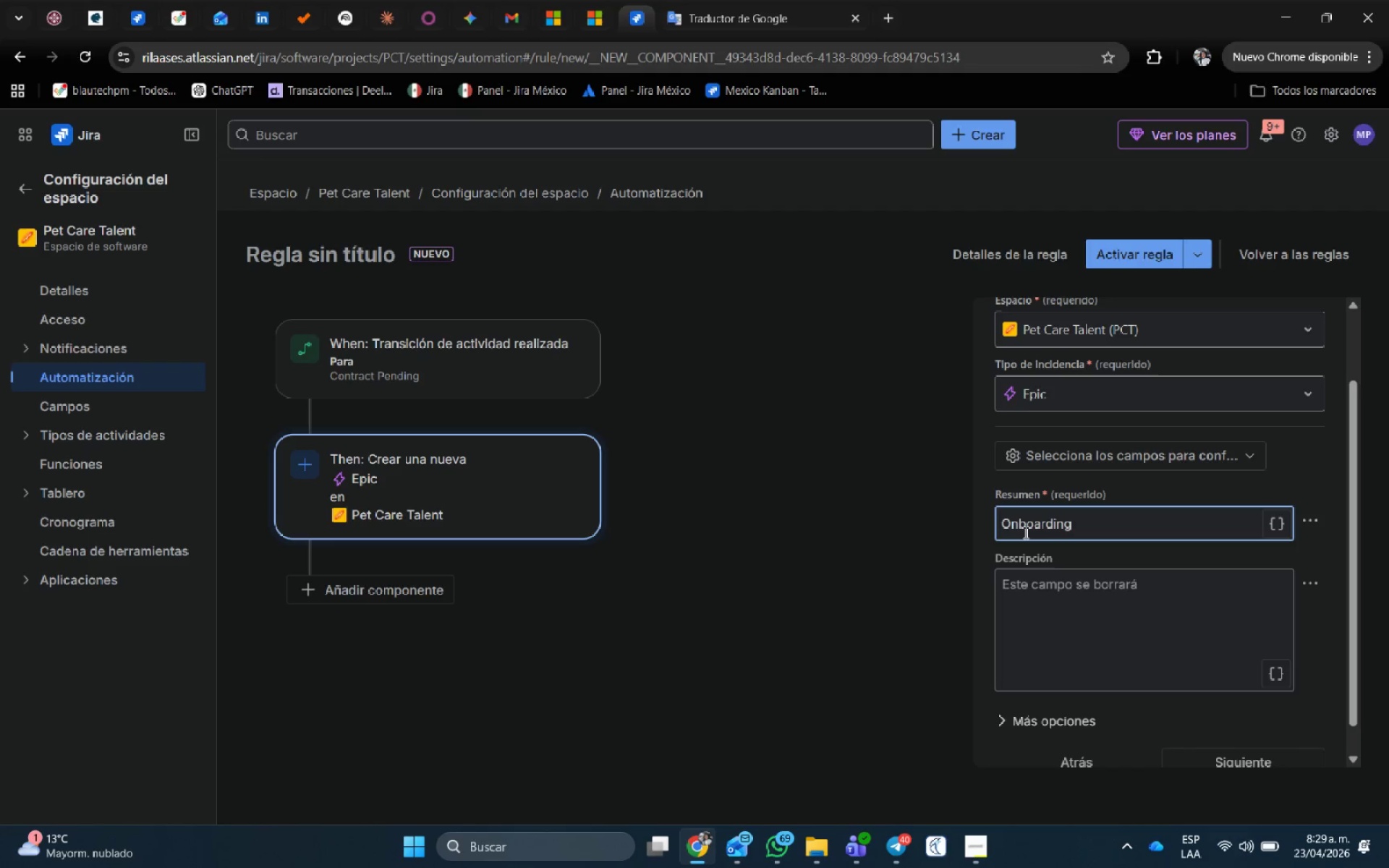 
type(")
key(Backspace)
type(' )
key(Backspace)
type('issue.Sumary//)
 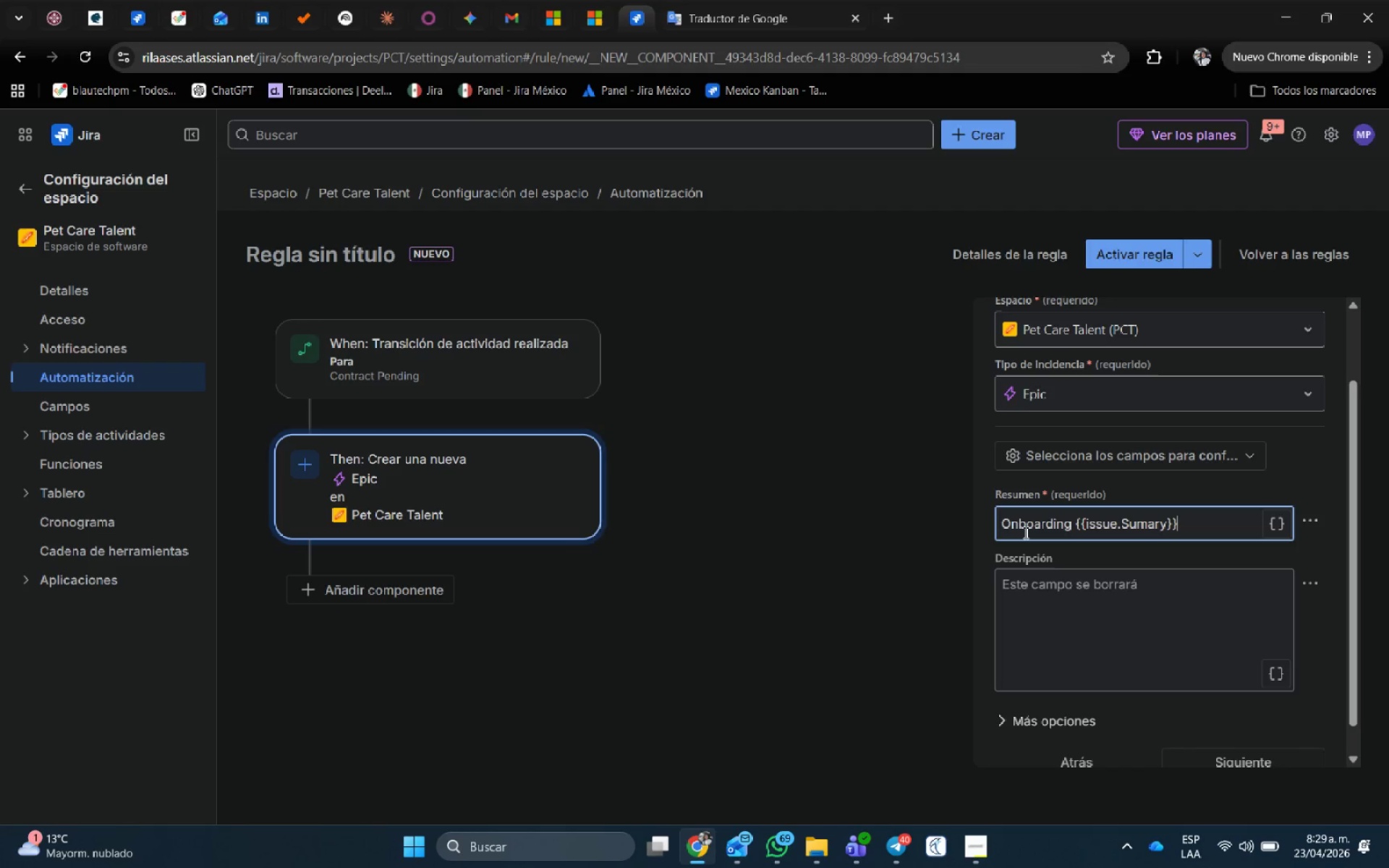 
wait(7.2)
 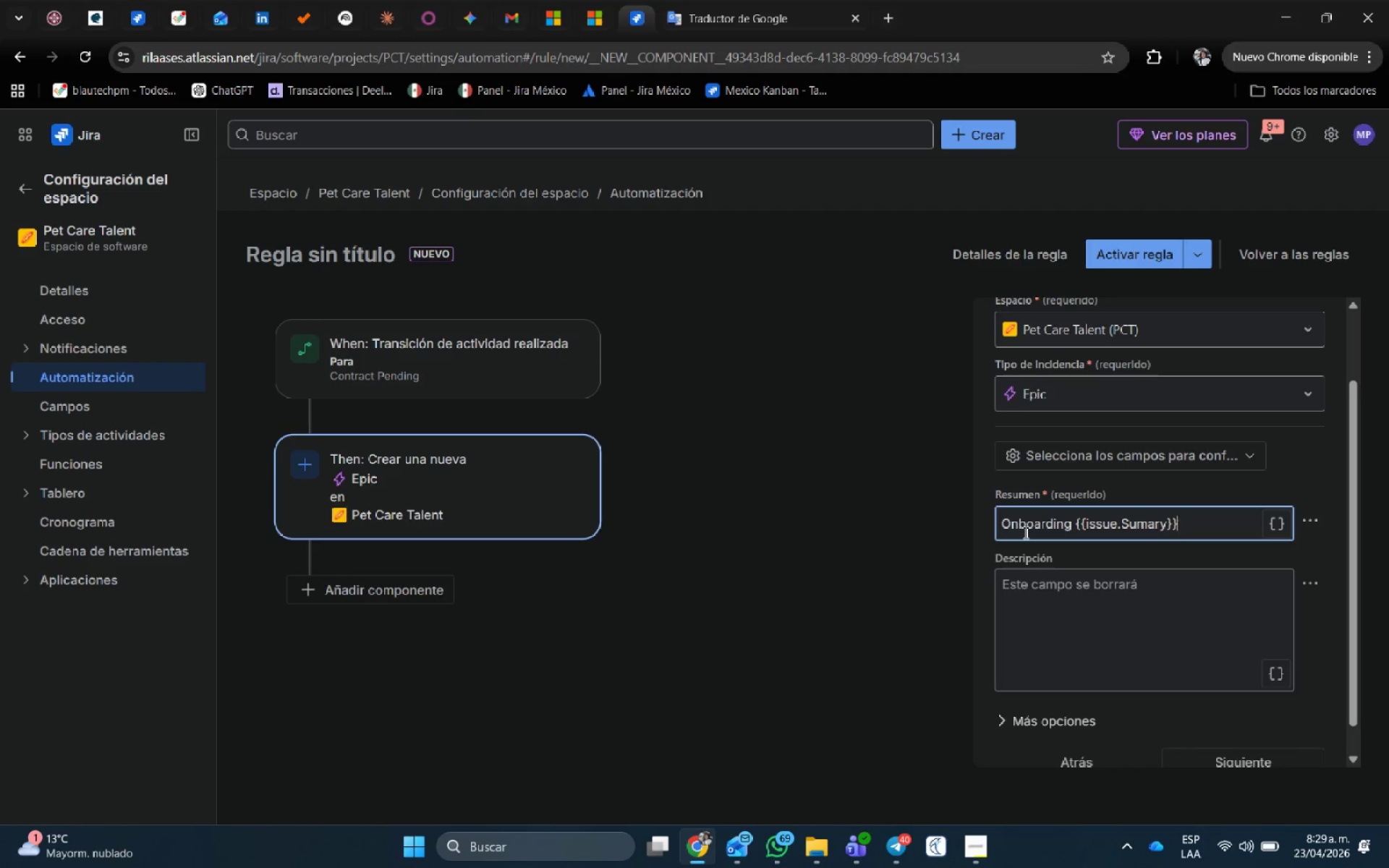 
left_click([1224, 760])
 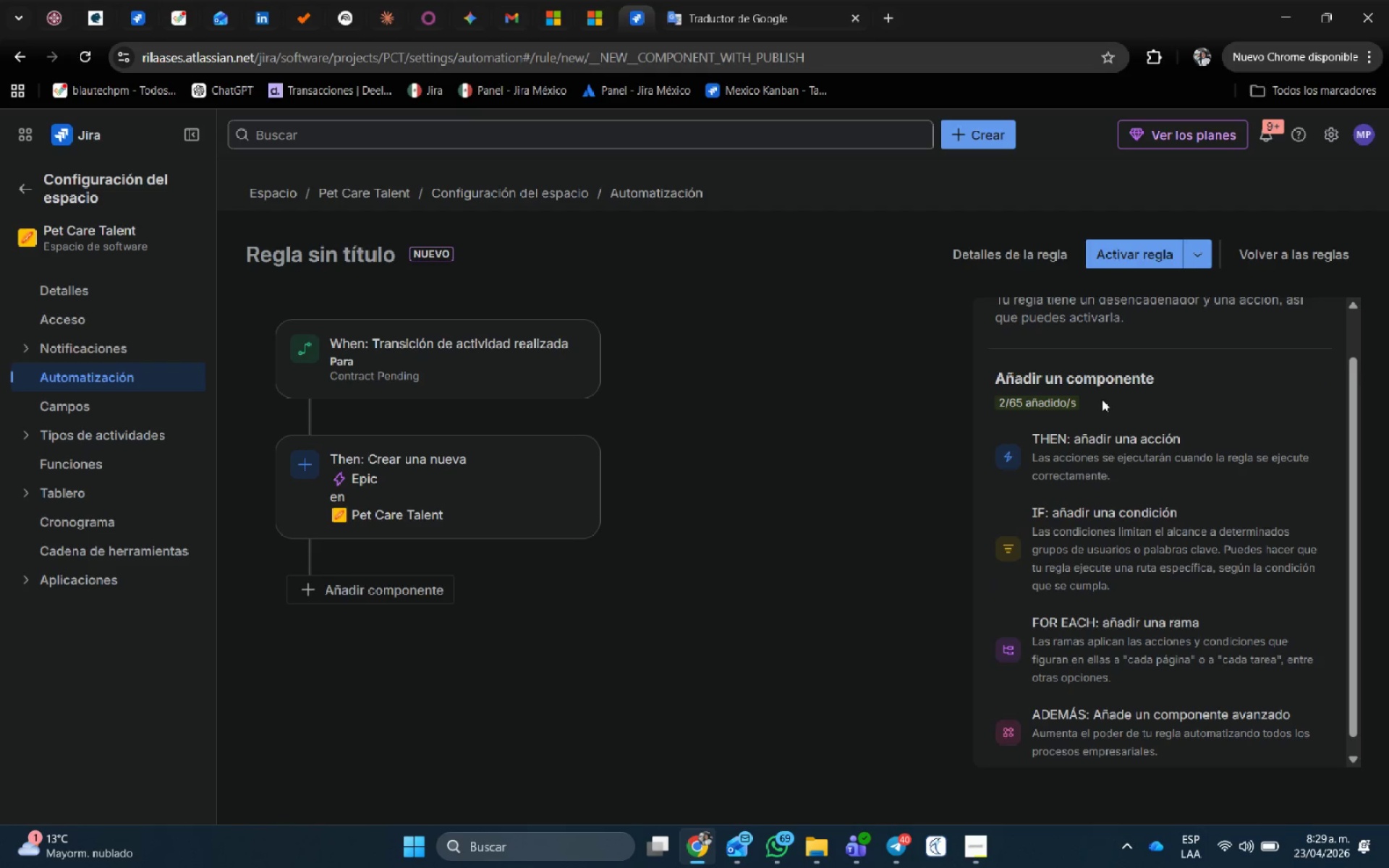 
left_click([1104, 434])
 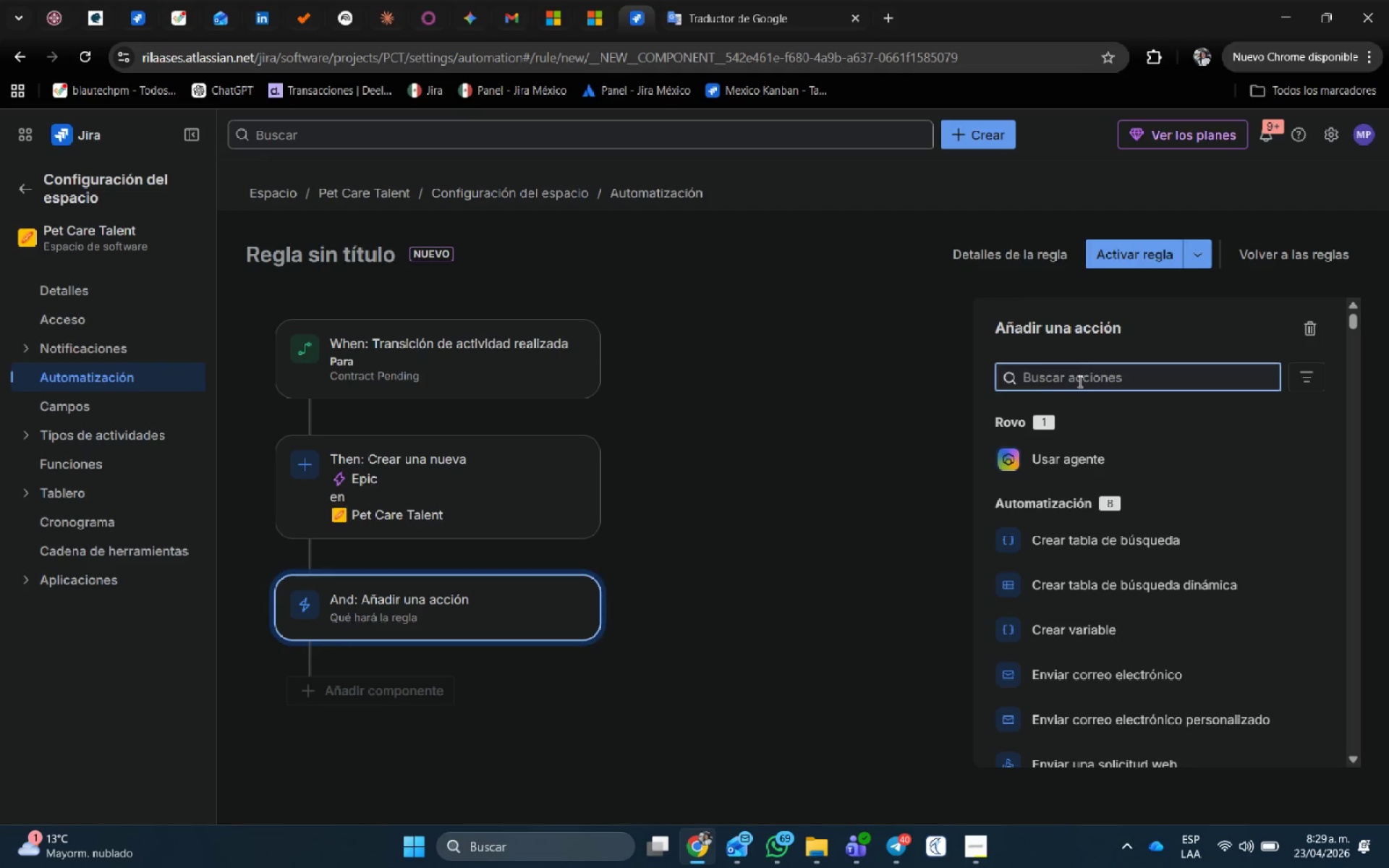 
type(comentar)
 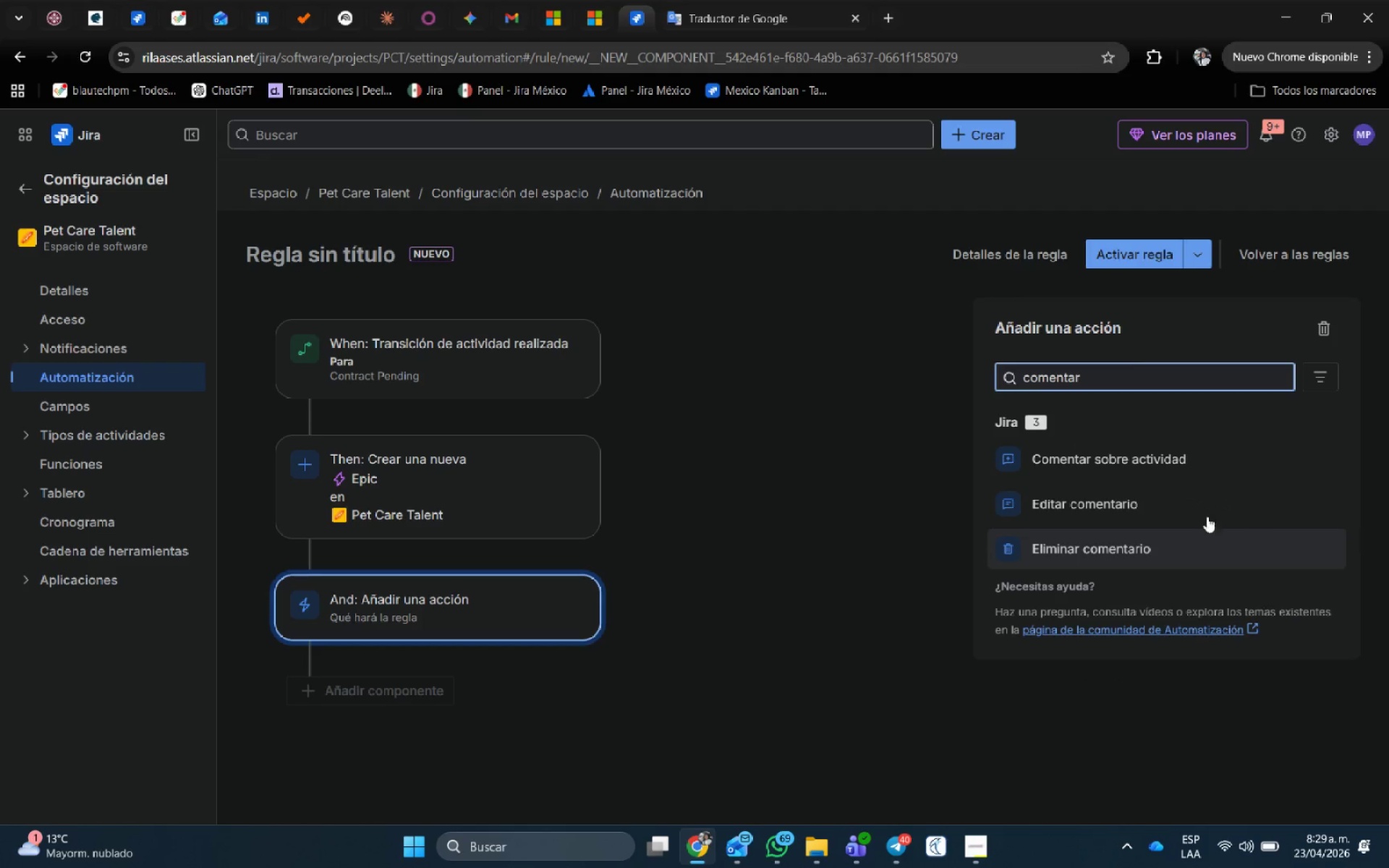 
left_click([1168, 454])
 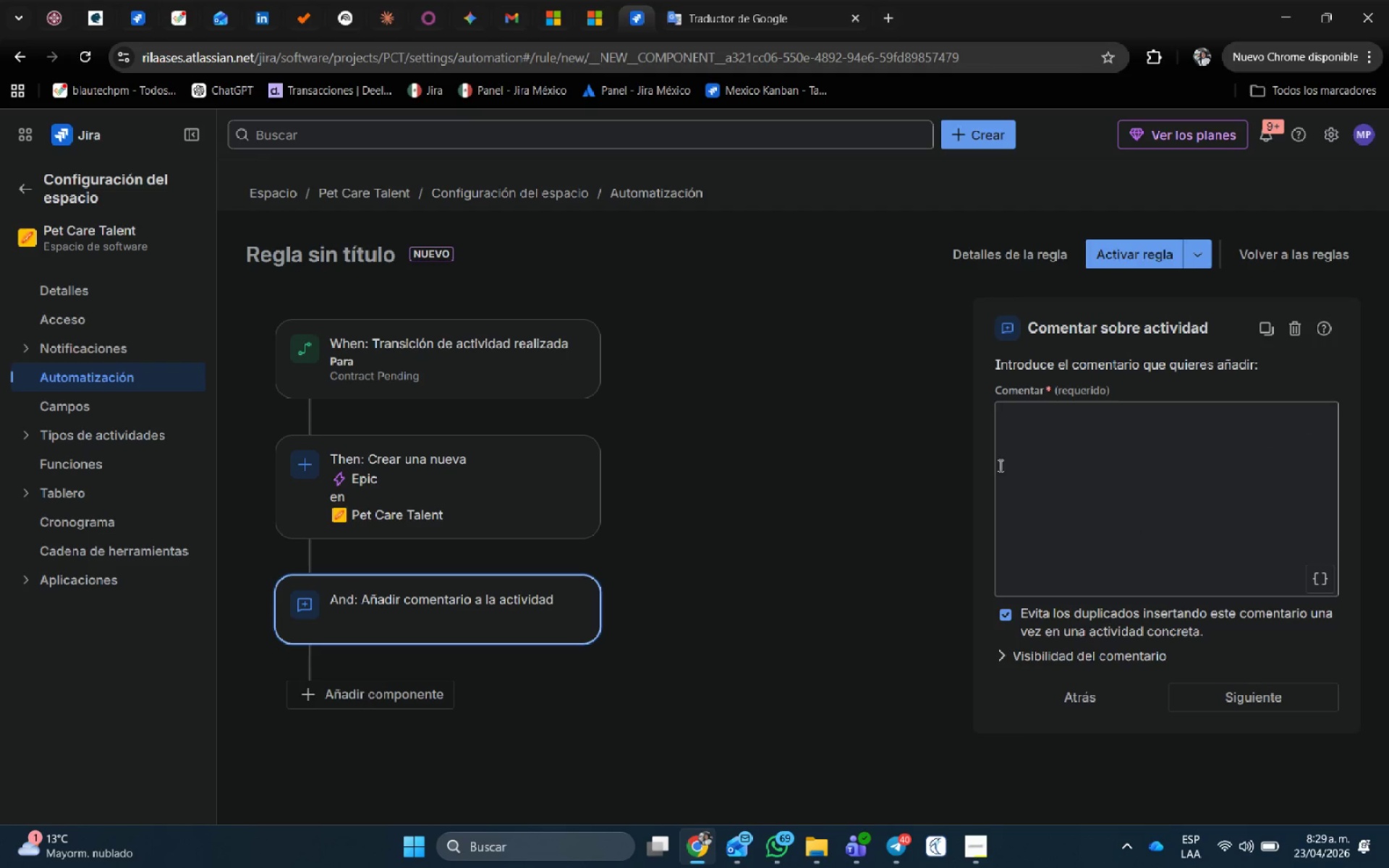 
wait(9.16)
 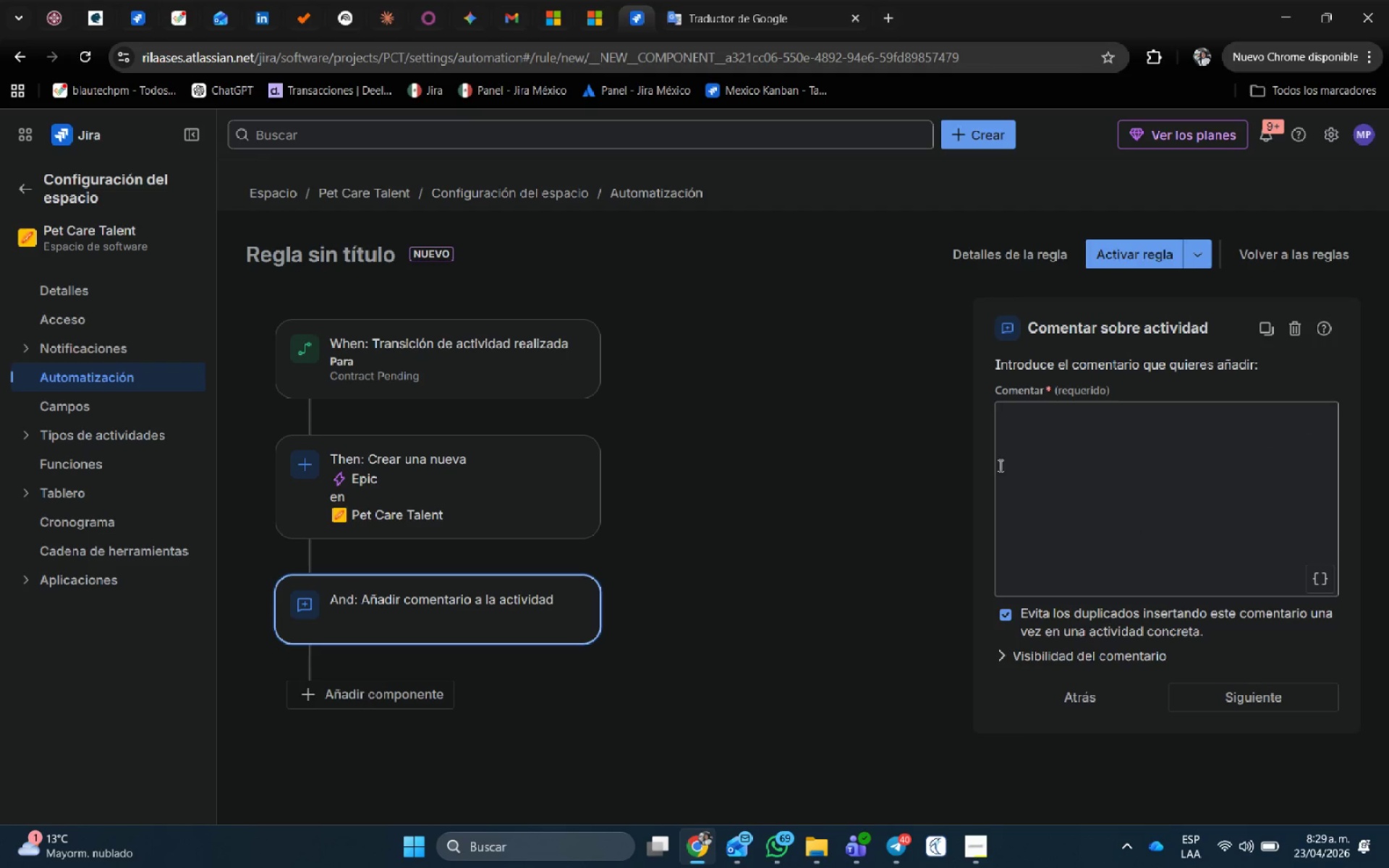 
type(Se ha creado exitosamente e )
key(Backspace)
key(Backspace)
type(la Epic )
key(Backspace)
type(a de ON)
key(Backspace)
type(nboarding para el nuevo colaborador.)
 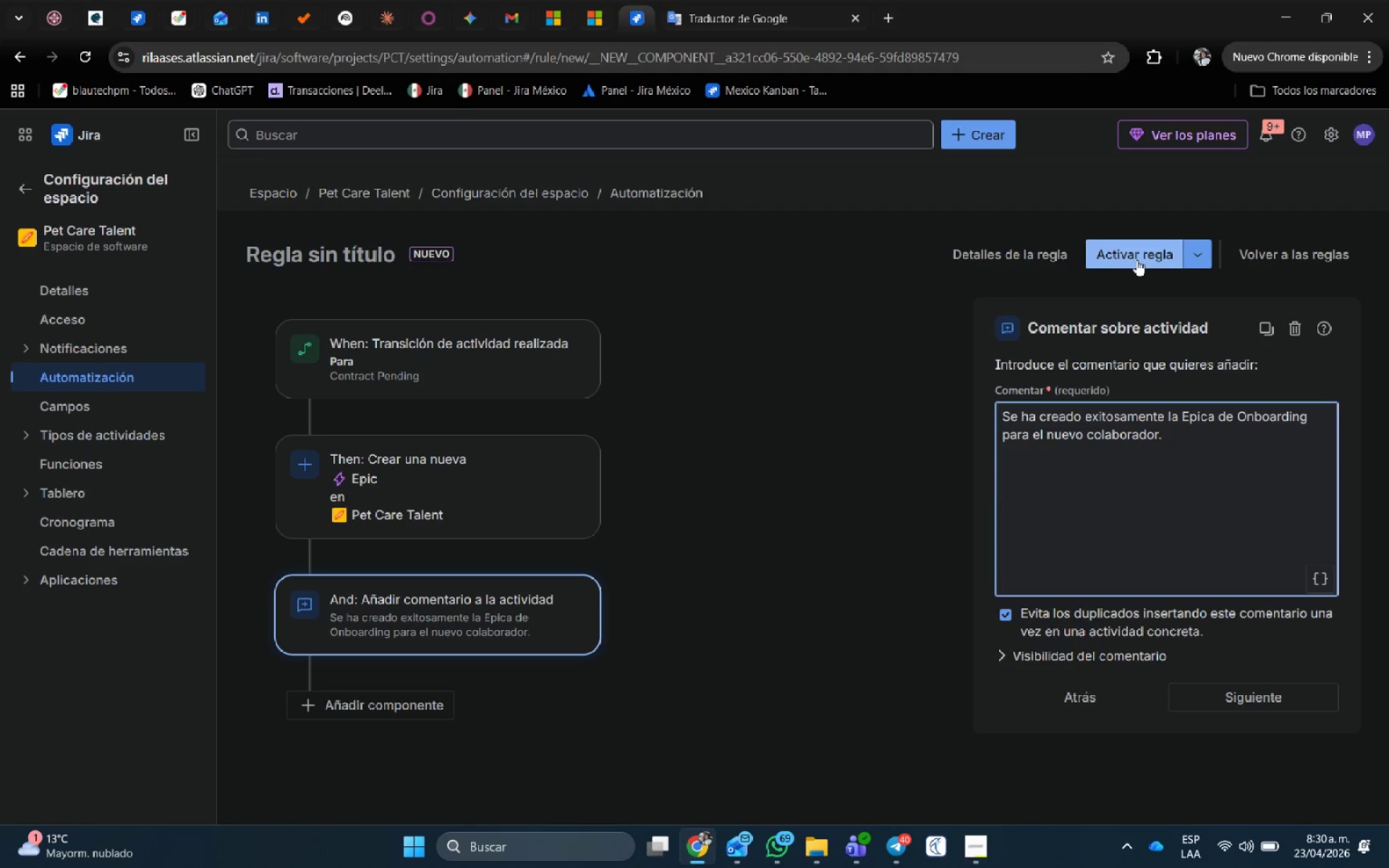 
left_click([1229, 700])
 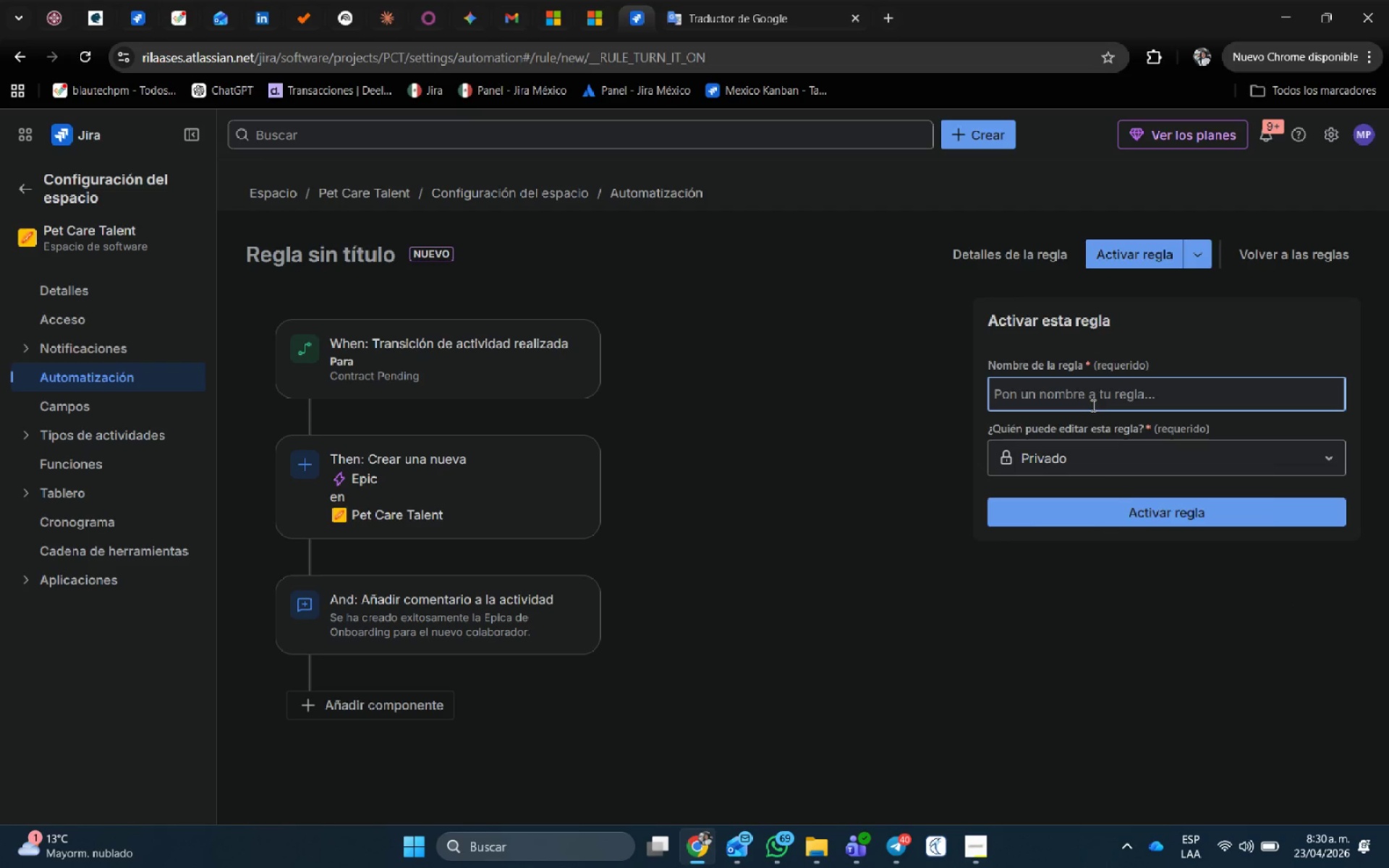 
type(Onboarding)
 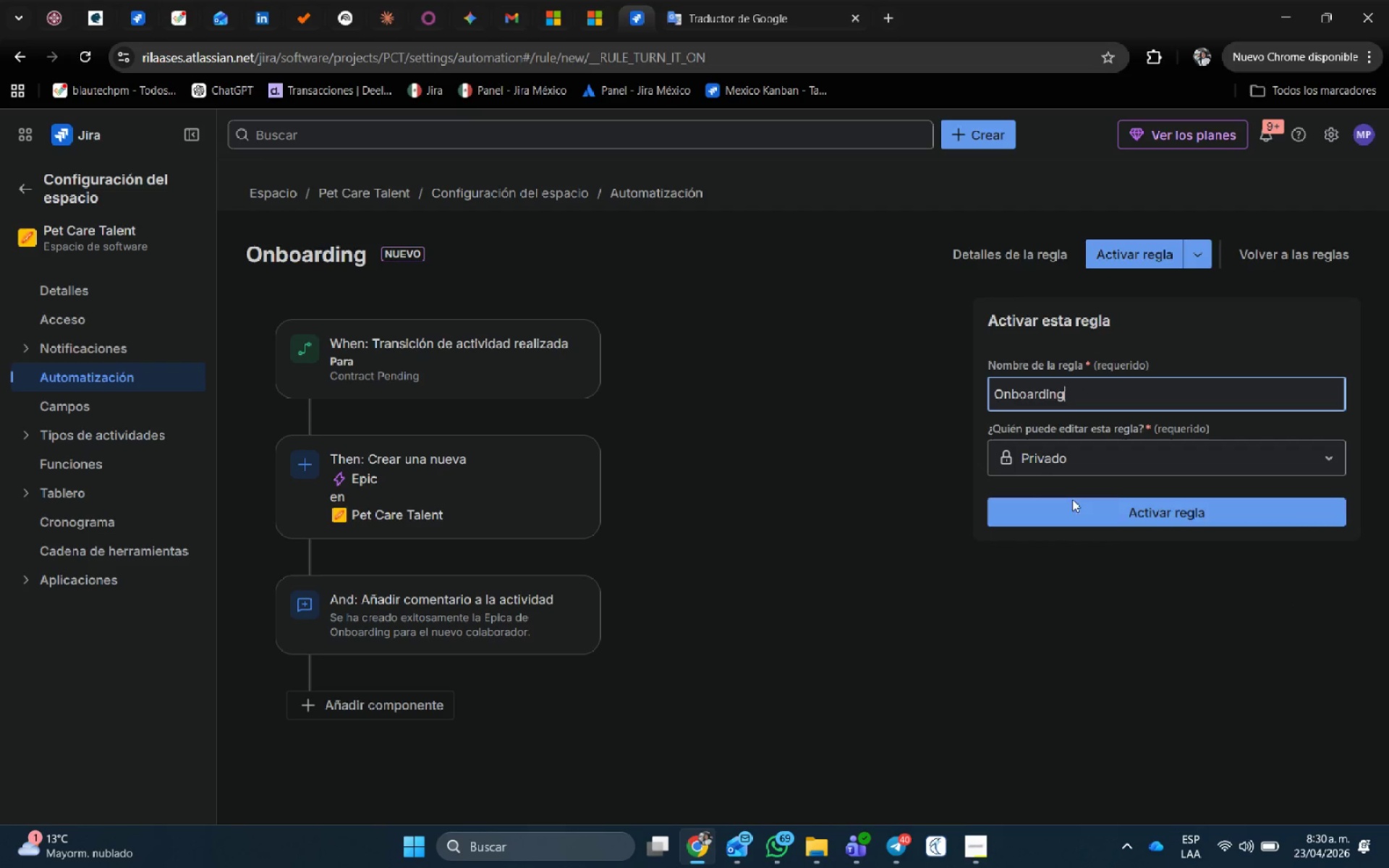 
left_click([1091, 506])
 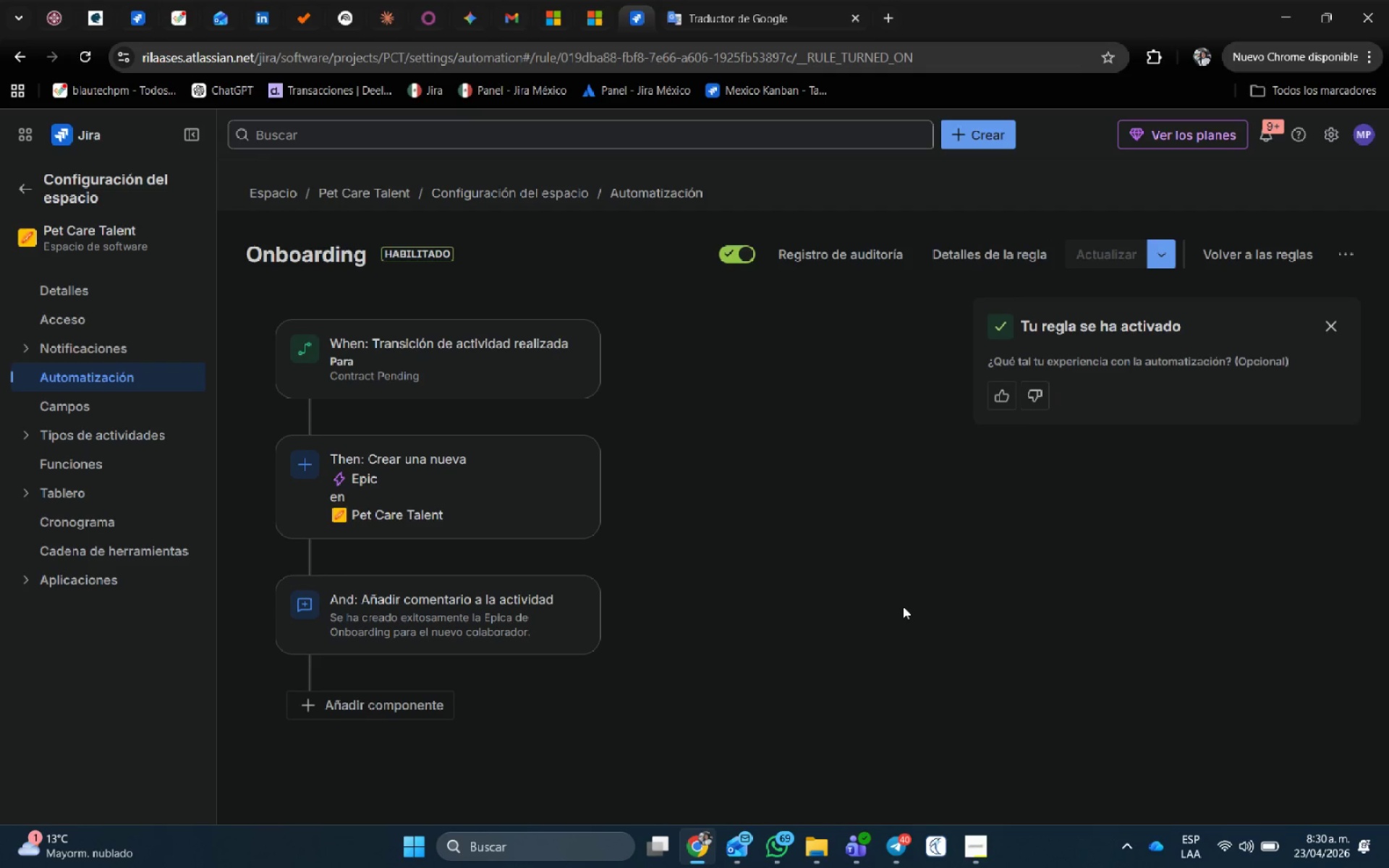 
wait(16.64)
 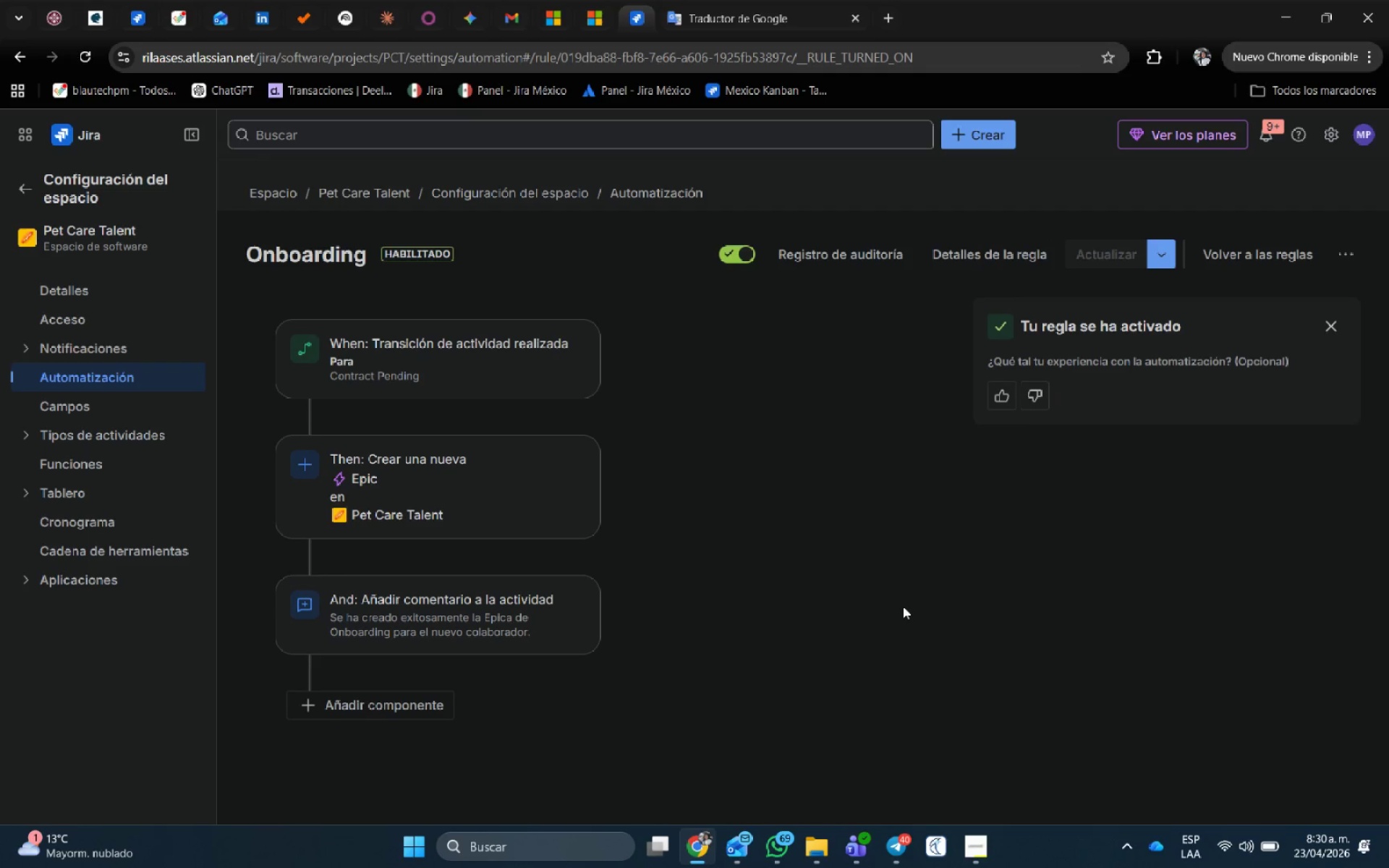 
left_click([1306, 253])
 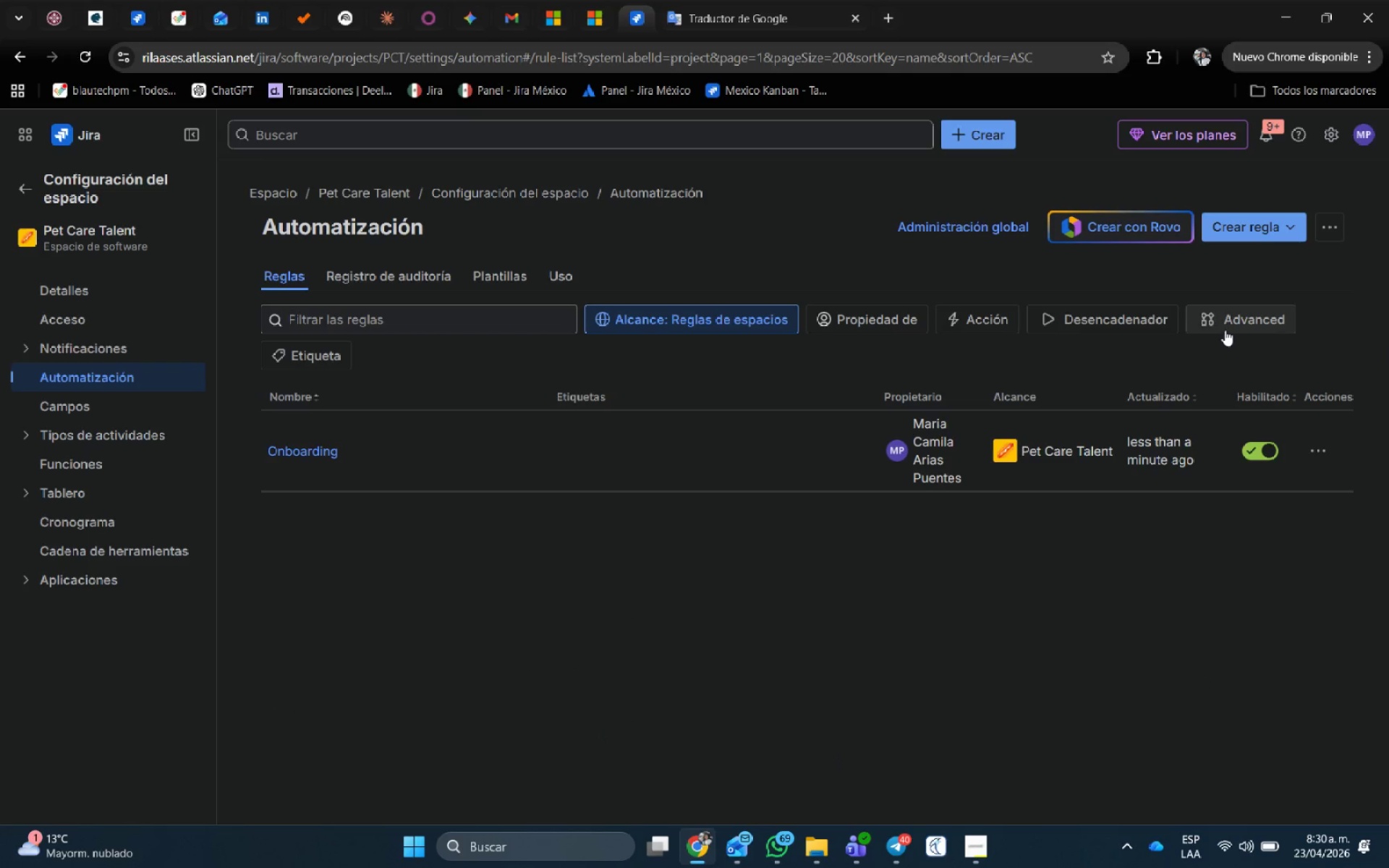 
left_click([1250, 218])
 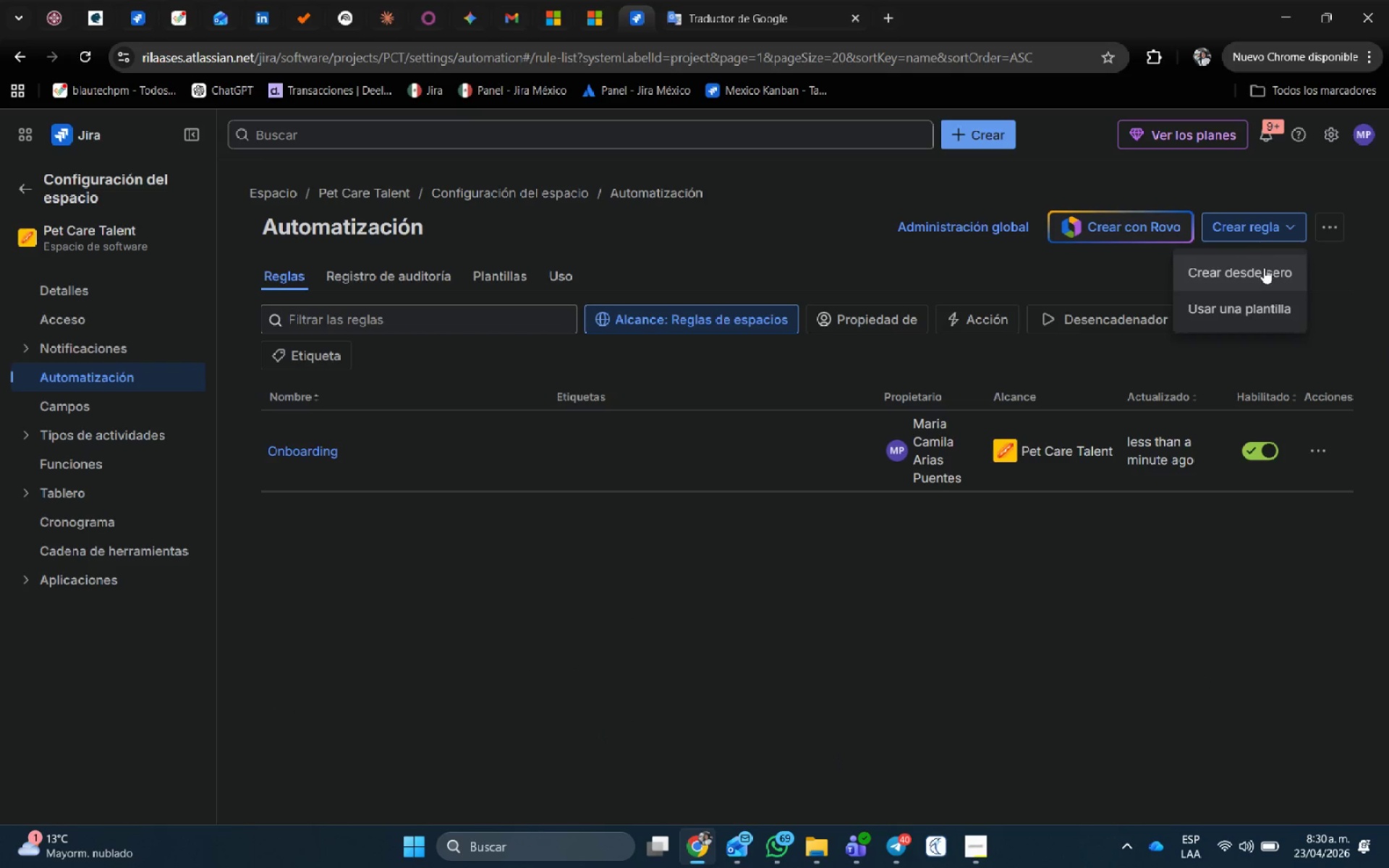 
left_click([1264, 268])
 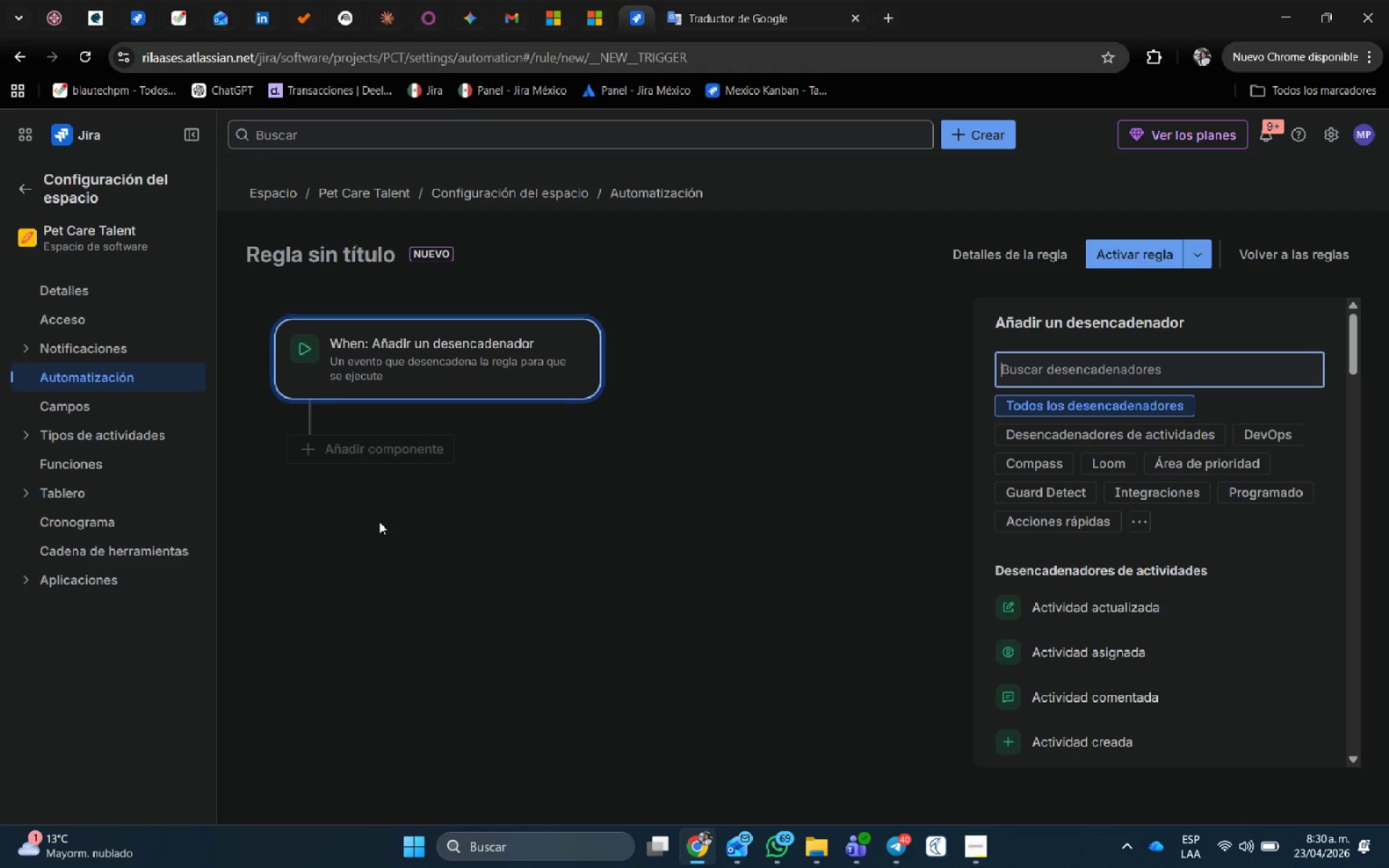 
wait(7.02)
 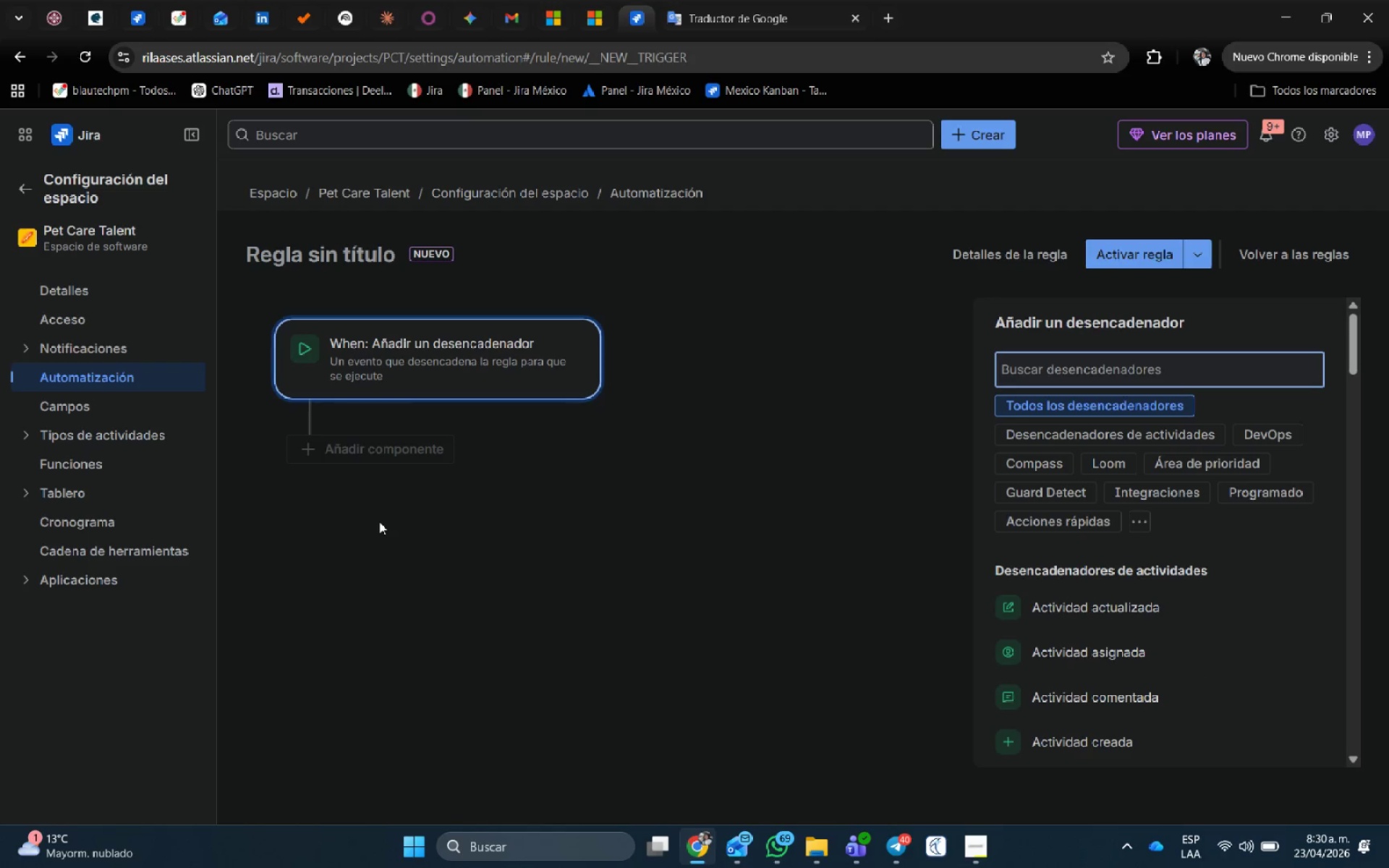 
scroll: coordinate [1136, 605], scroll_direction: down, amount: 2.0
 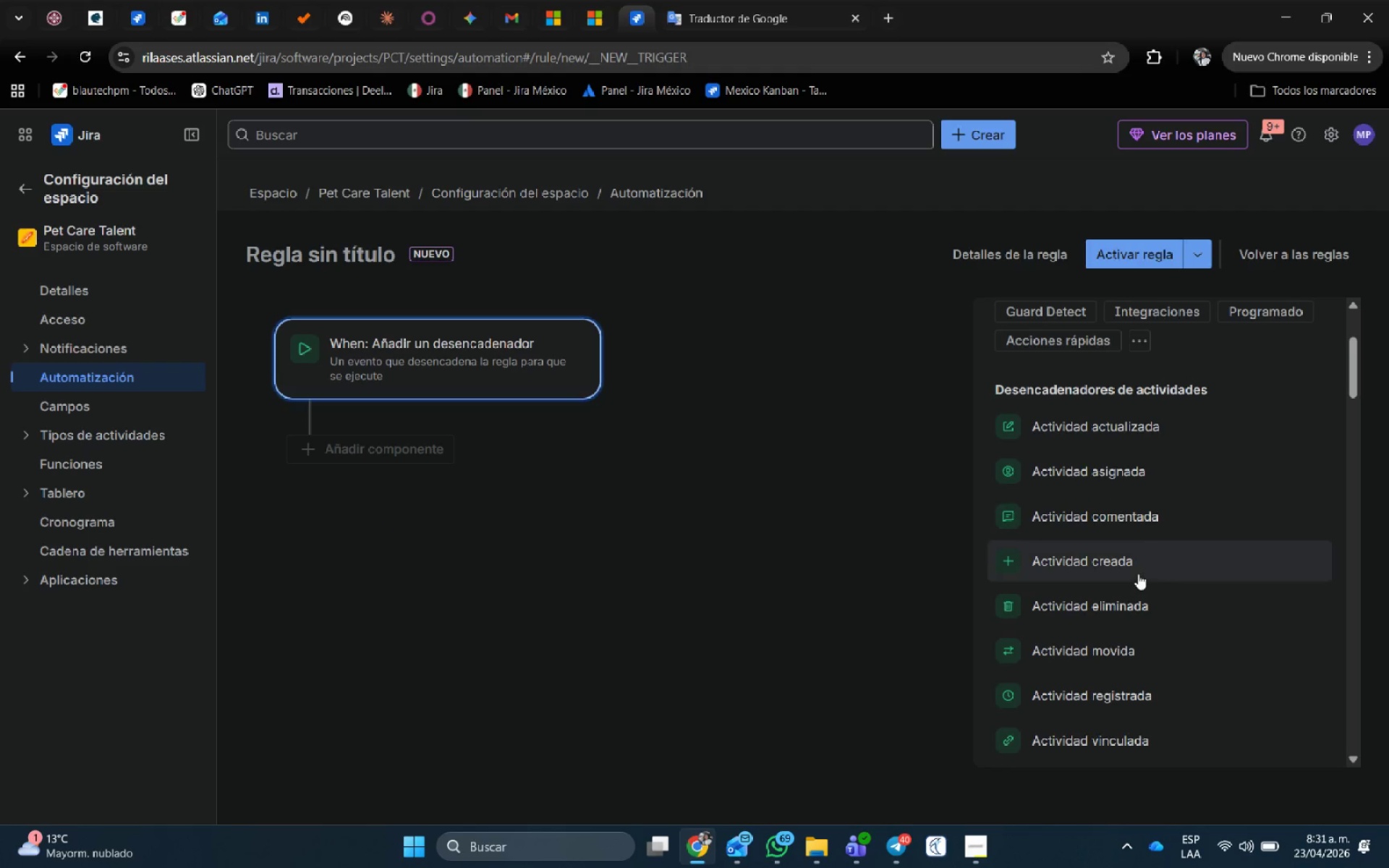 
left_click([1138, 571])
 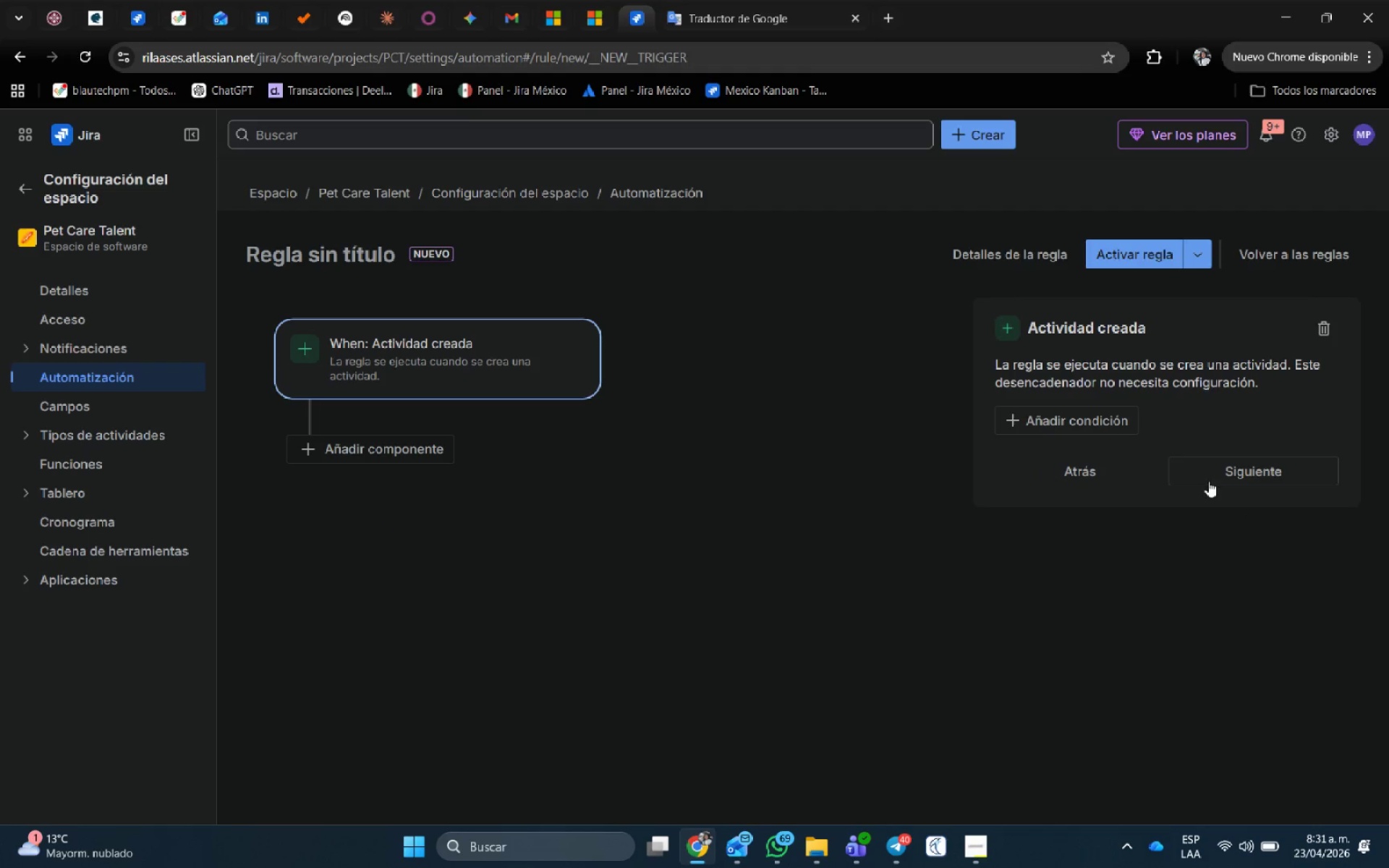 
left_click([1117, 423])
 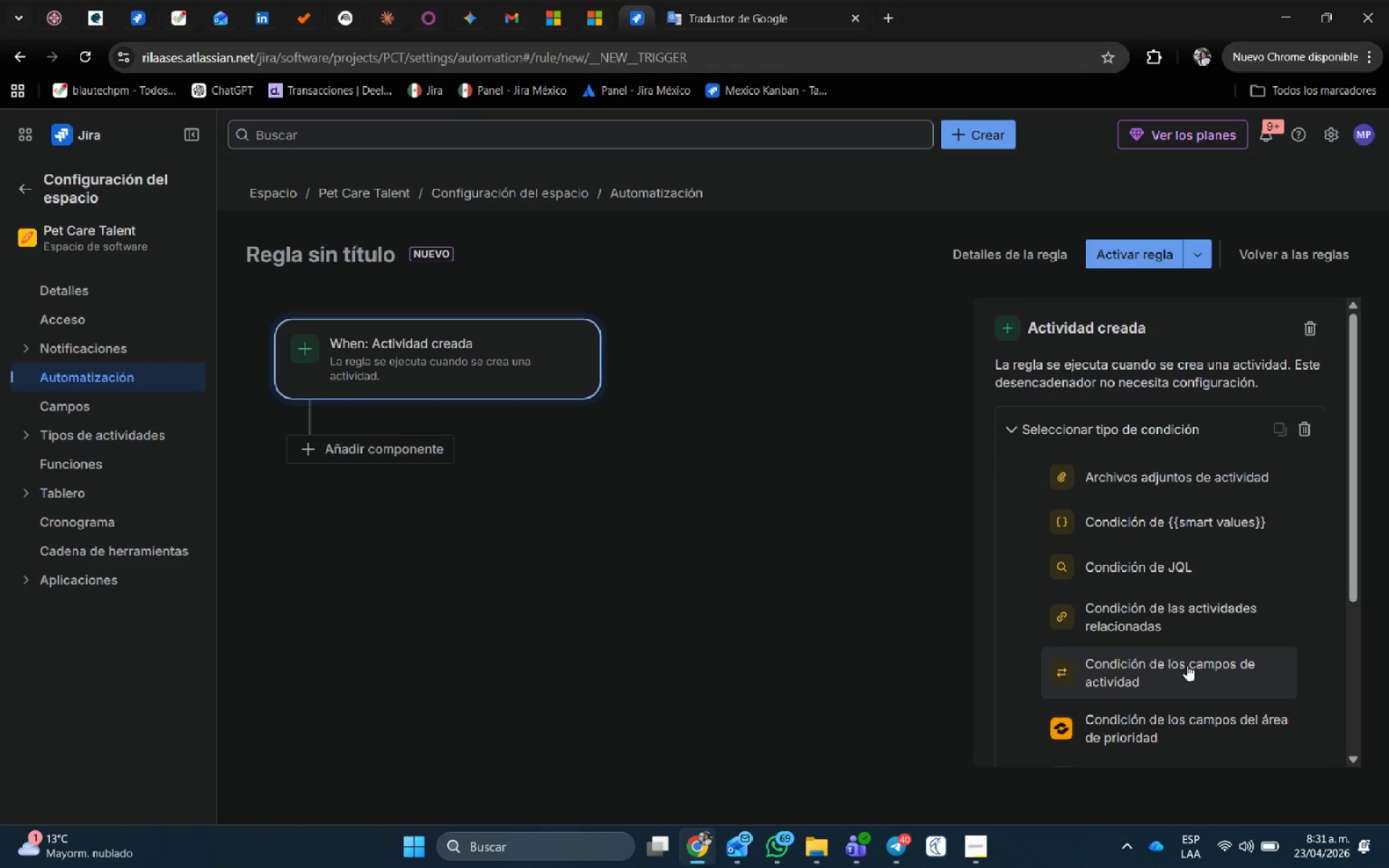 
wait(12.89)
 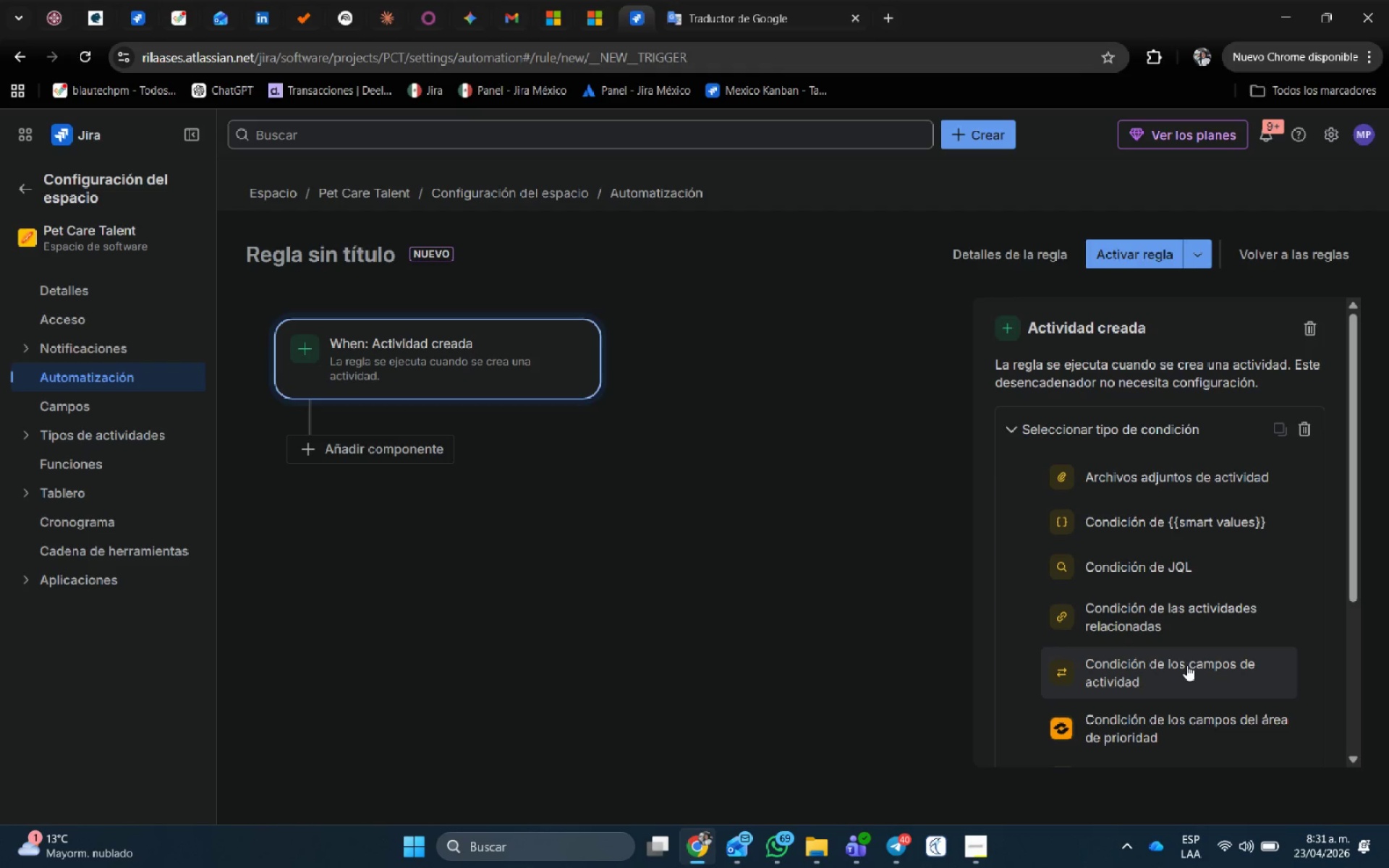 
left_click([1165, 674])
 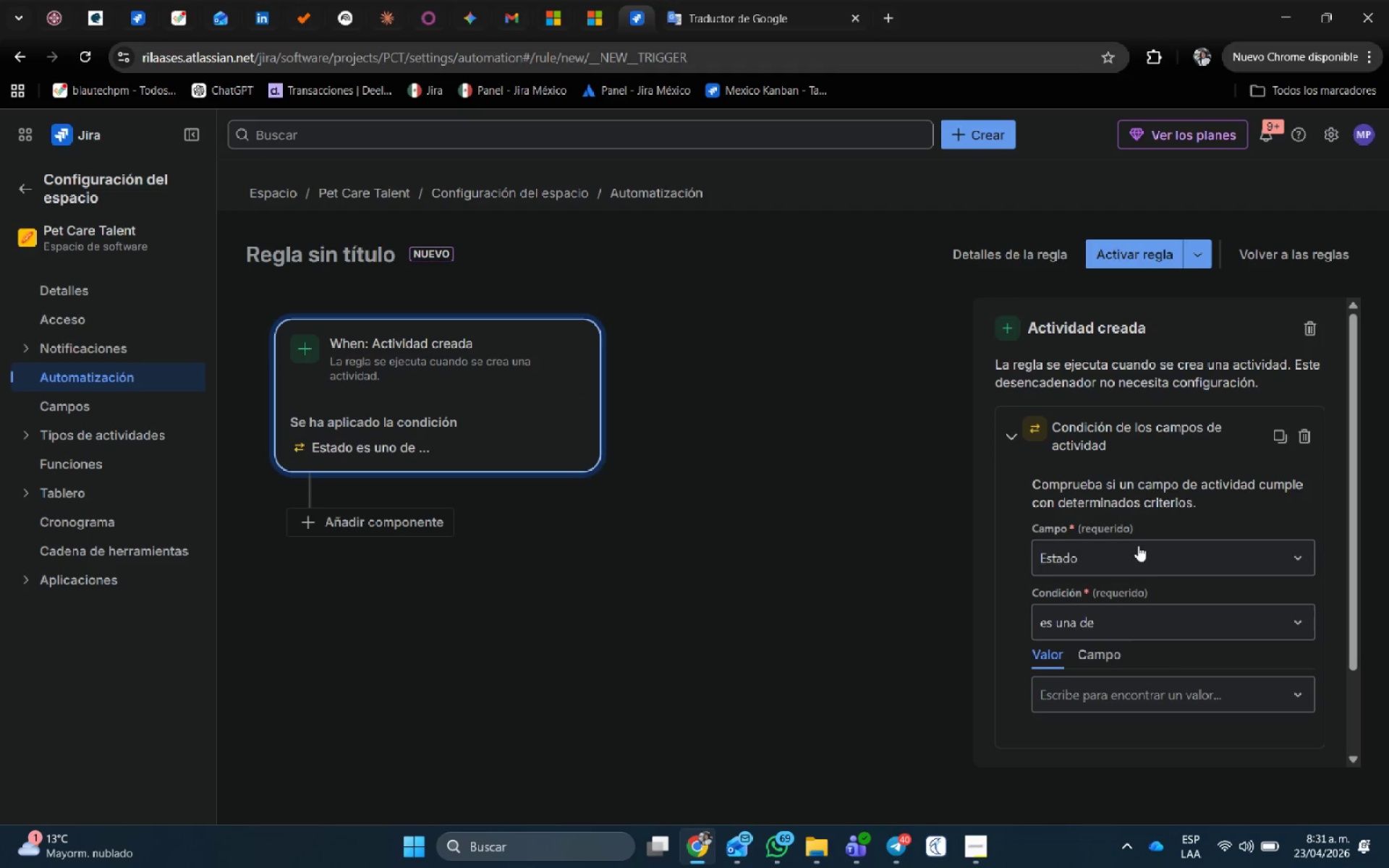 
left_click([1136, 555])
 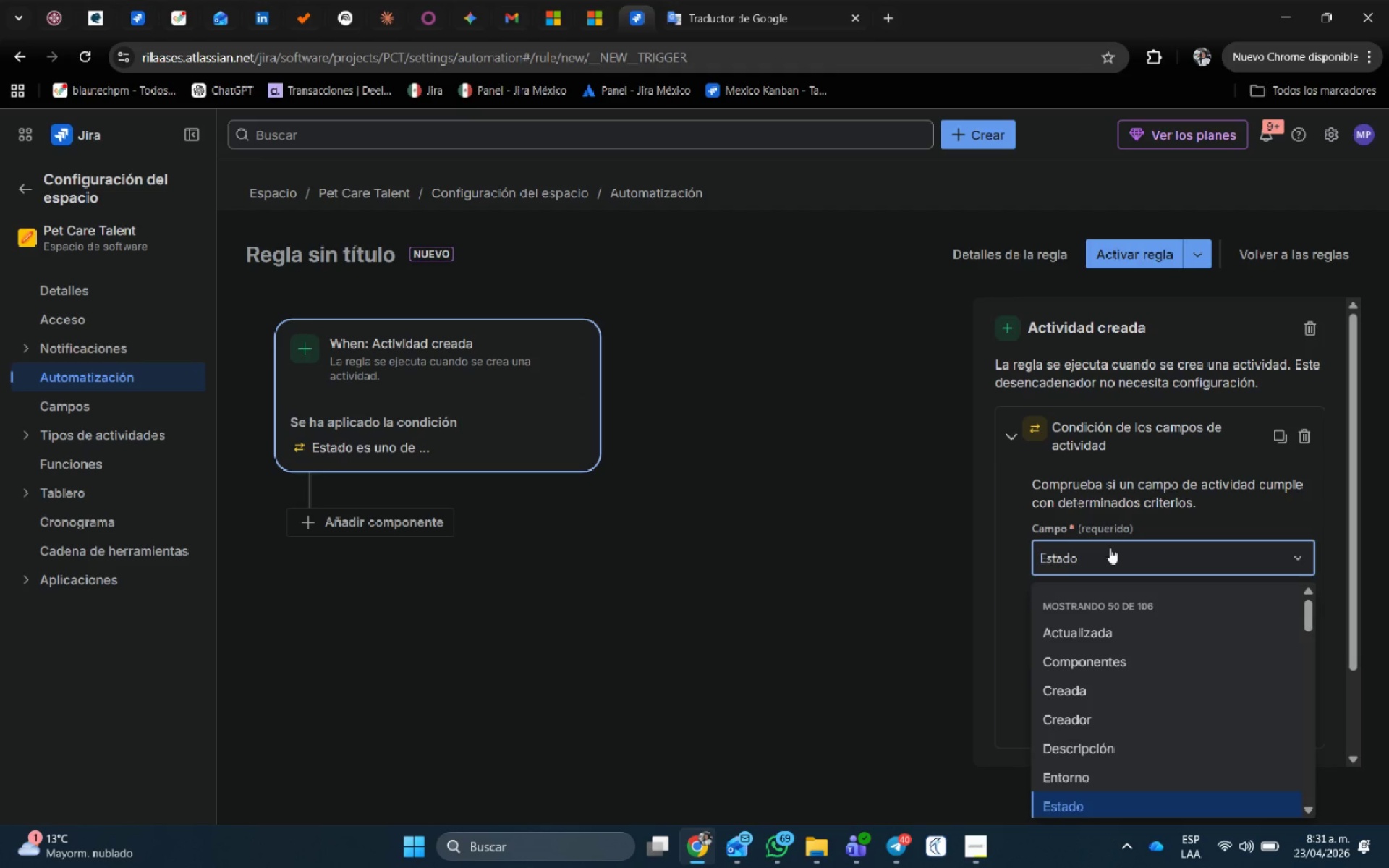 
type(tipo)
 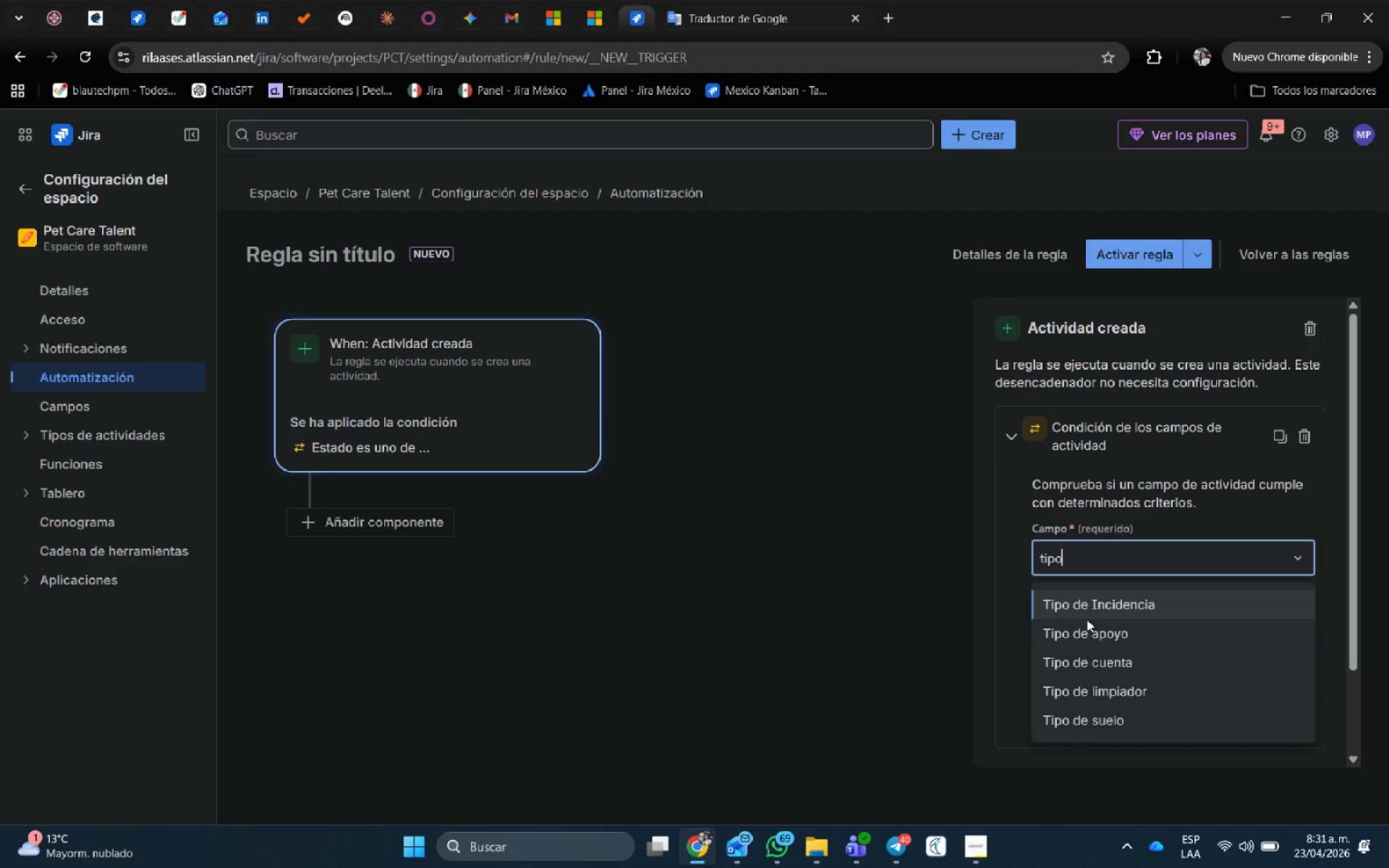 
left_click([1084, 606])
 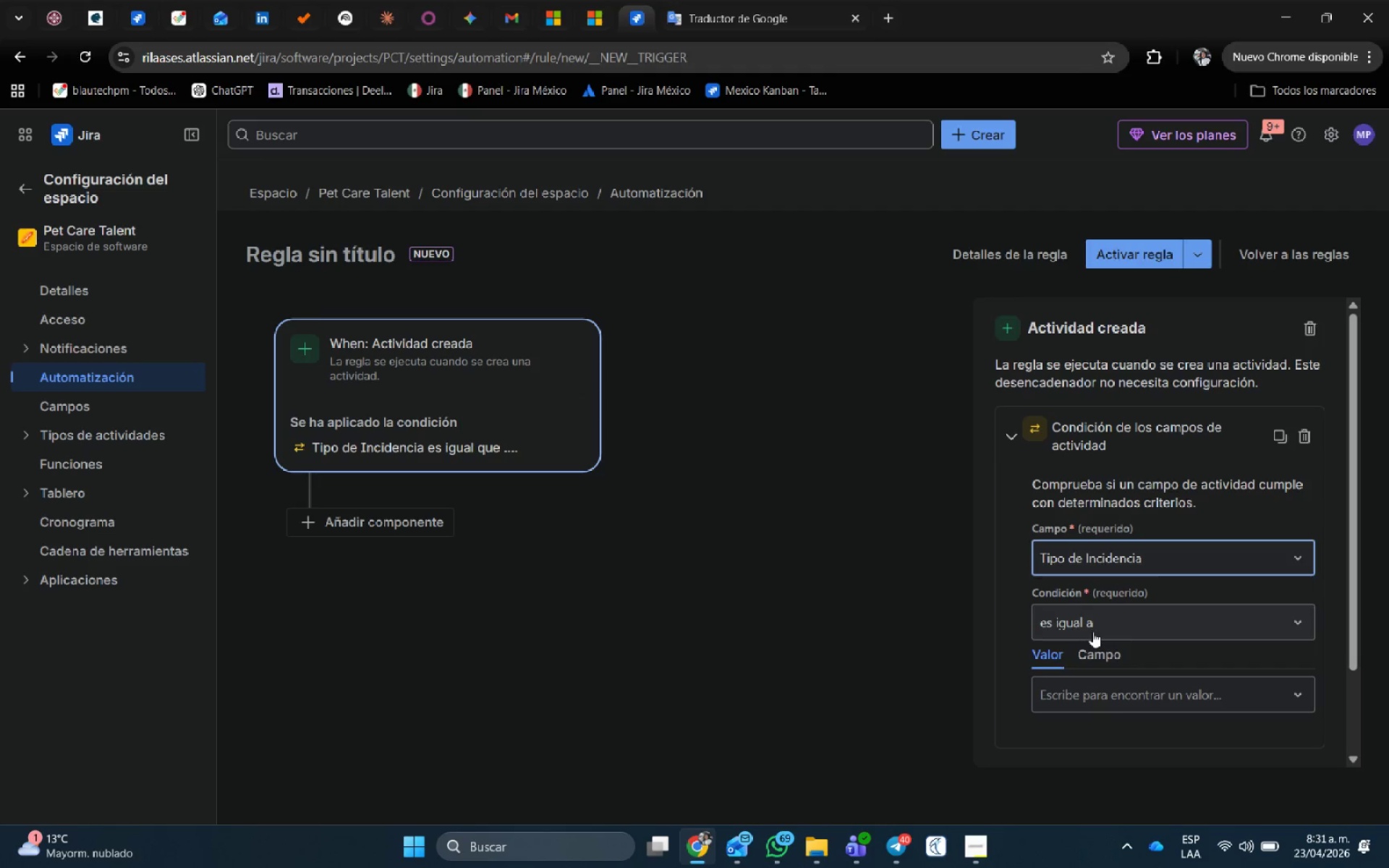 
left_click([1092, 627])
 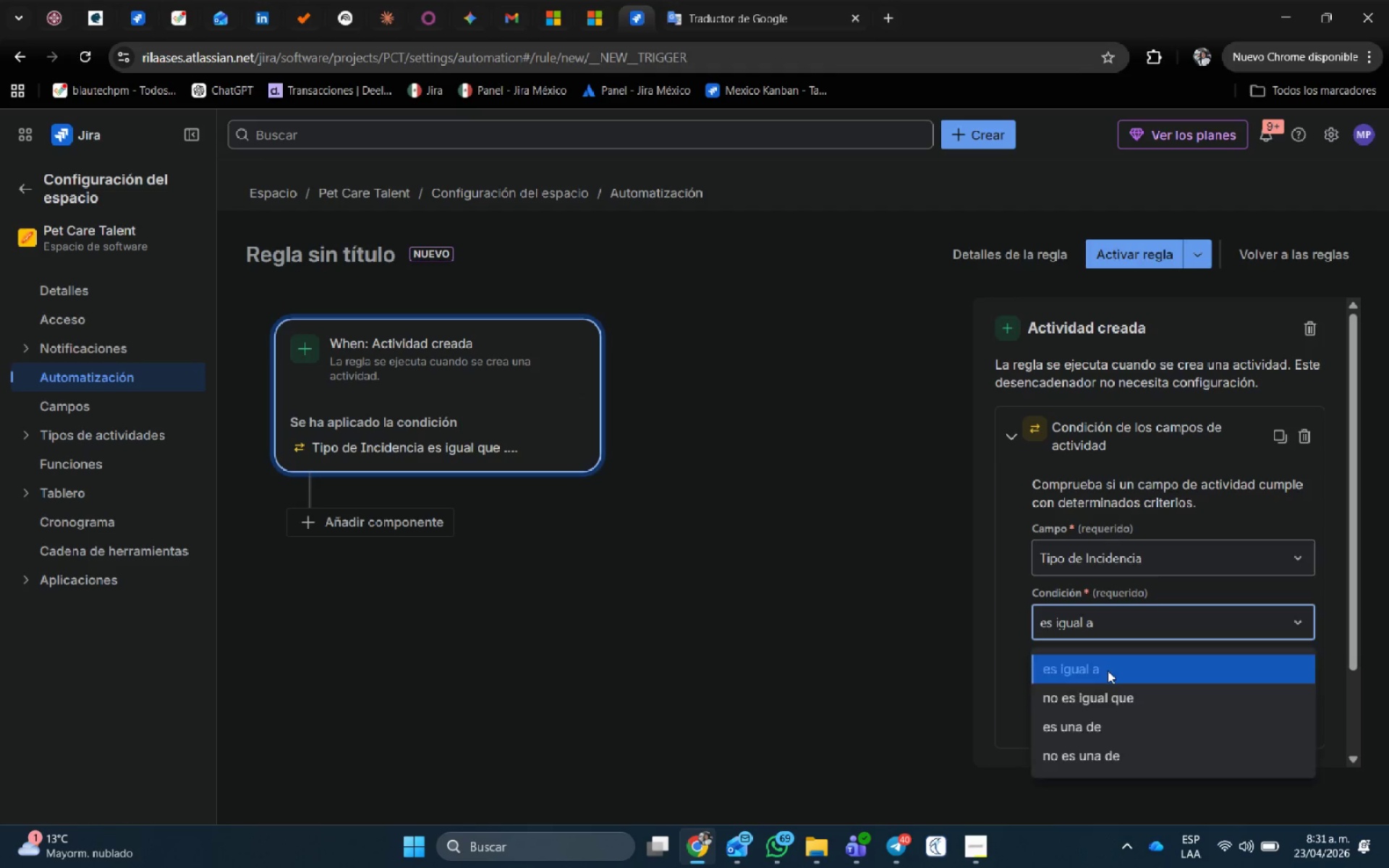 
left_click([1112, 688])
 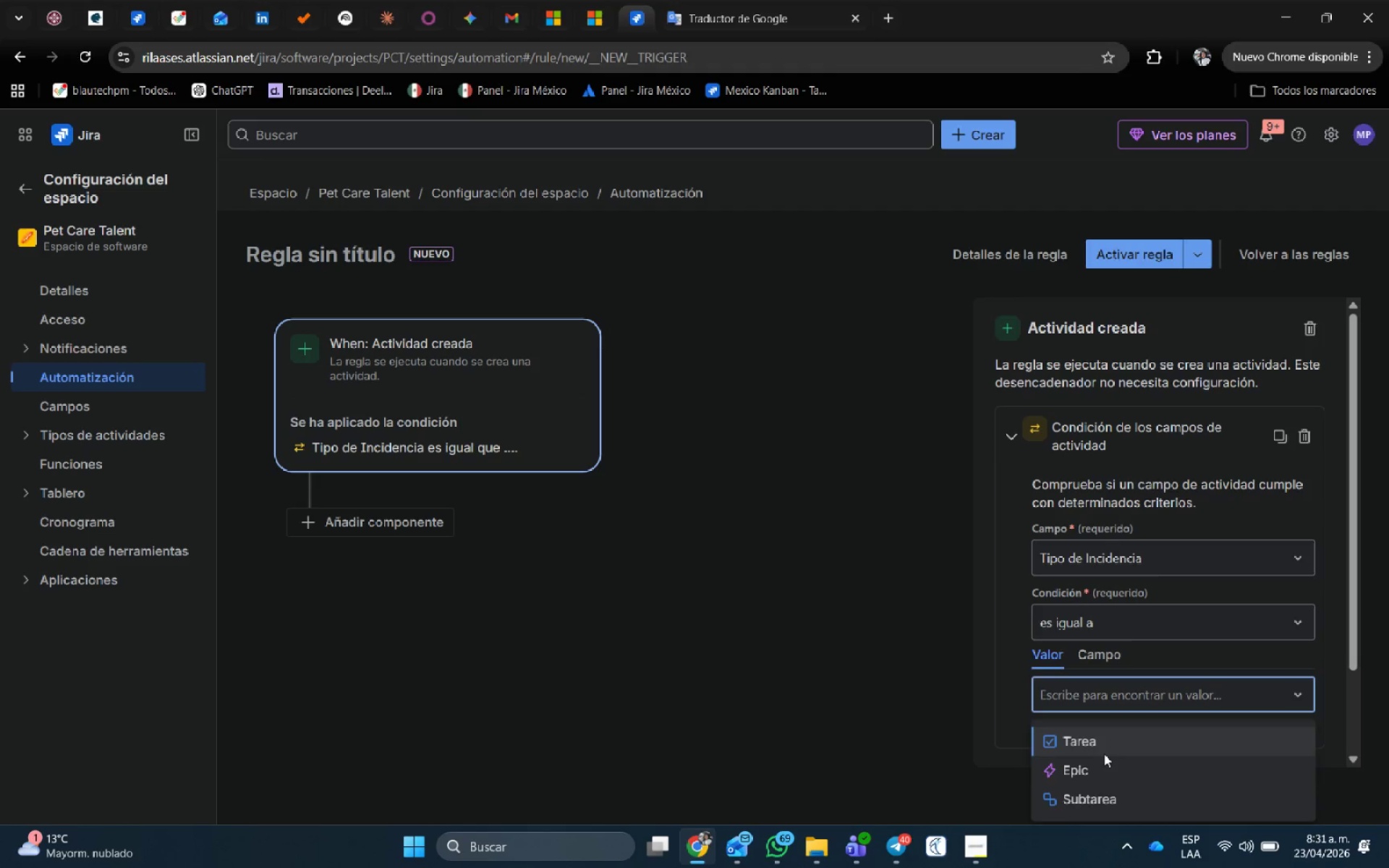 
left_click([1092, 768])
 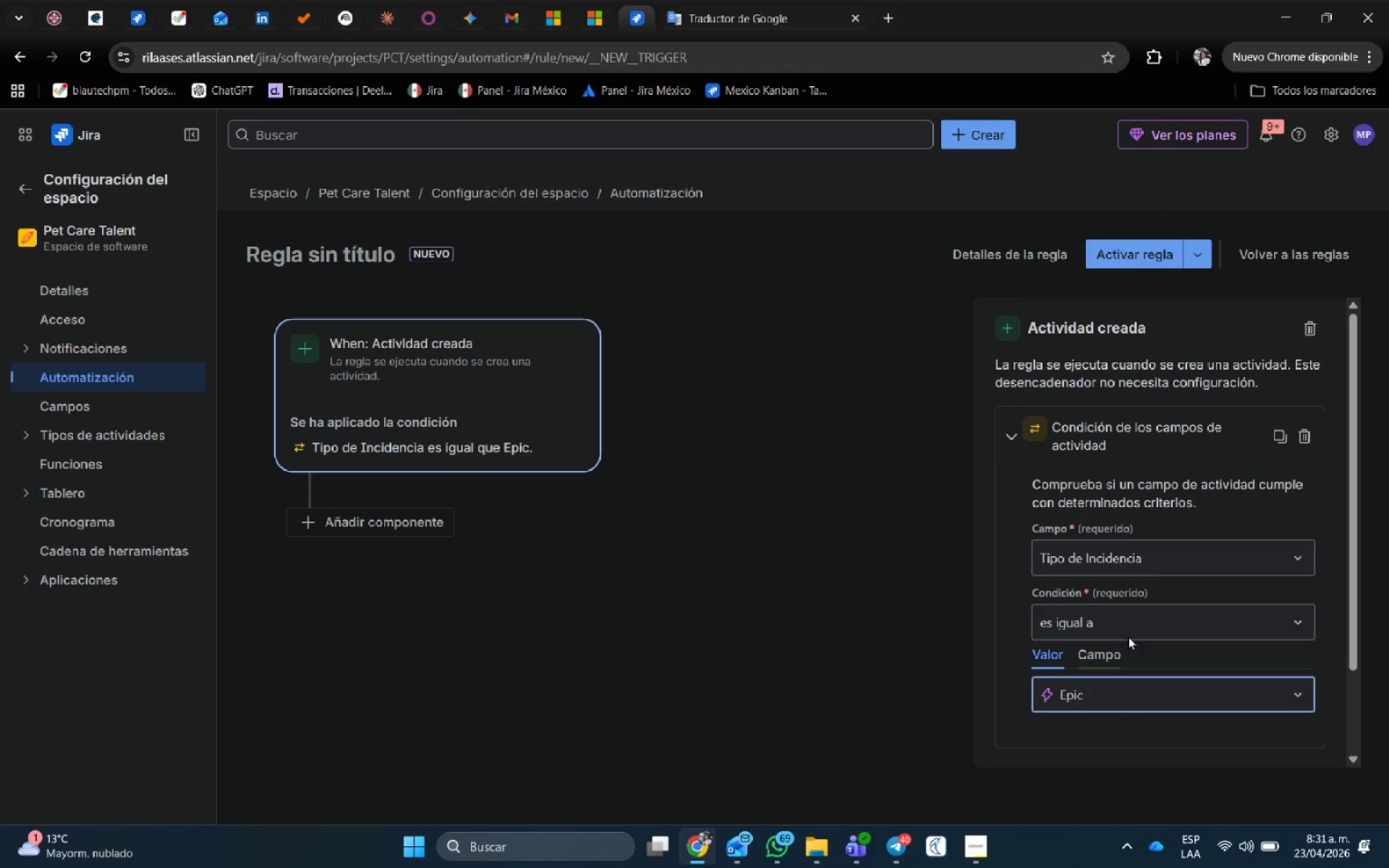 
scroll: coordinate [1199, 648], scroll_direction: down, amount: 3.0
 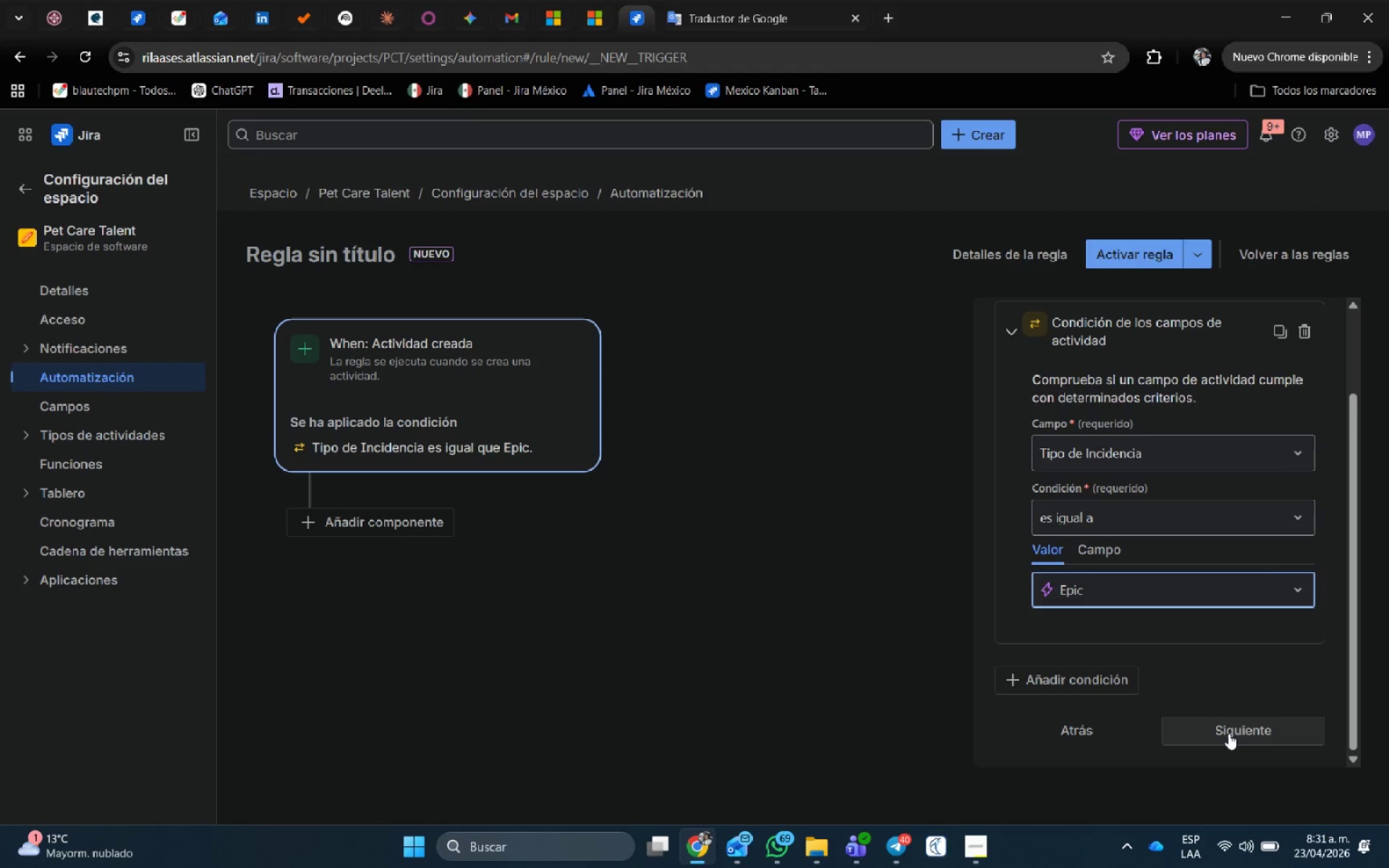 
wait(9.54)
 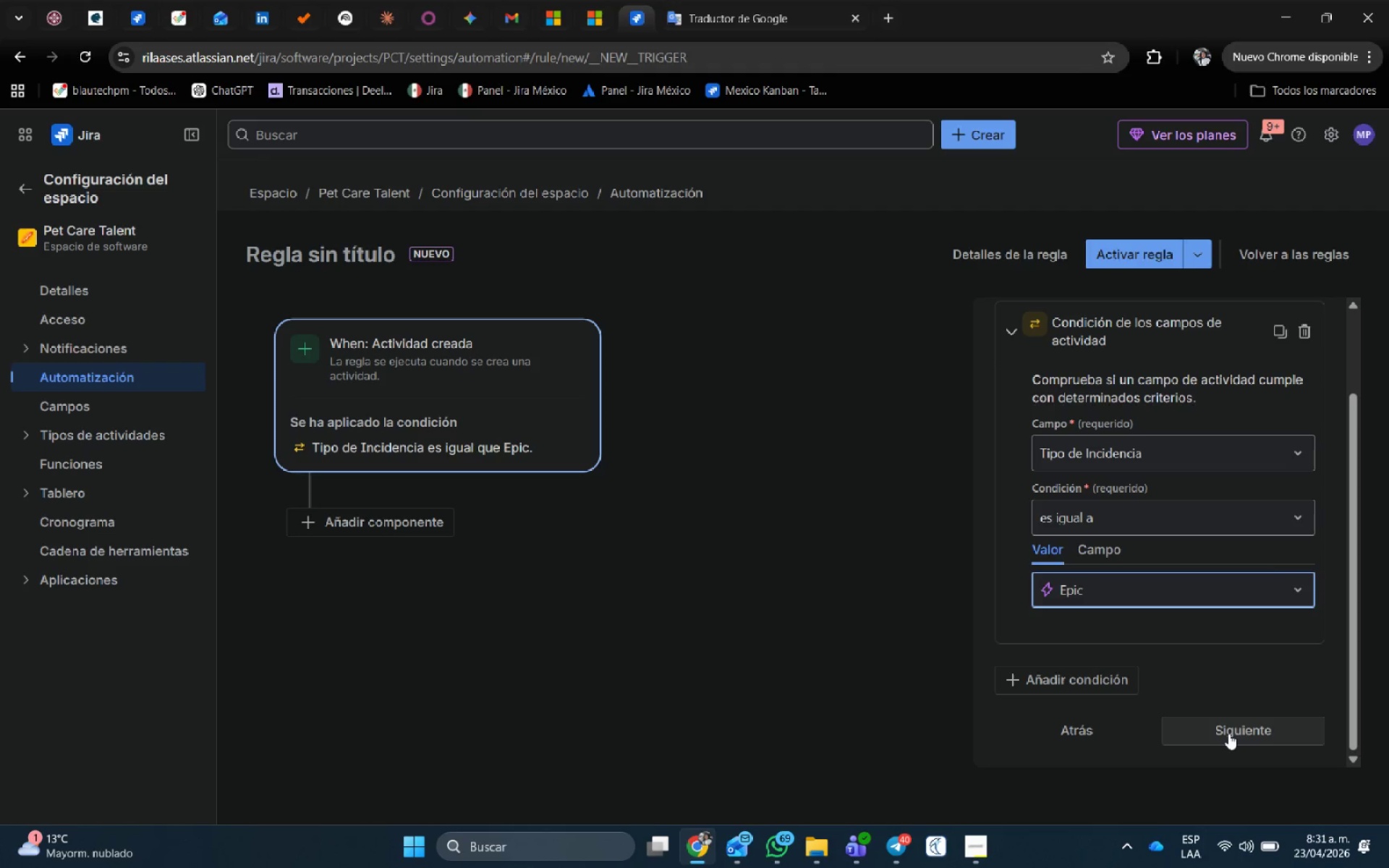 
left_click([1230, 733])
 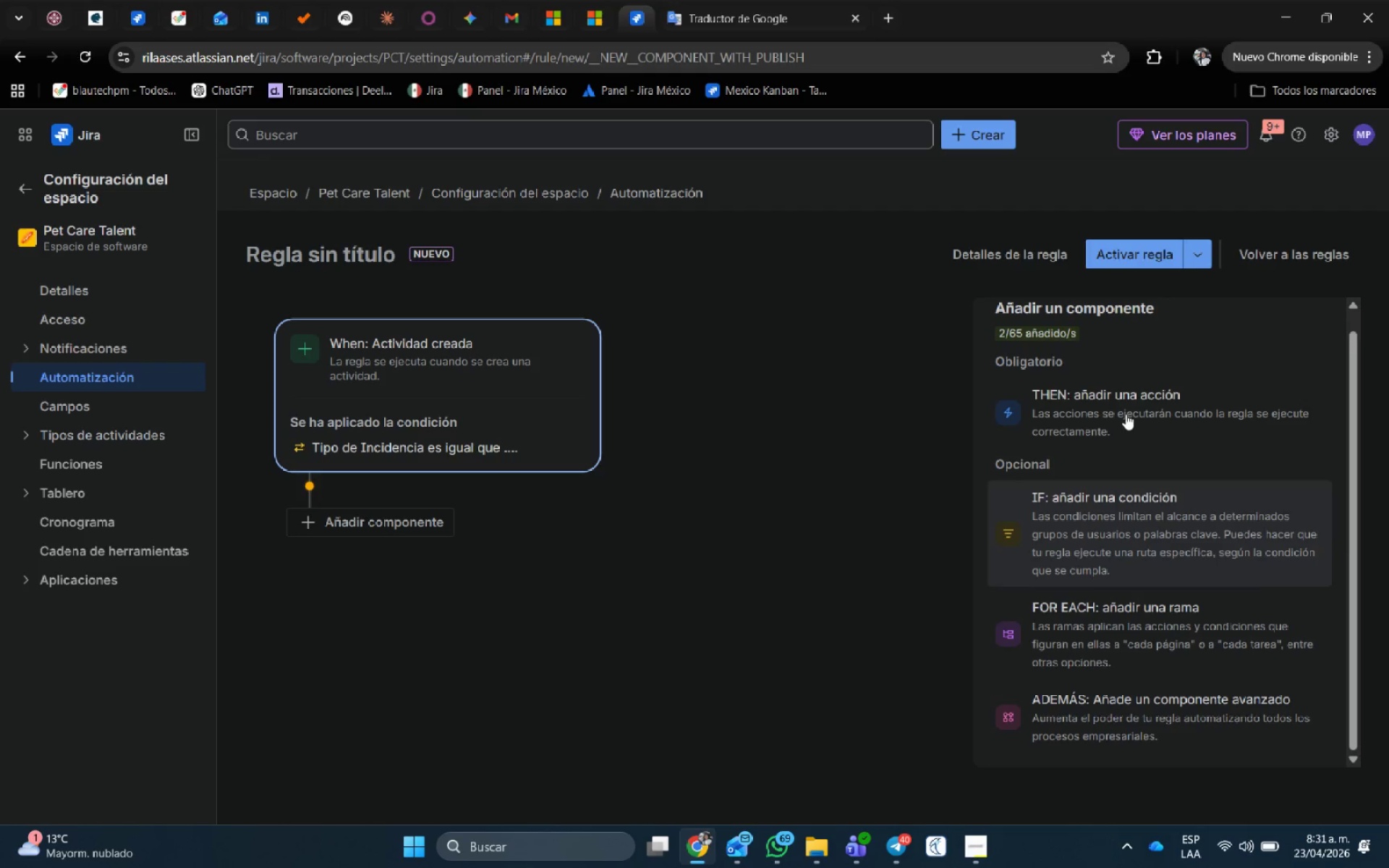 
left_click([1126, 413])
 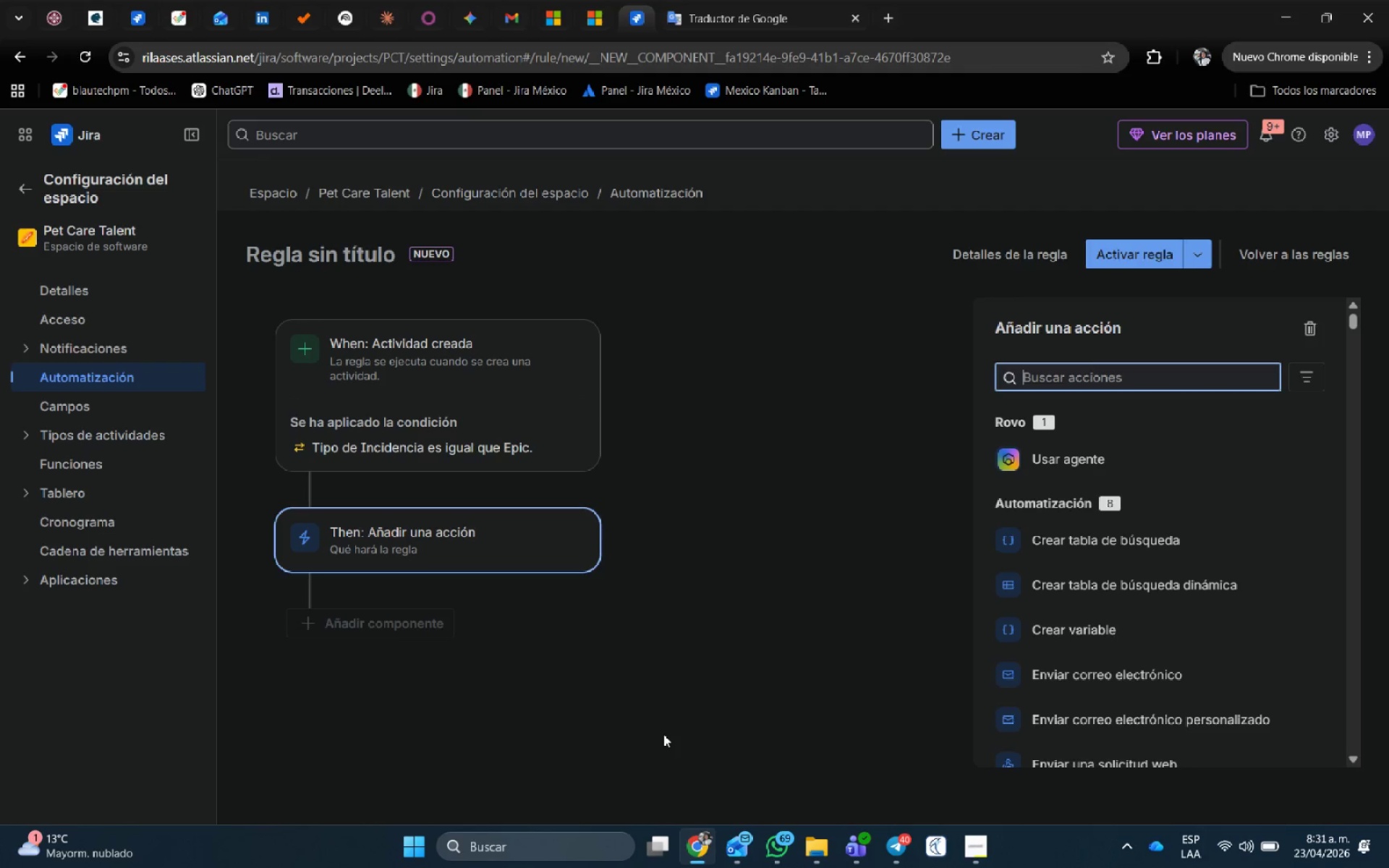 
wait(5.83)
 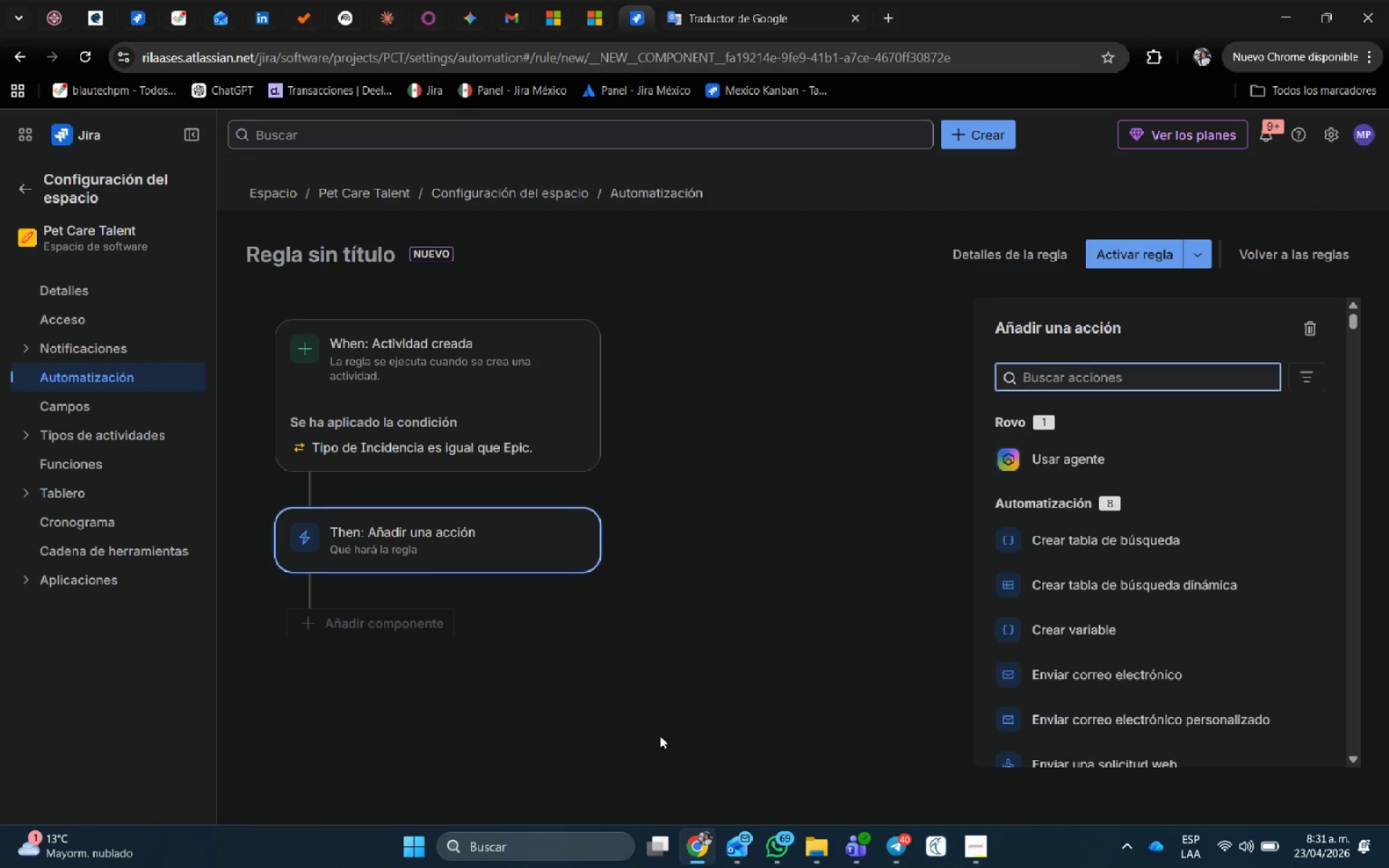 
left_click([1081, 373])
 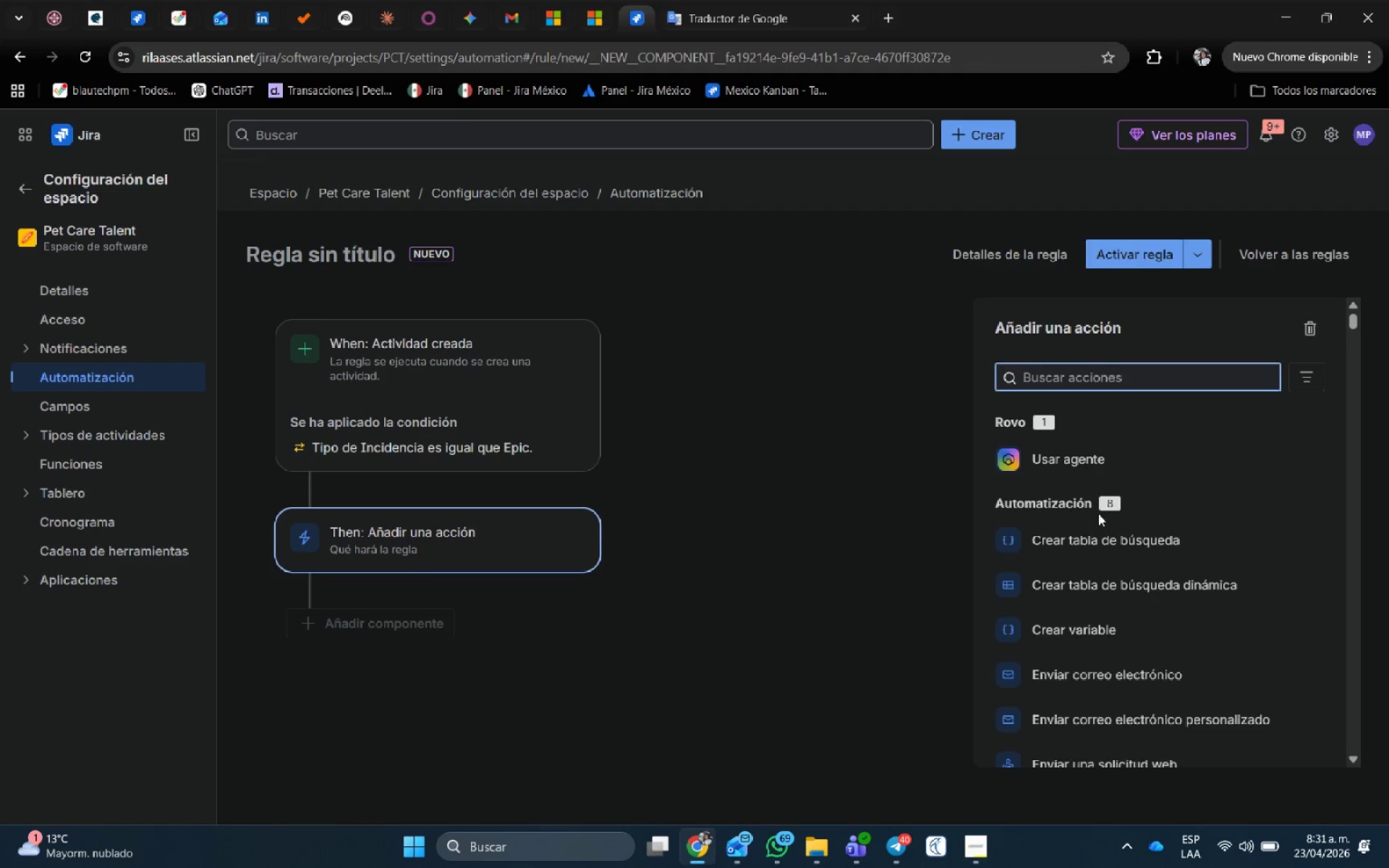 
scroll: coordinate [1155, 579], scroll_direction: down, amount: 11.0
 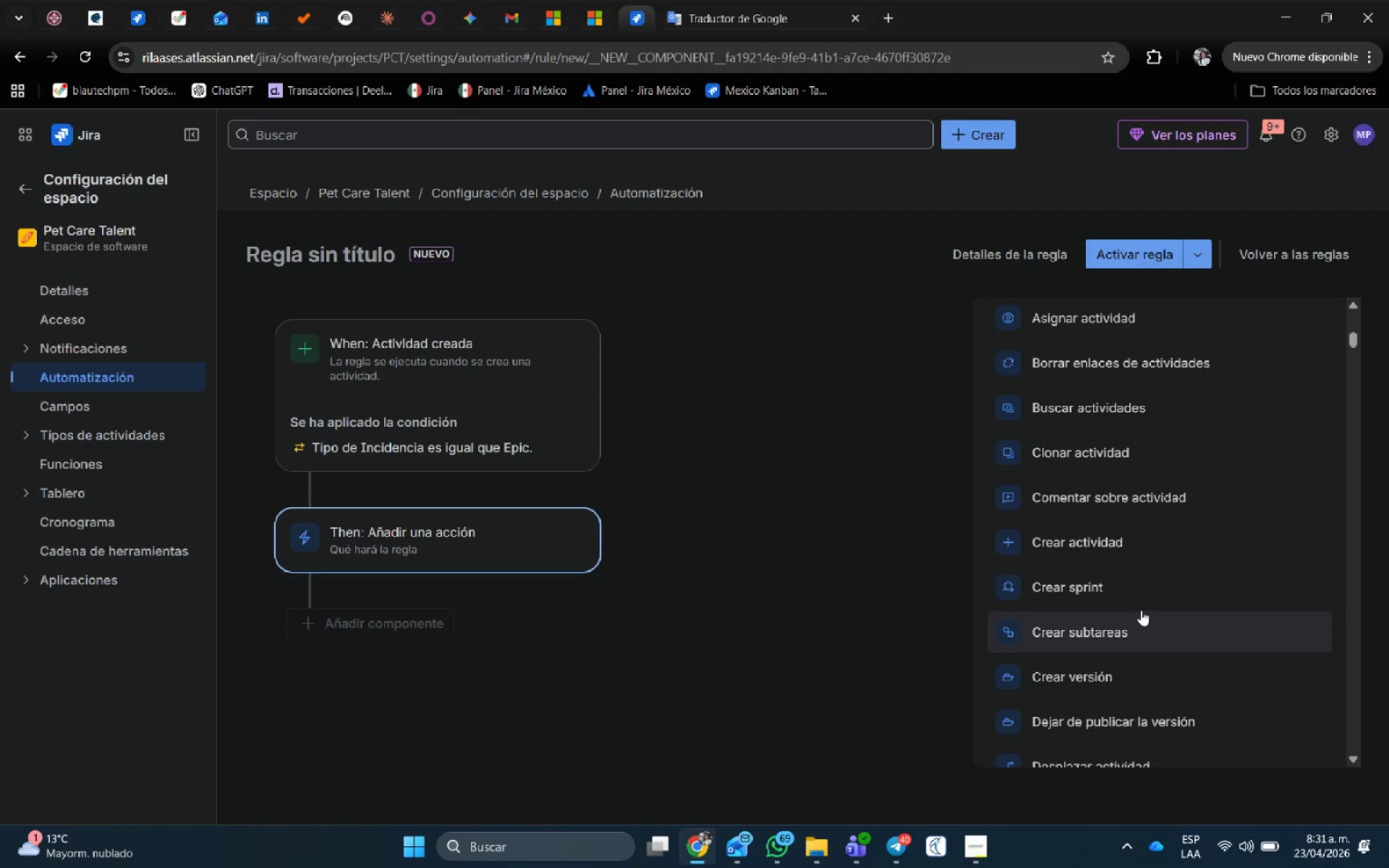 
left_click([1144, 626])
 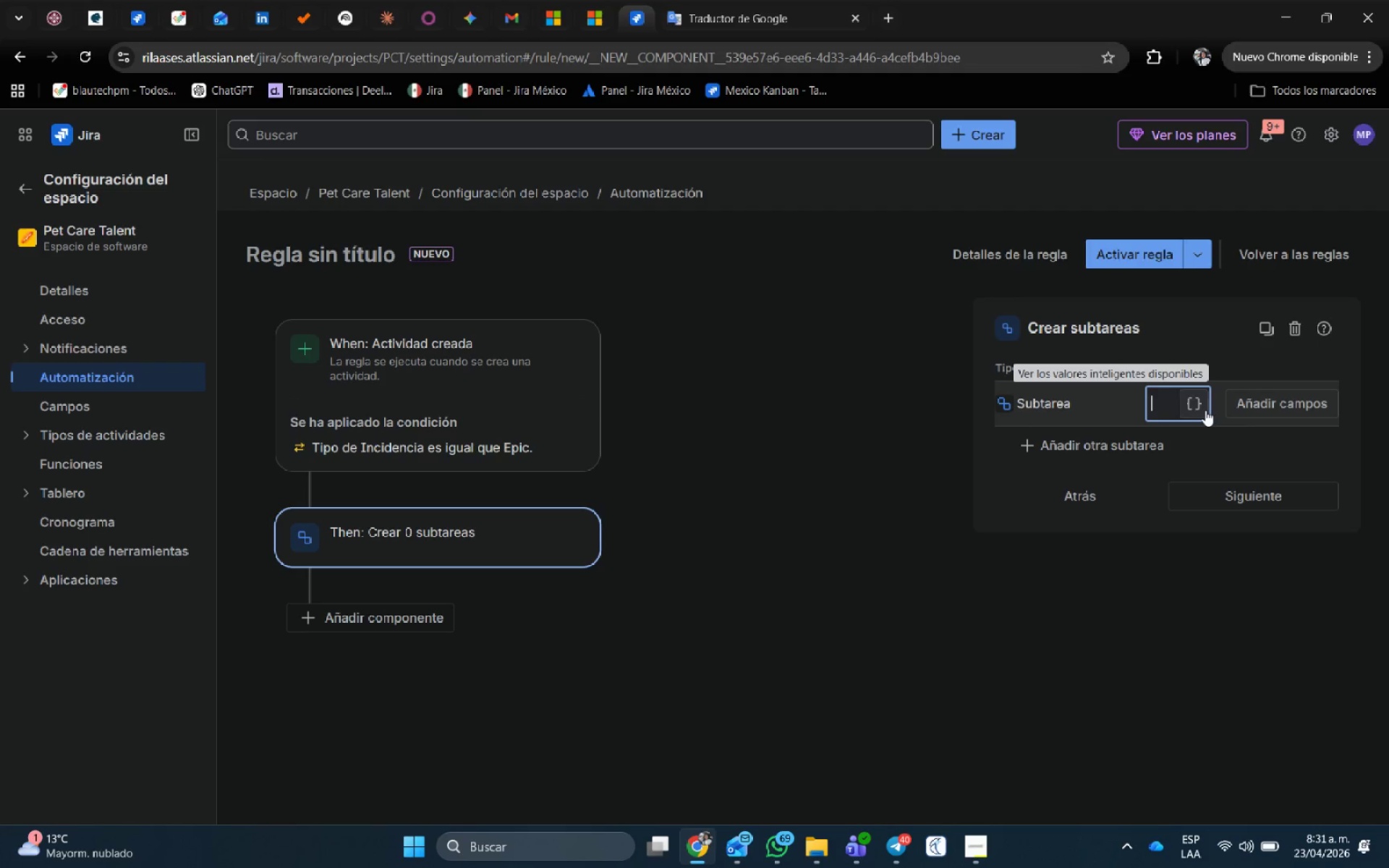 
wait(5.19)
 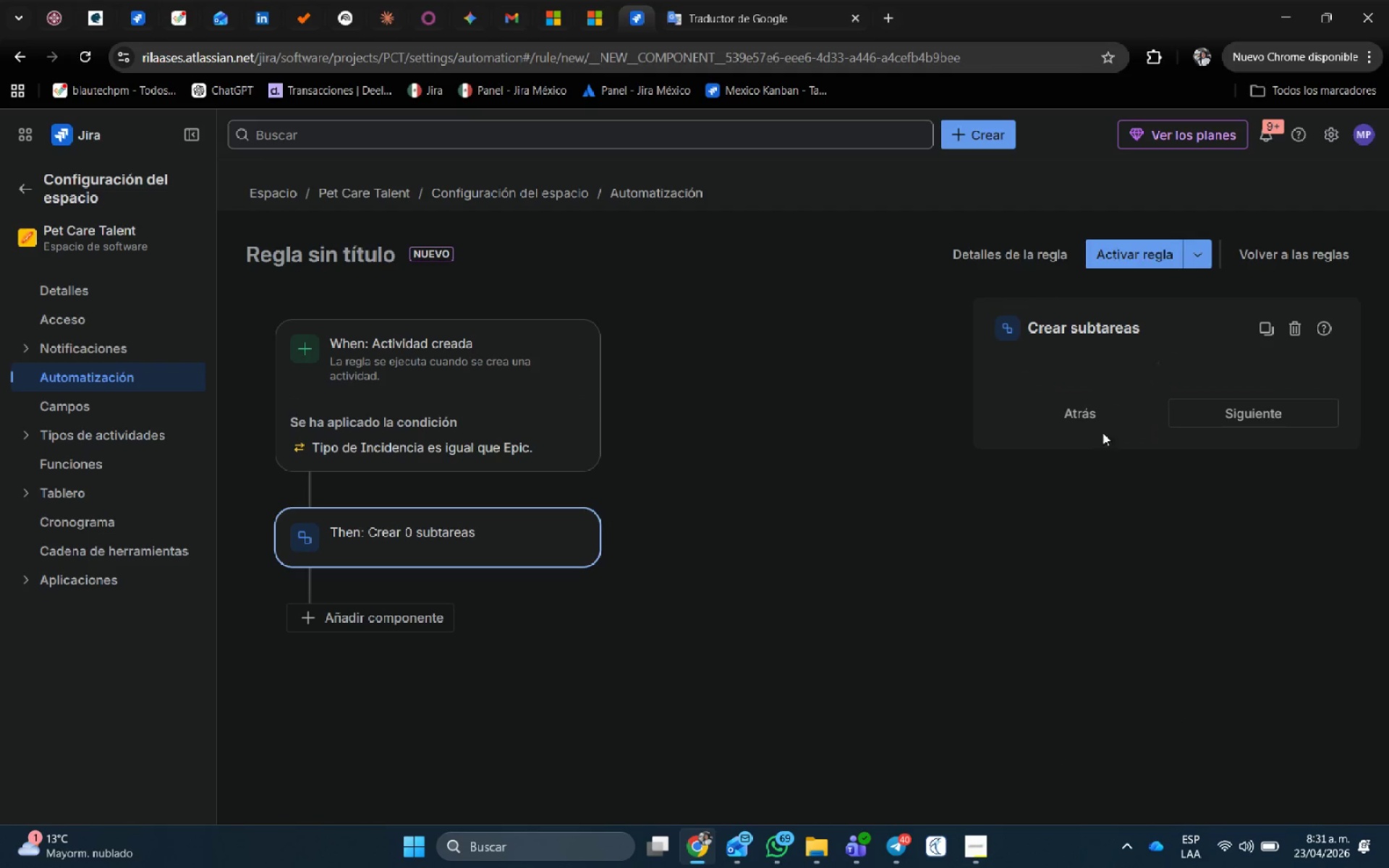 
type(Entrega de llaves de la Van)
 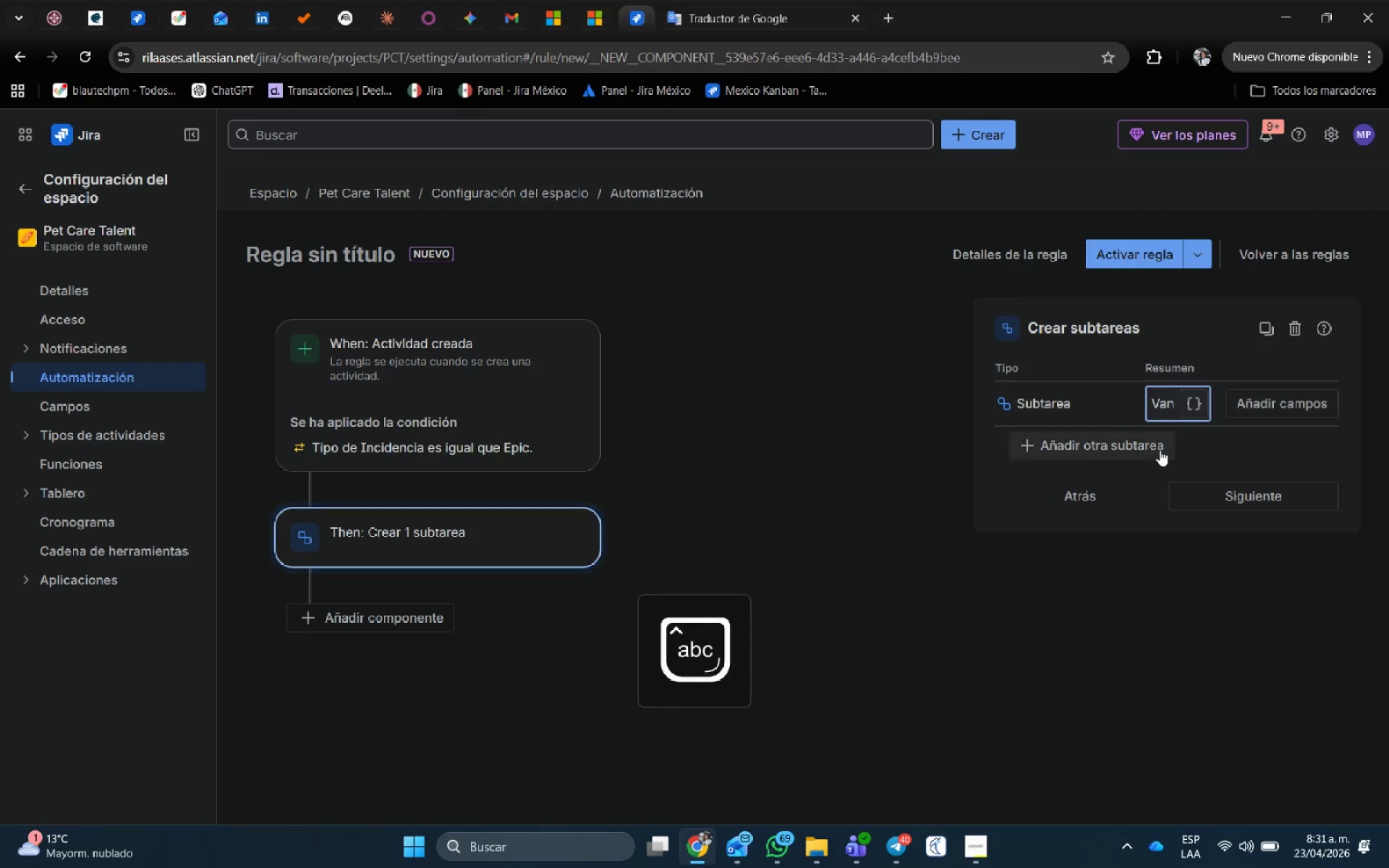 
left_click([1151, 446])
 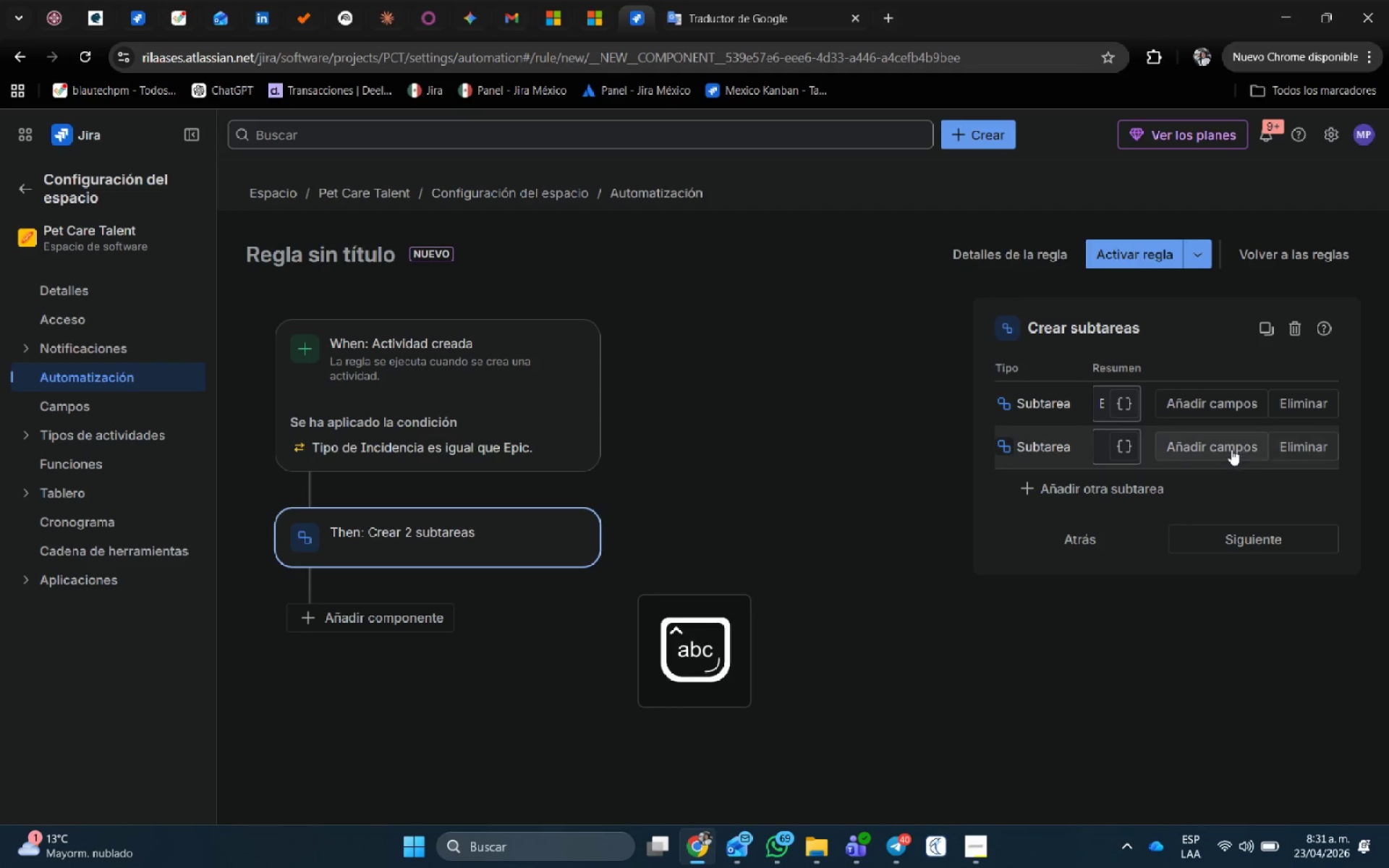 
left_click([1228, 446])
 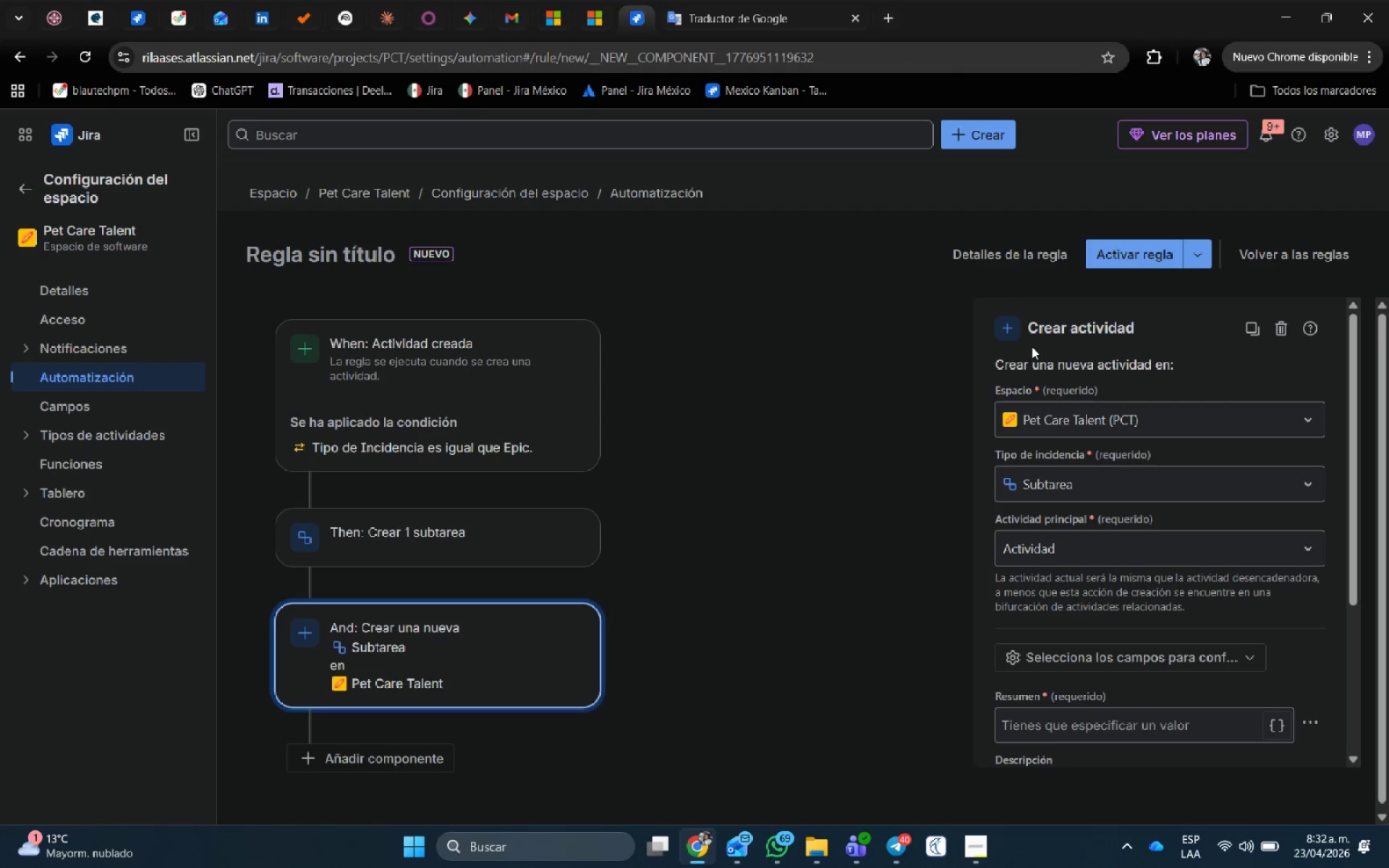 
scroll: coordinate [1070, 641], scroll_direction: down, amount: 1.0
 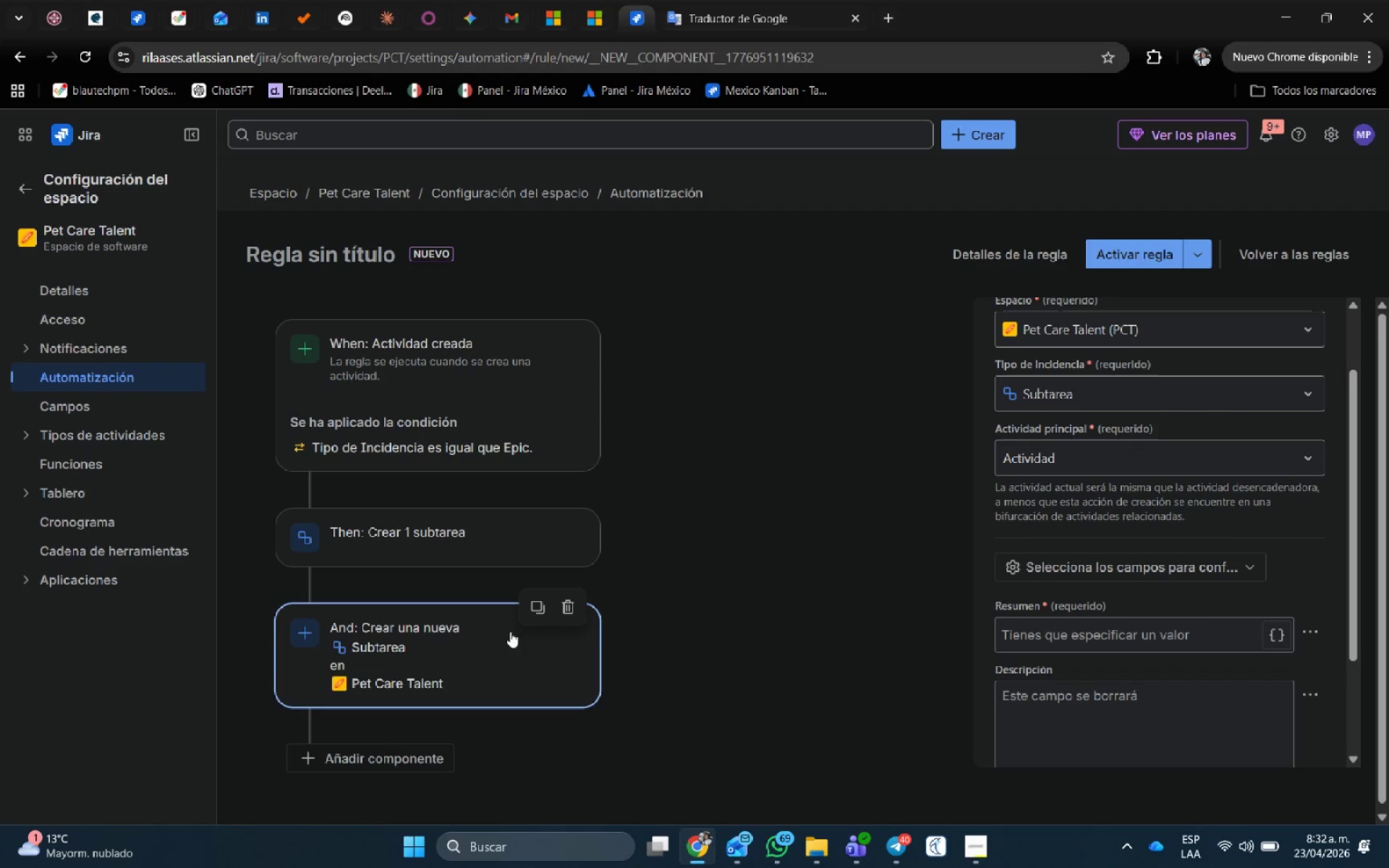 
left_click([514, 647])
 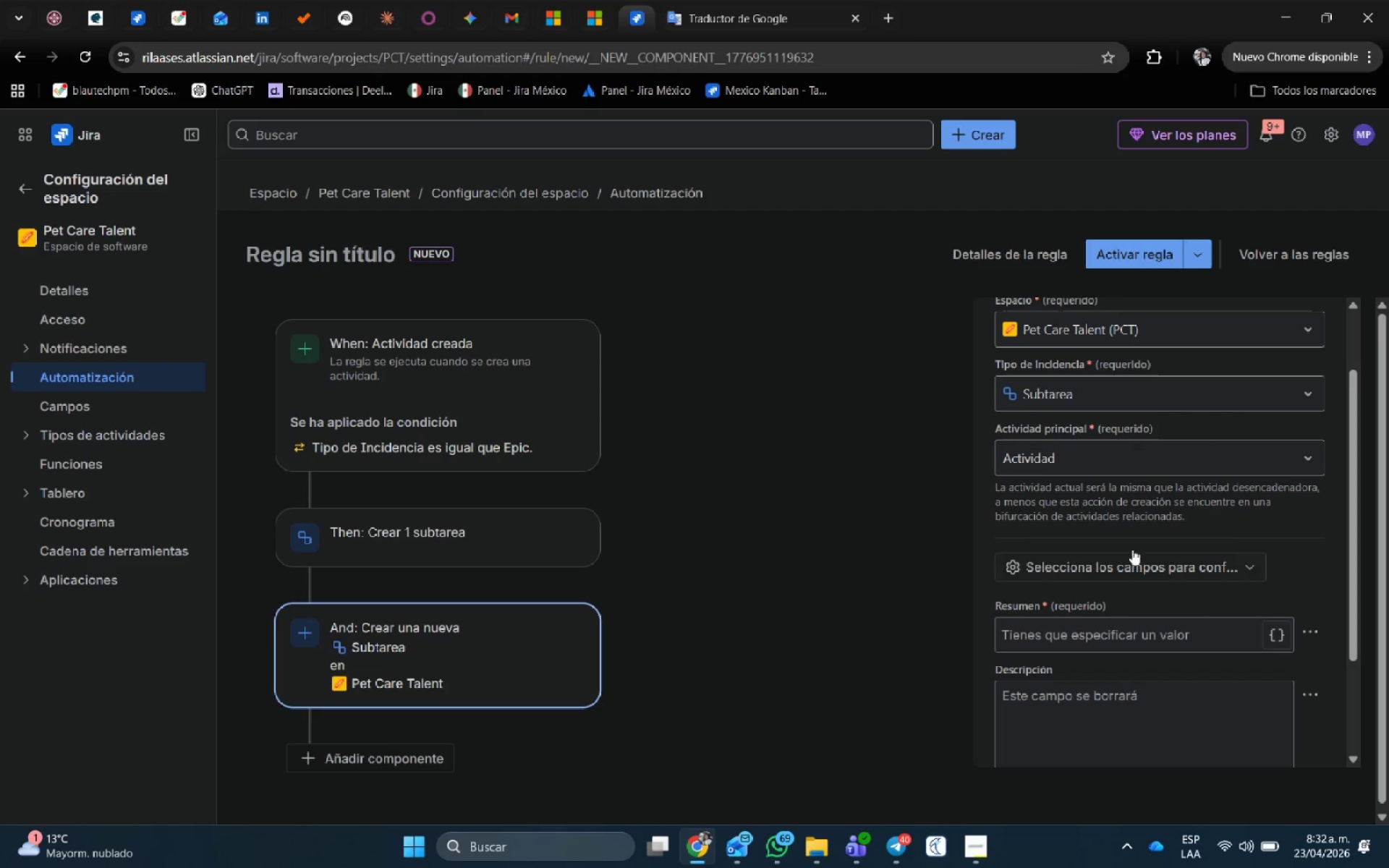 
scroll: coordinate [1145, 563], scroll_direction: down, amount: 6.0
 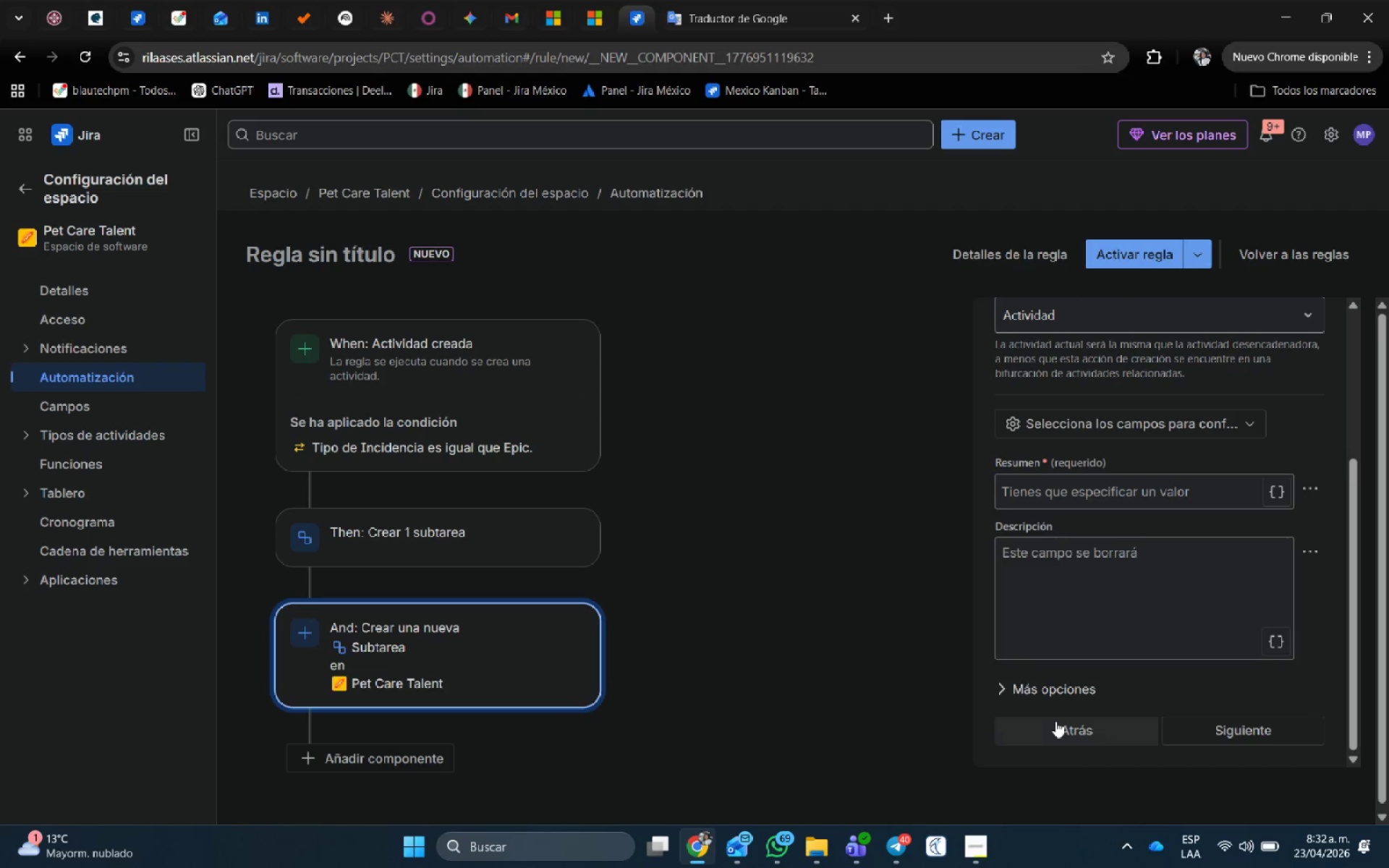 
left_click([1059, 726])
 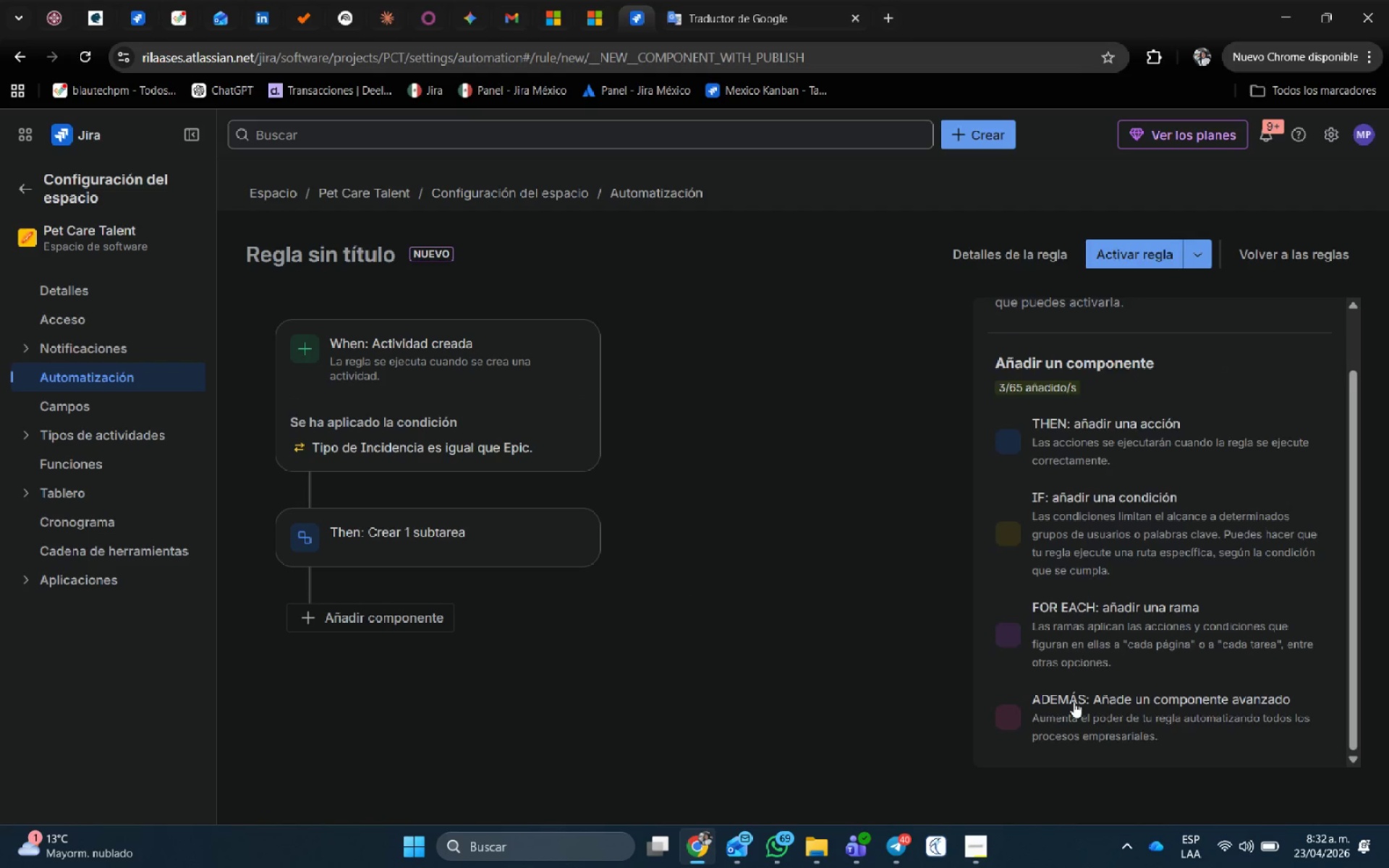 
scroll: coordinate [1078, 686], scroll_direction: up, amount: 1.0
 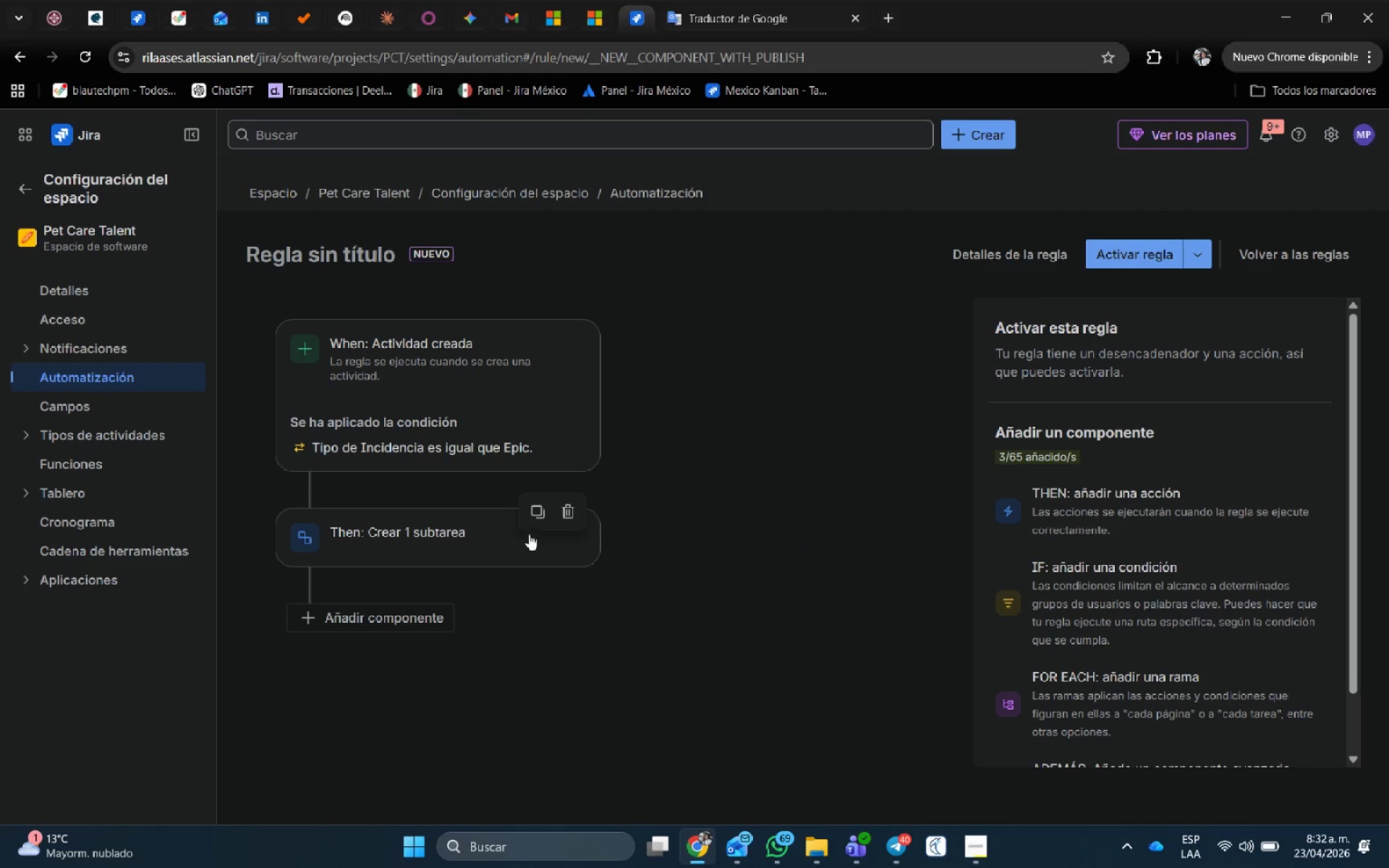 
left_click([473, 550])
 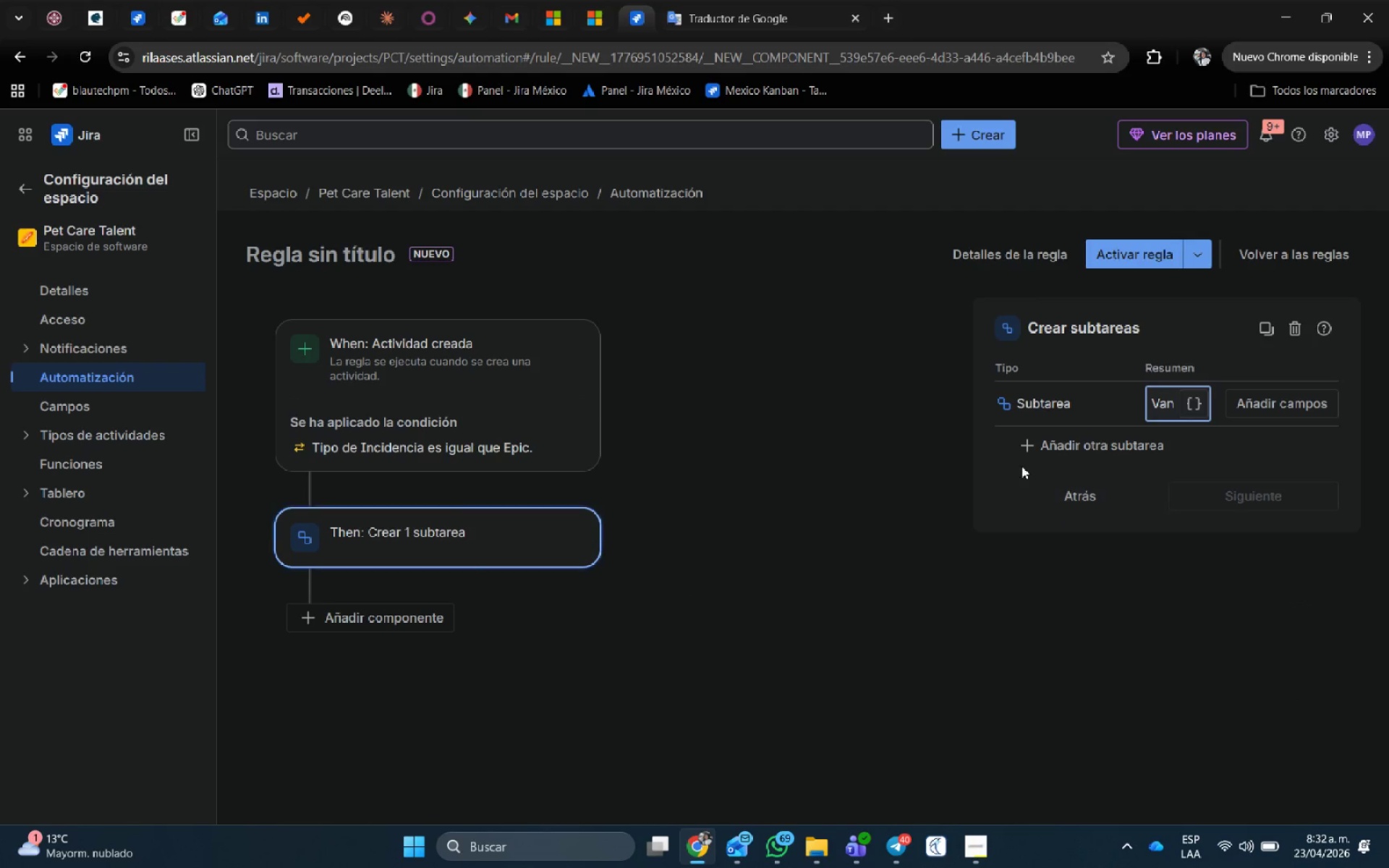 
left_click([1050, 443])
 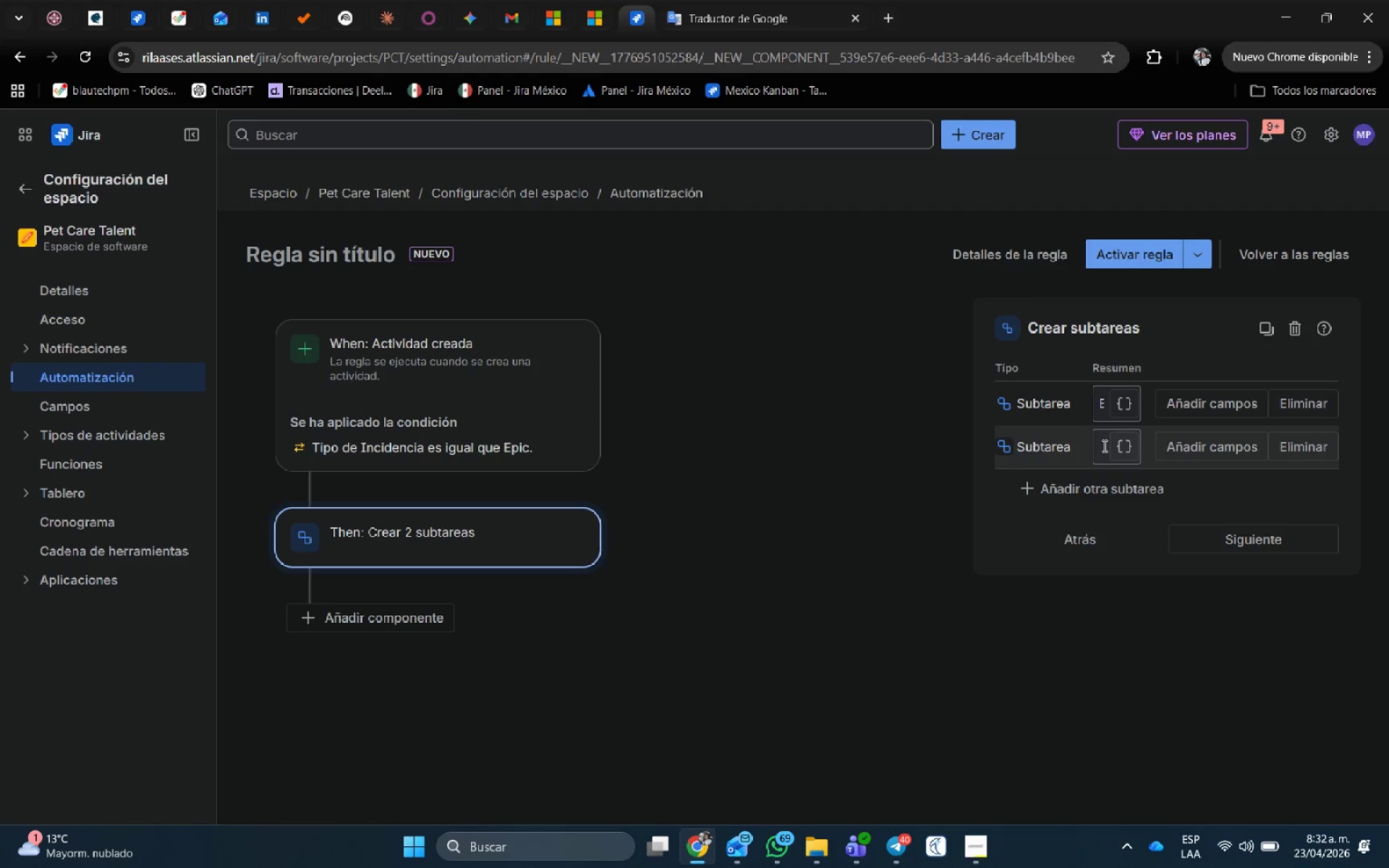 
left_click([1100, 445])
 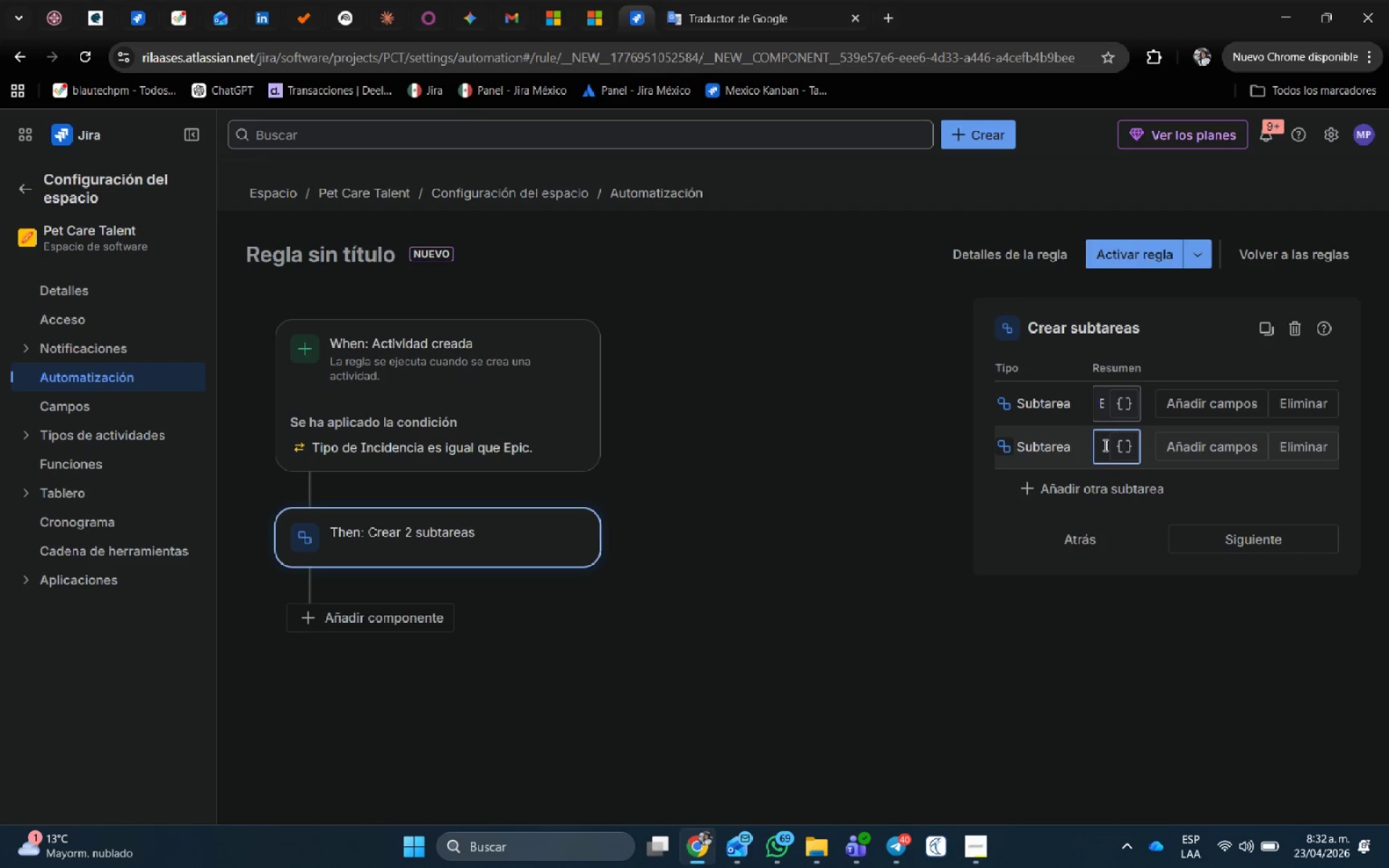 
type(Firma del seguro de responsabilidad)
 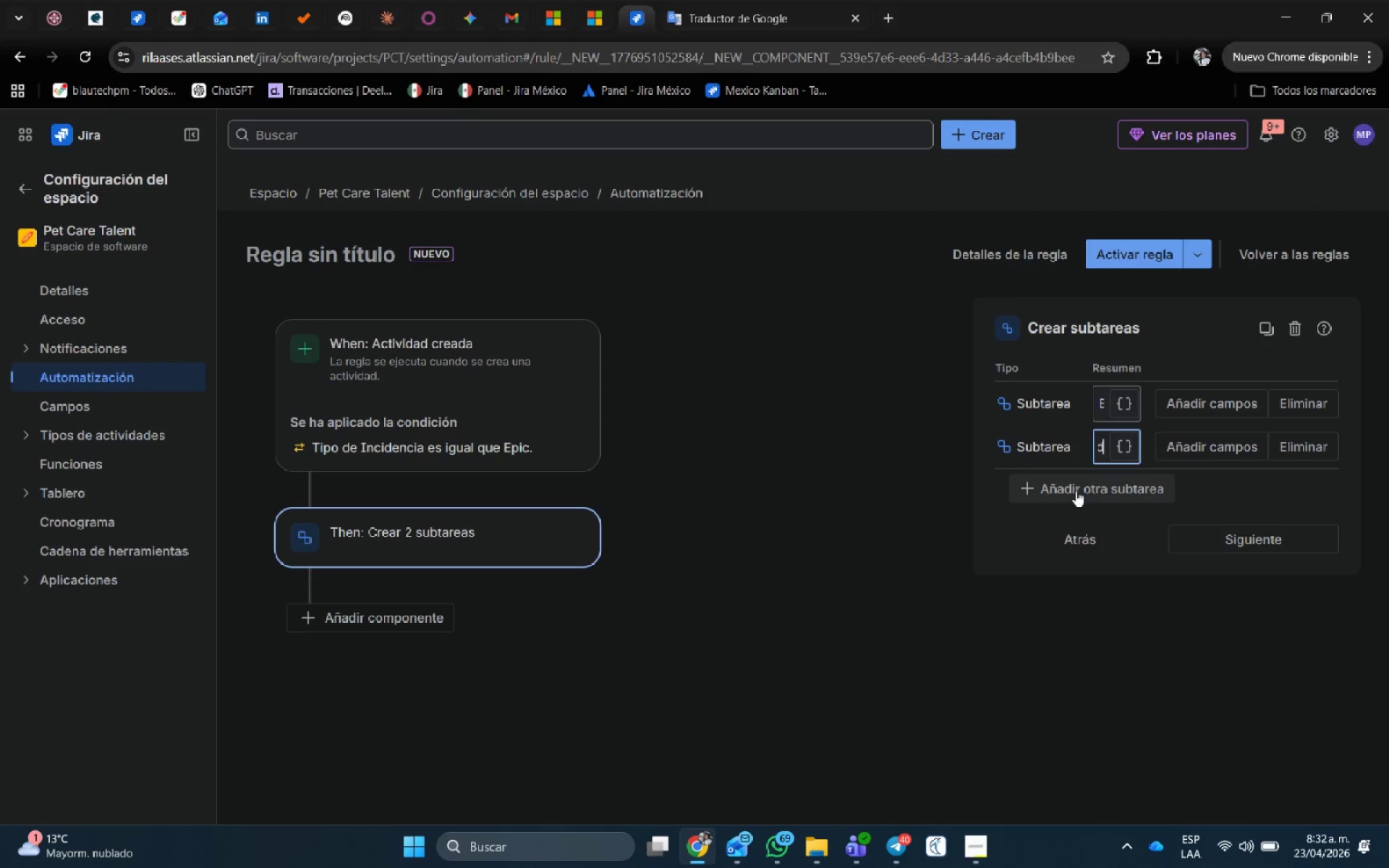 
left_click([1076, 489])
 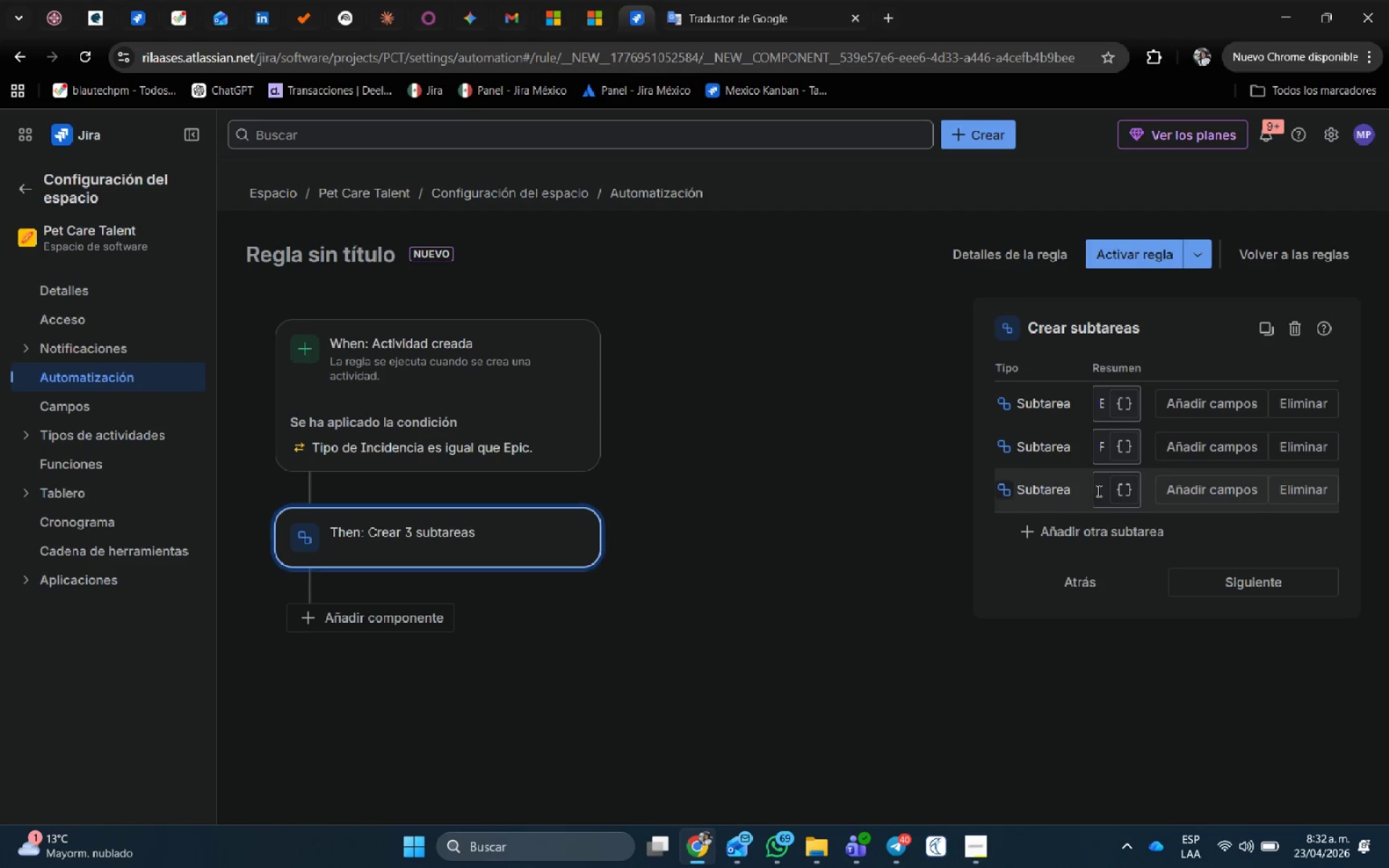 
left_click([1099, 491])
 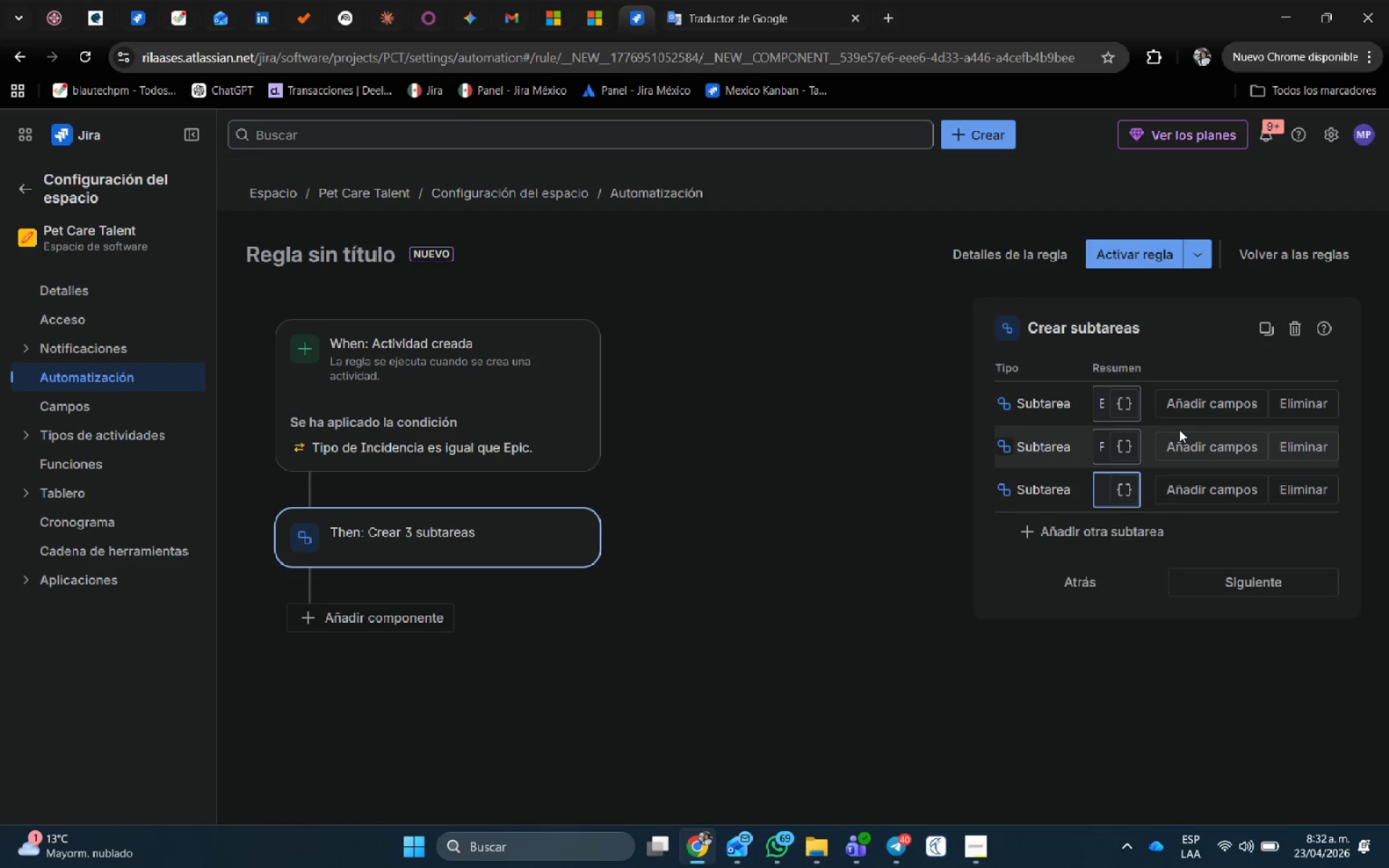 
type(P)
key(Backspace)
type(Prueba de tallas de uniforme)
 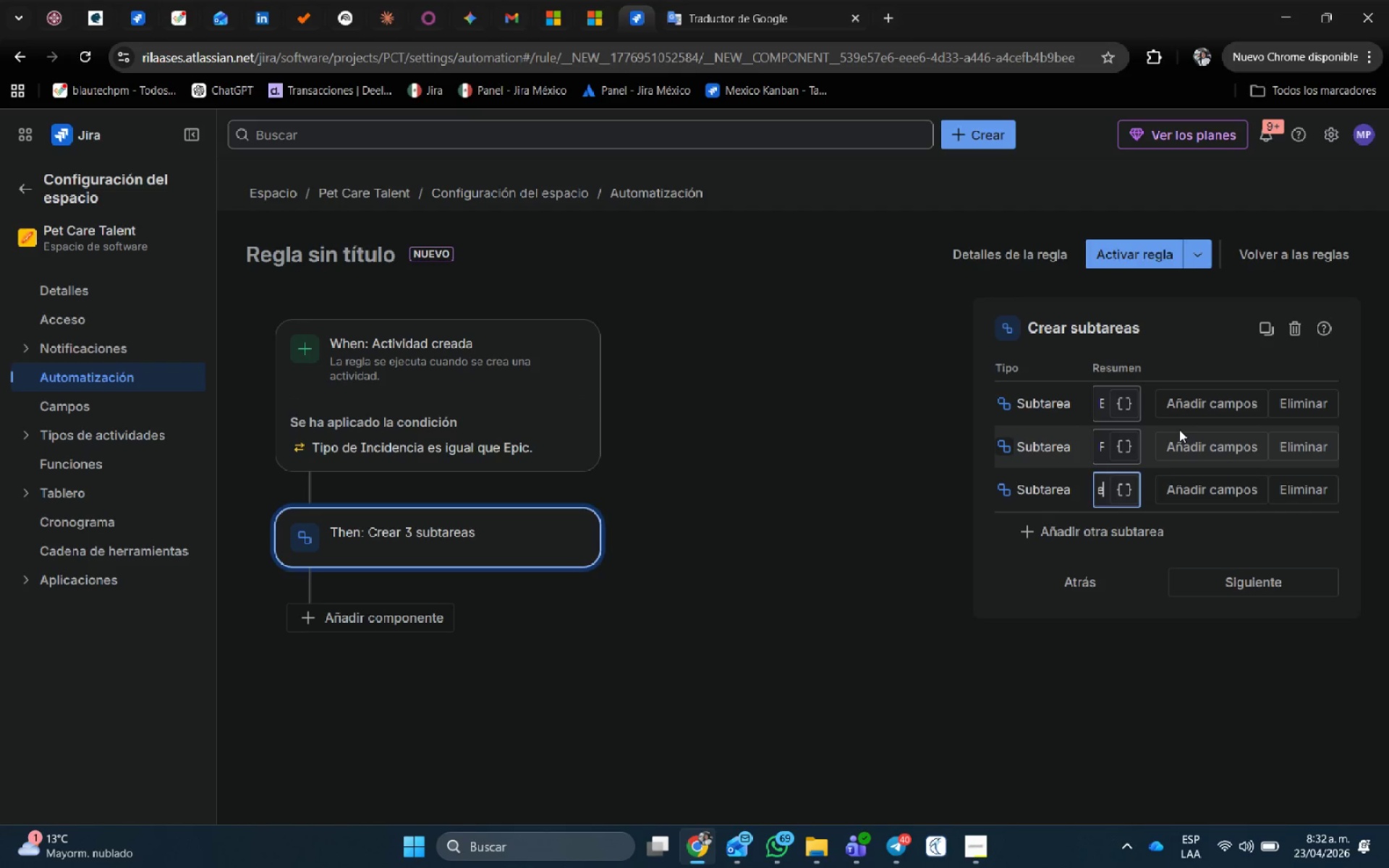 
left_click([1103, 531])
 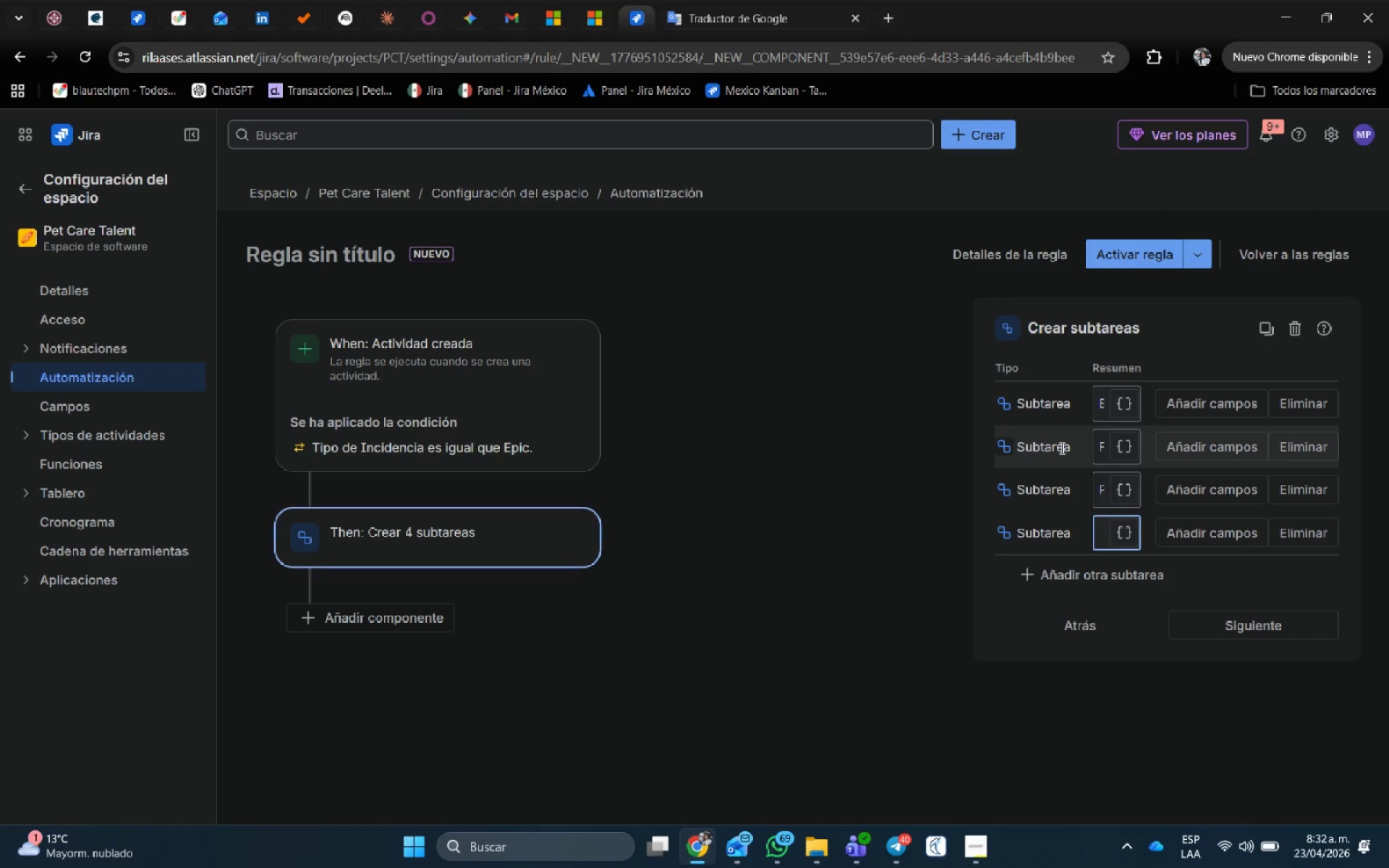 
type(Entrega de kit de tijeras)
 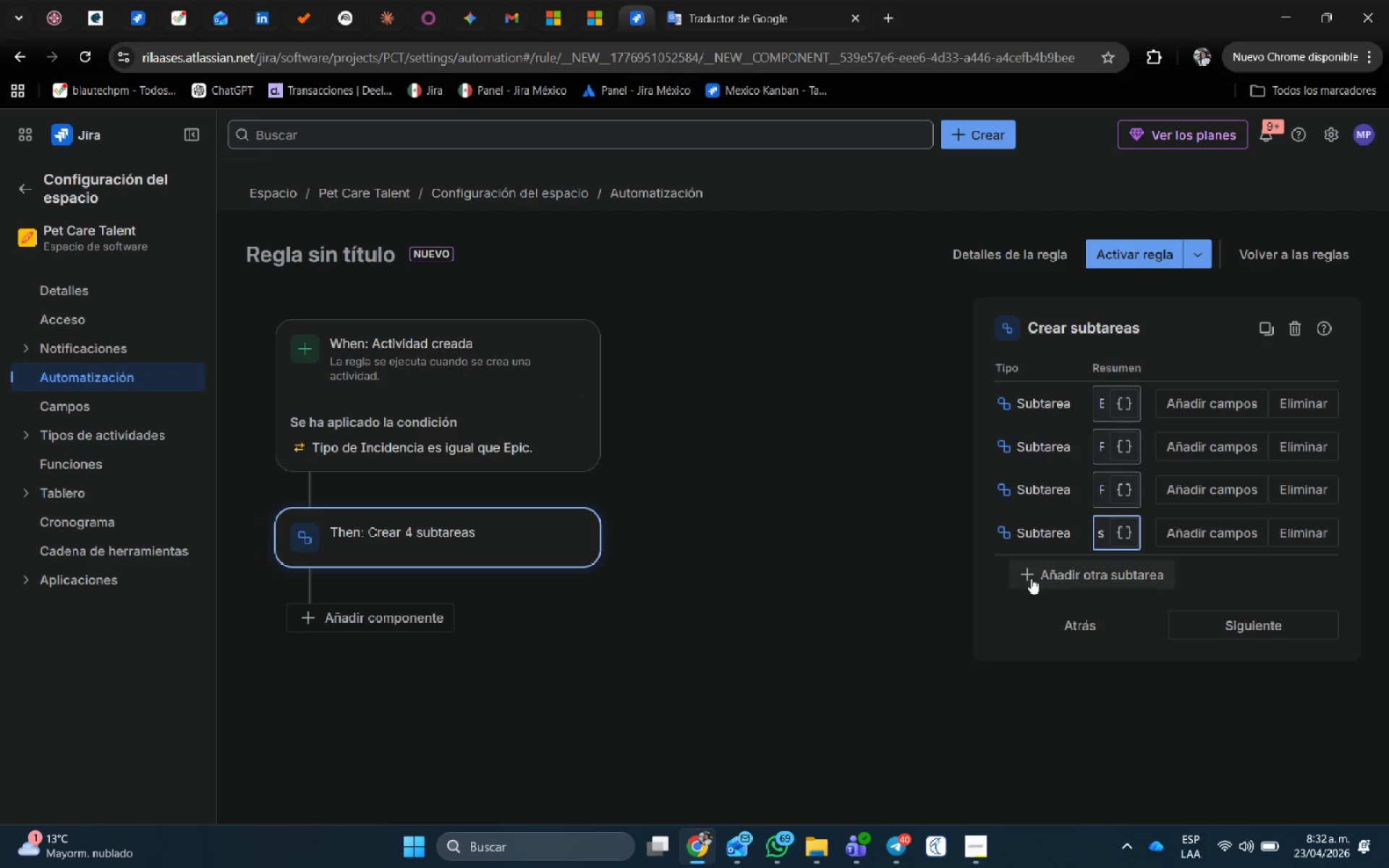 
left_click([1044, 576])
 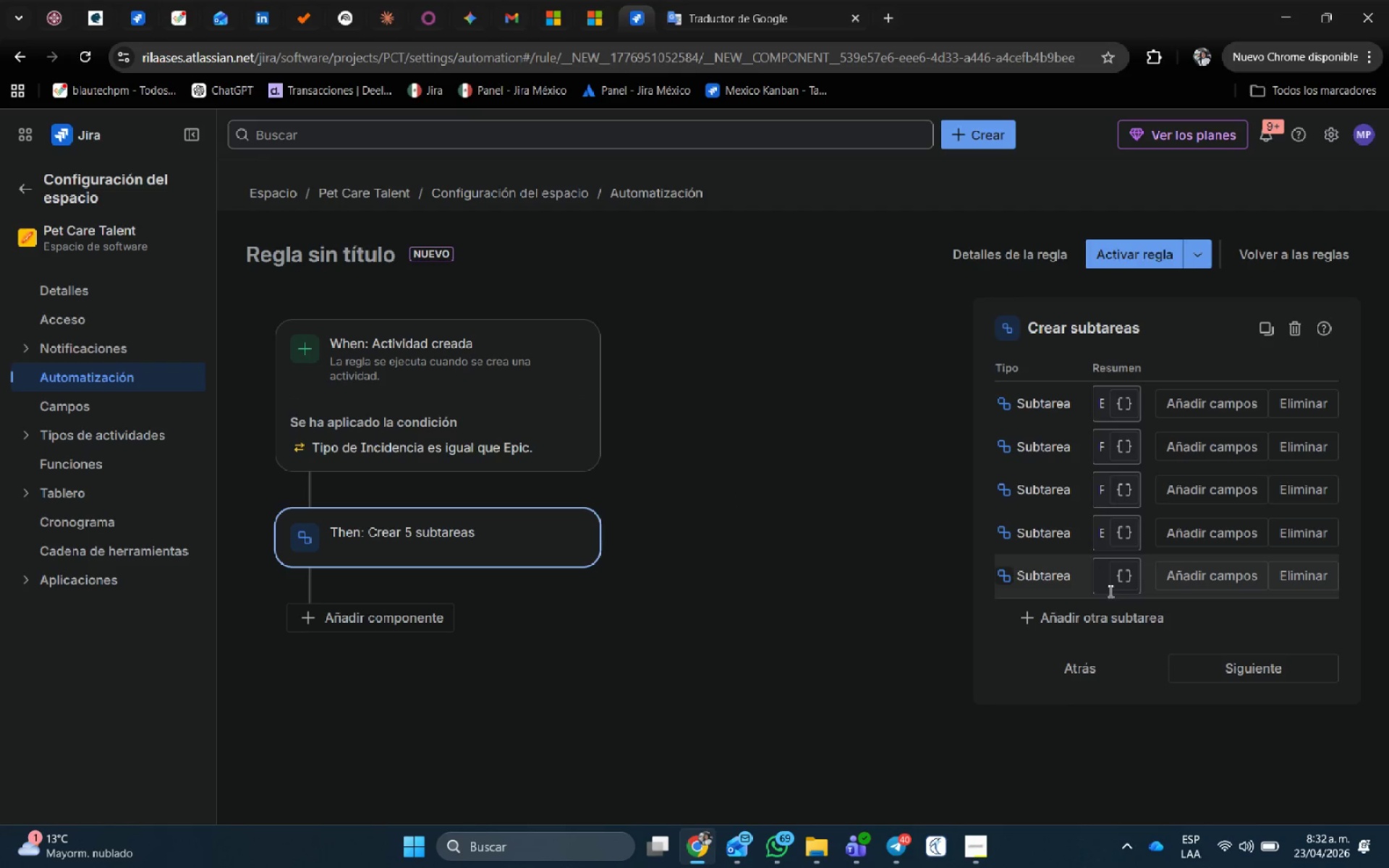 
left_click([1102, 579])
 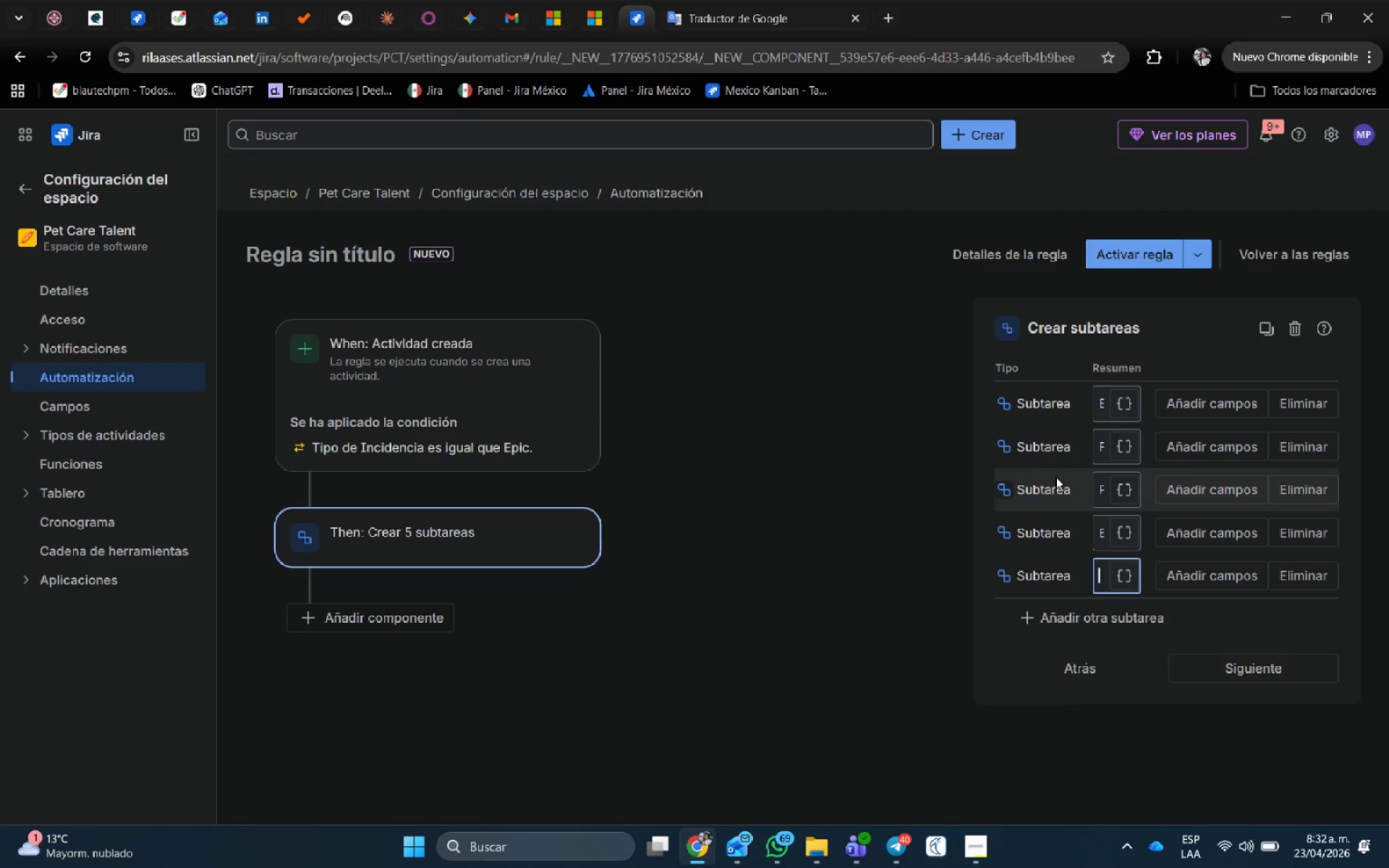 
type(Certificaci;on de seguridad de manejo de mascos)
key(Backspace)
type(tas)
 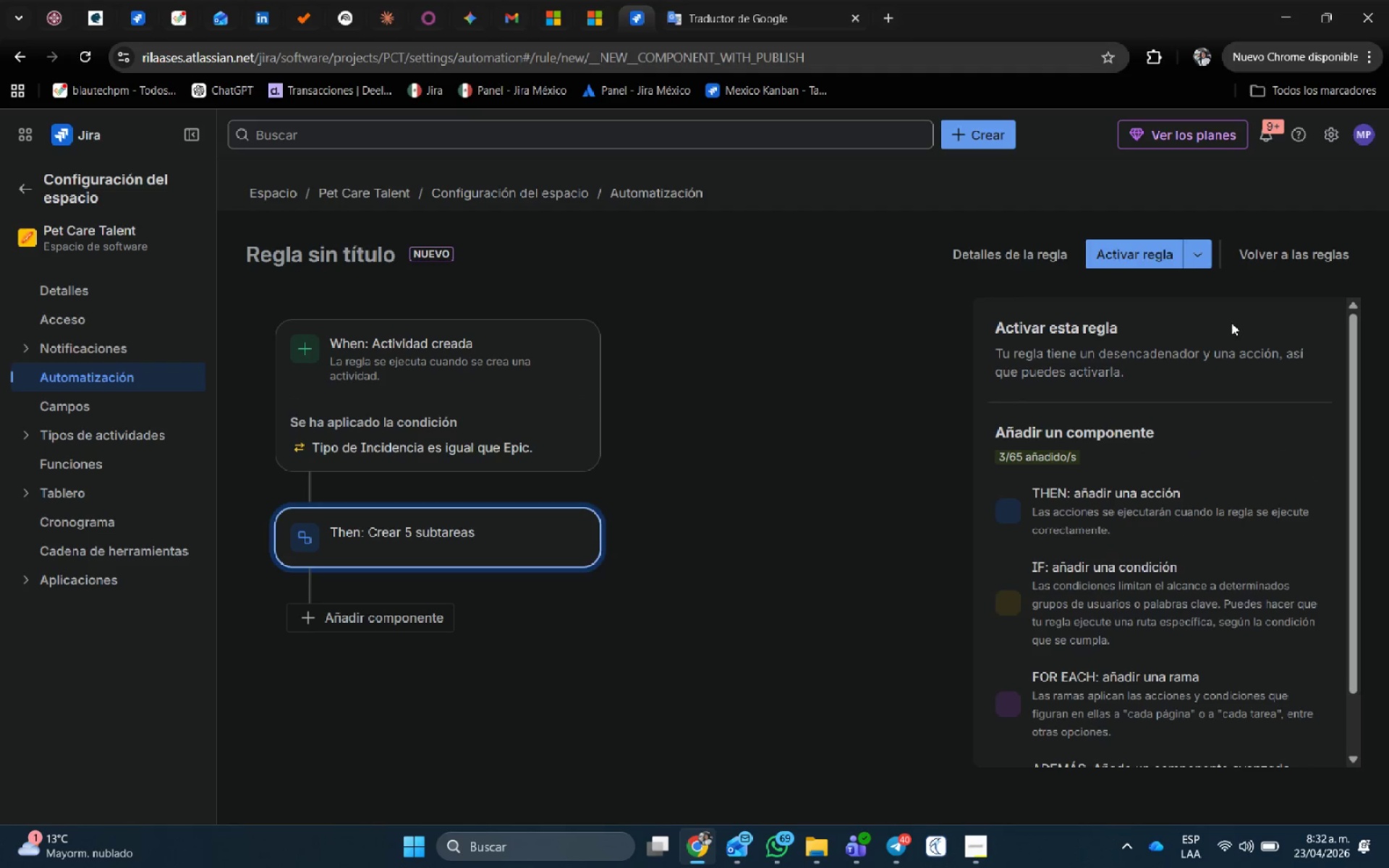 
left_click([1155, 258])
 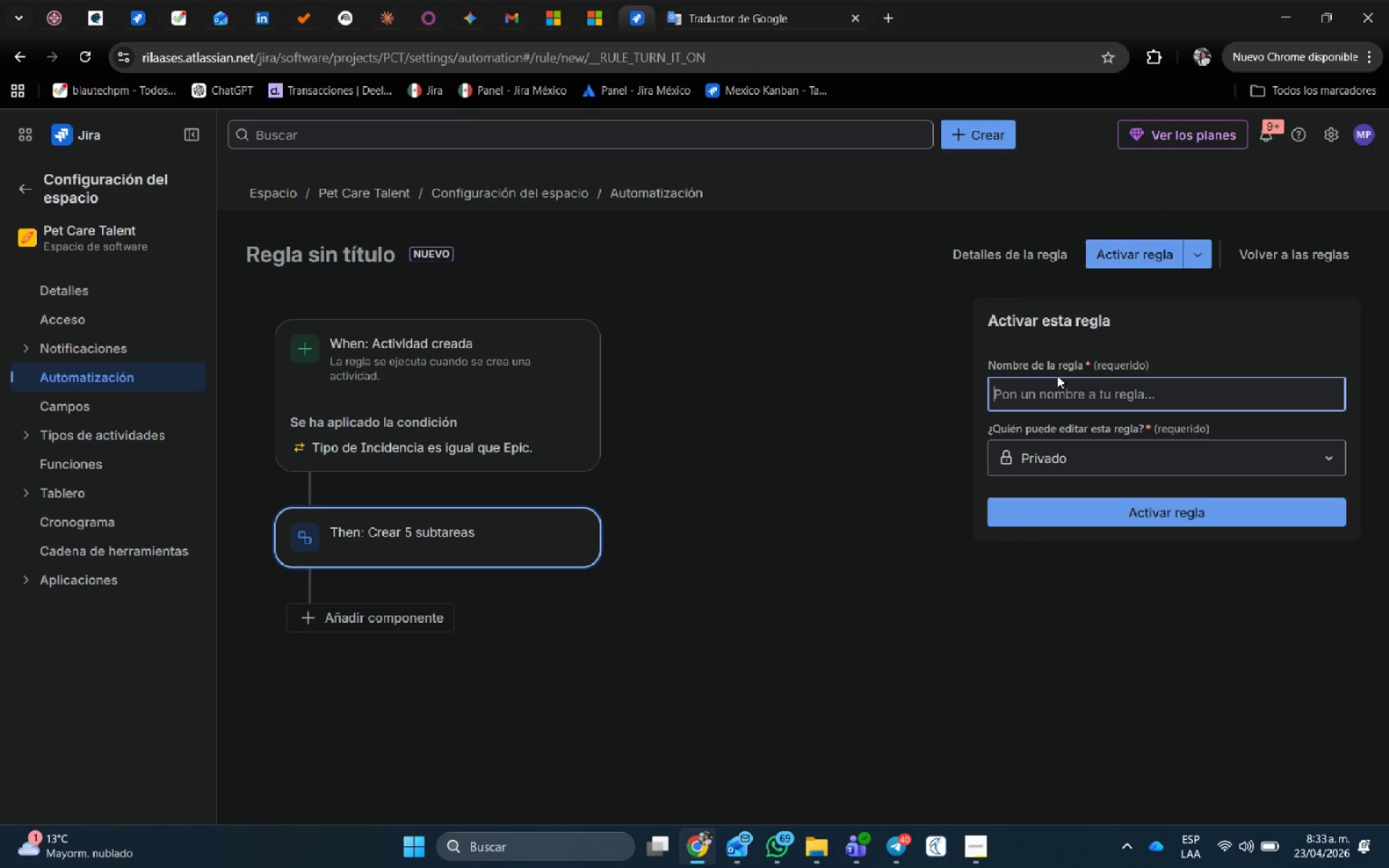 
left_click([1042, 399])
 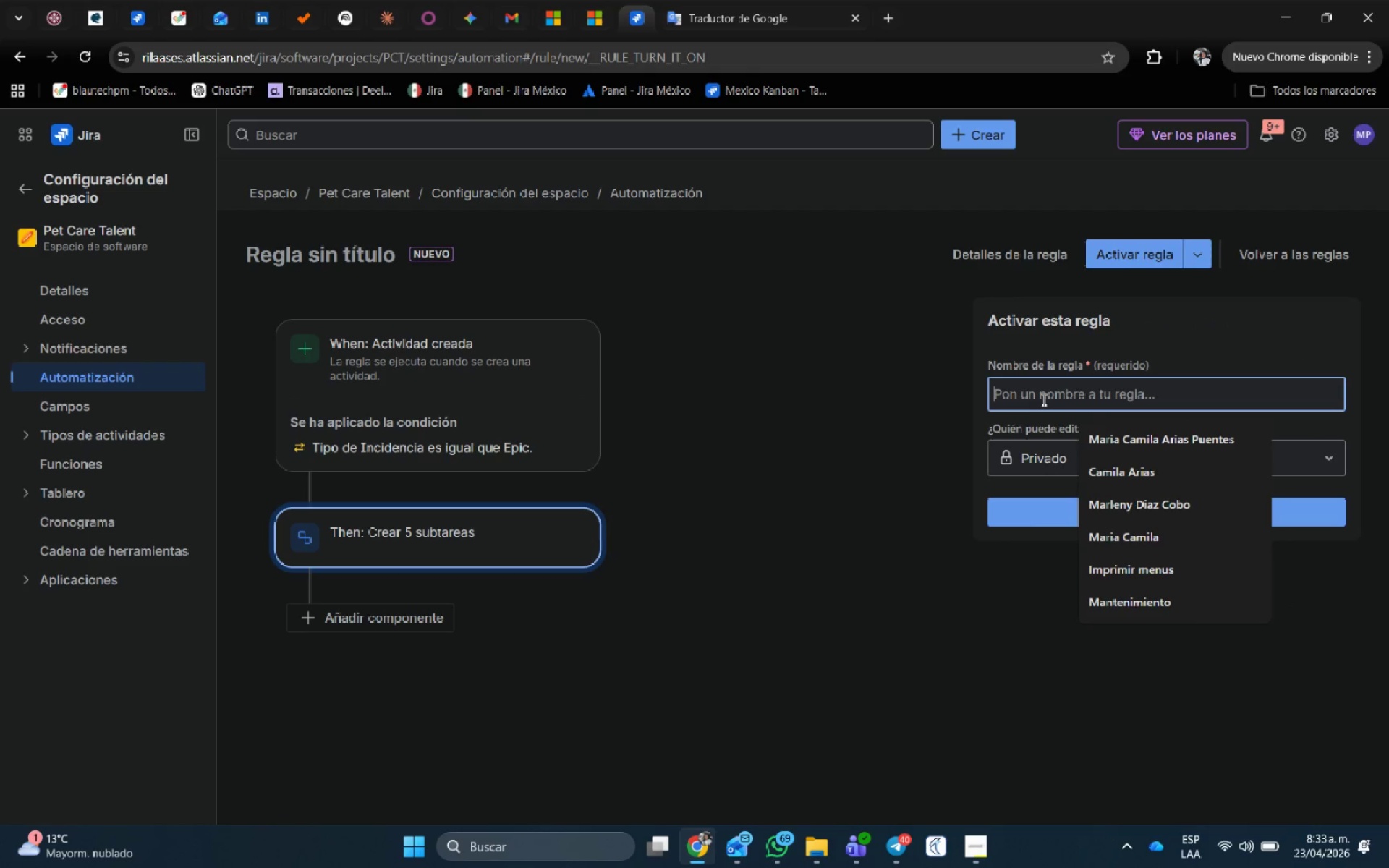 
type(Subtareas onboarding)
 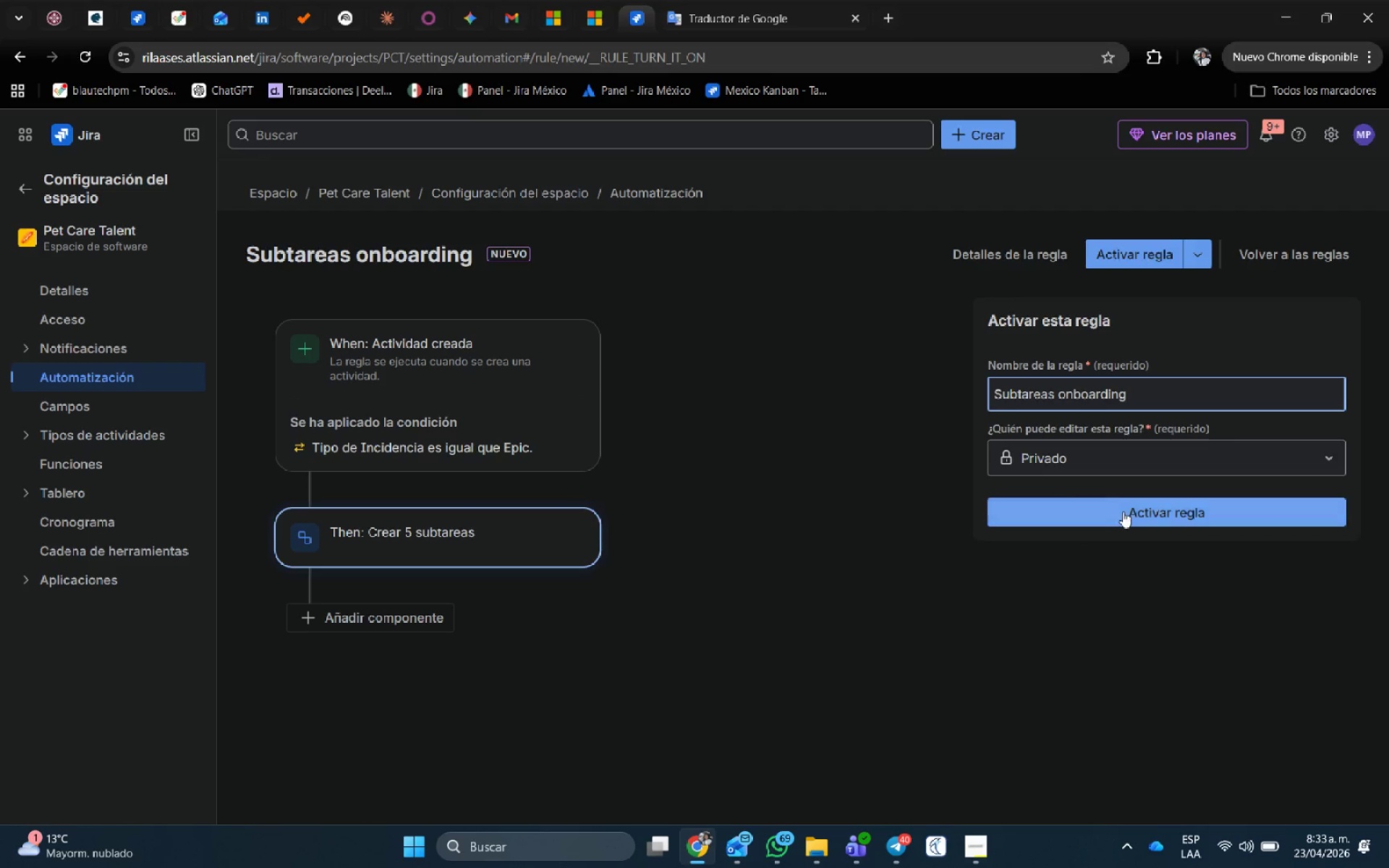 
left_click([1137, 514])
 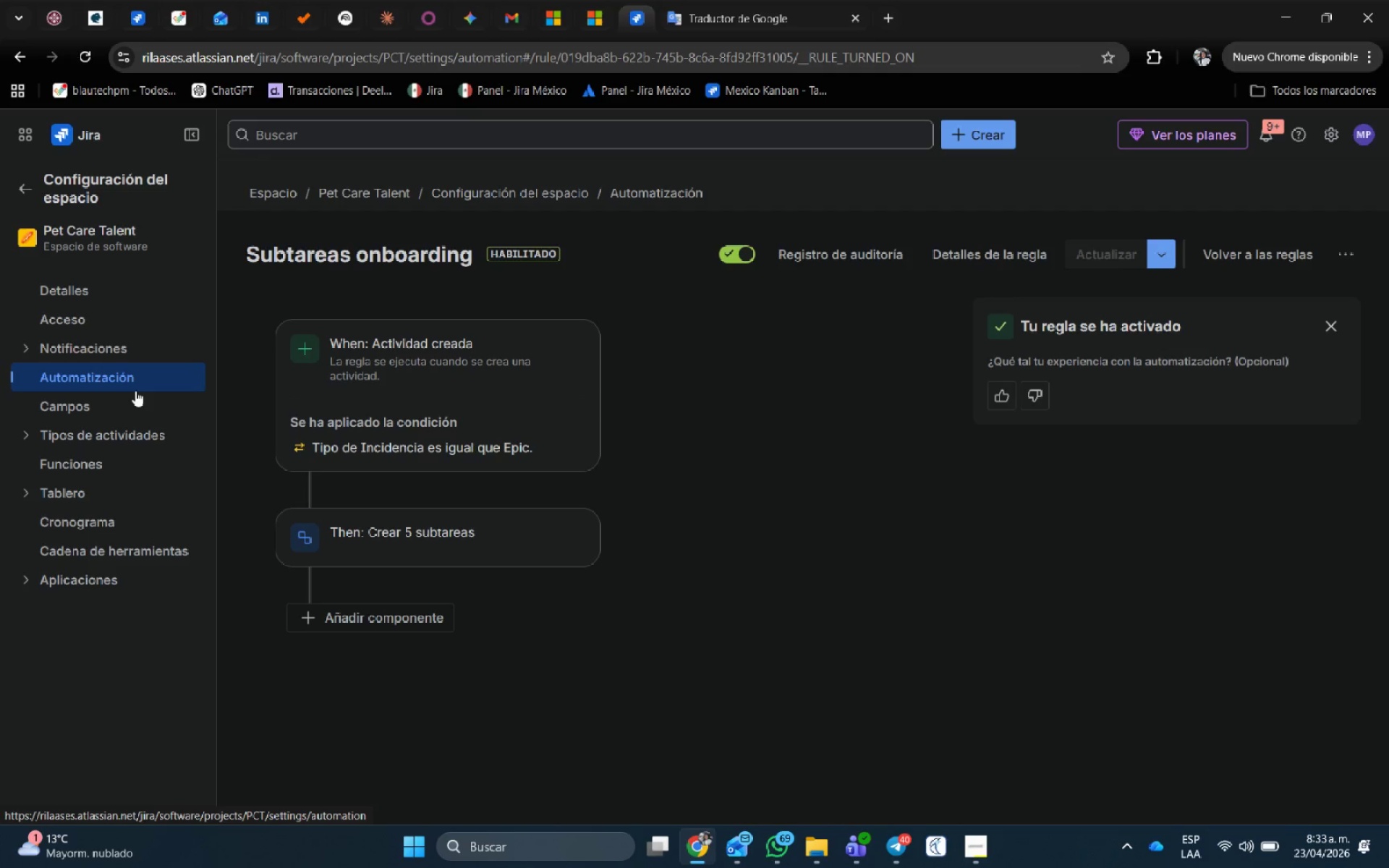 
wait(45.73)
 